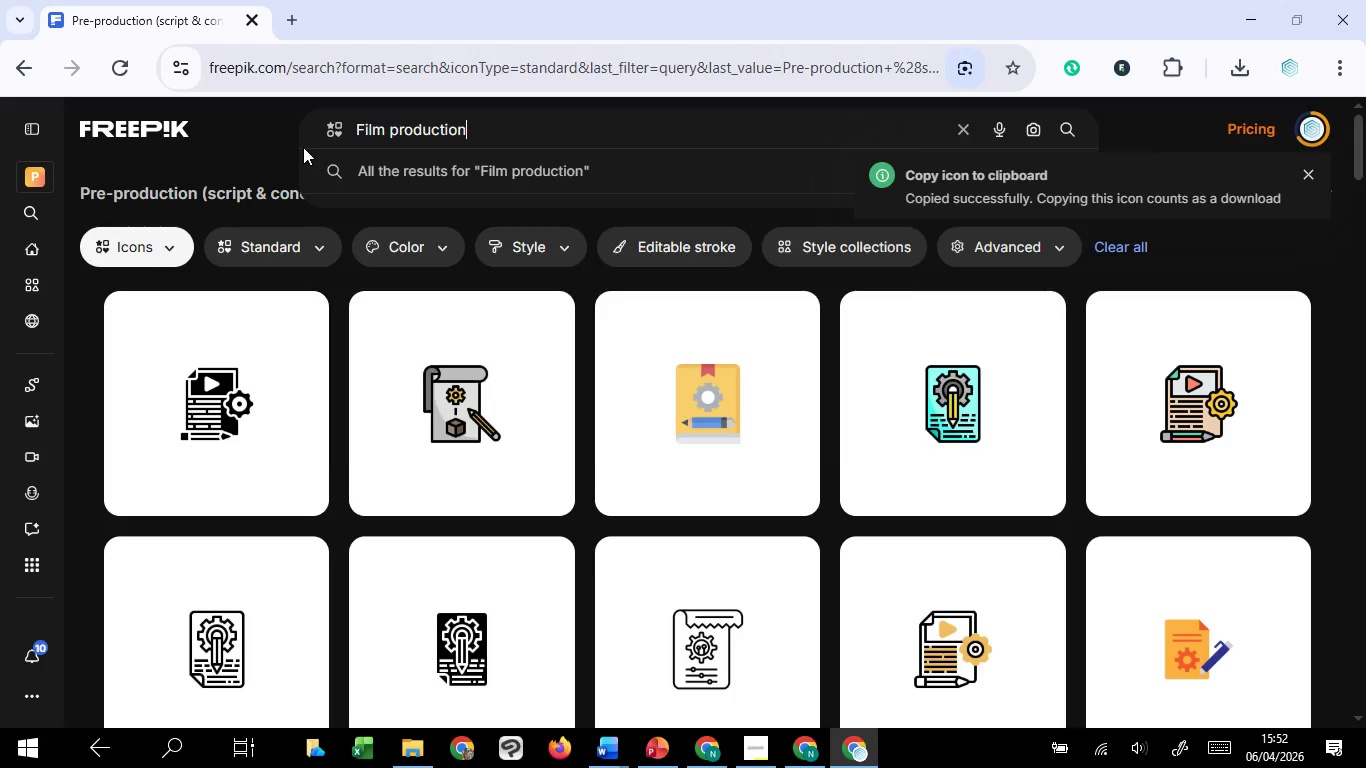 
key(Enter)
 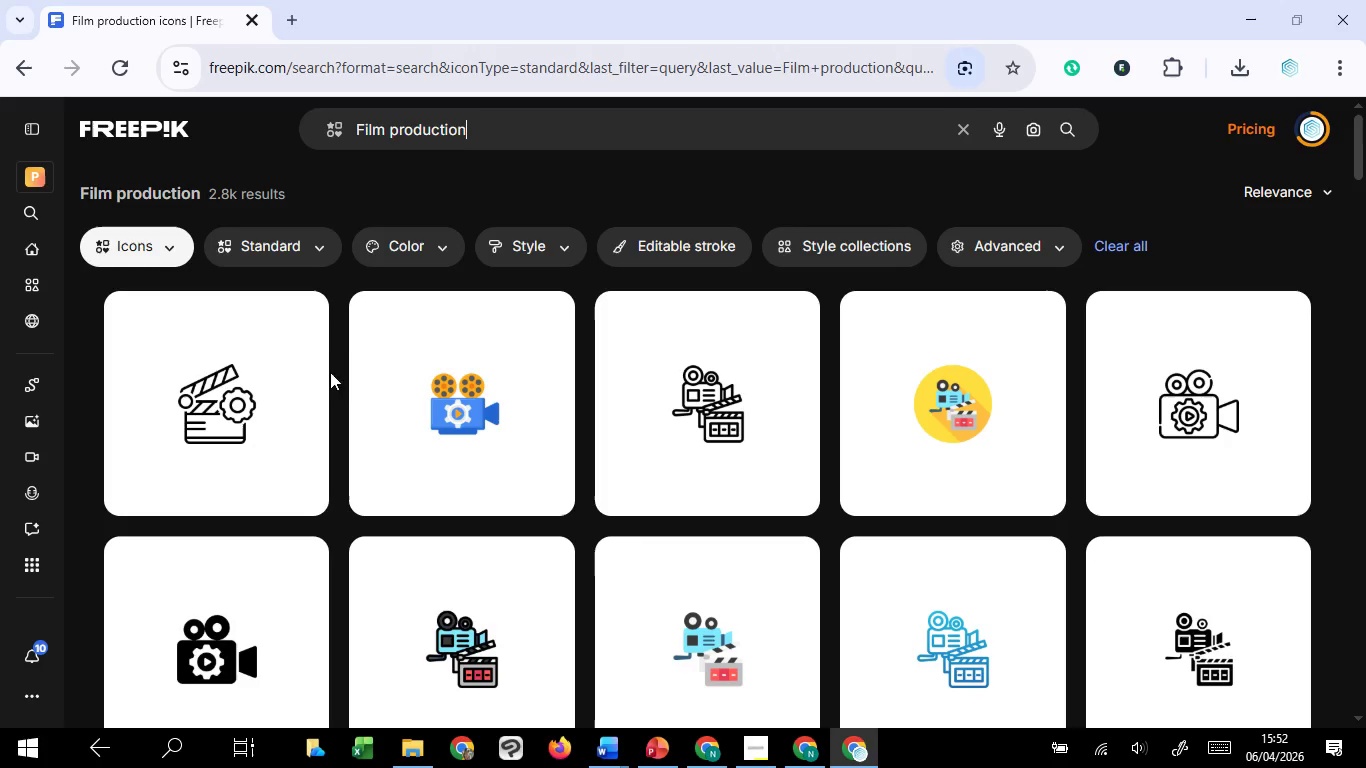 
wait(9.14)
 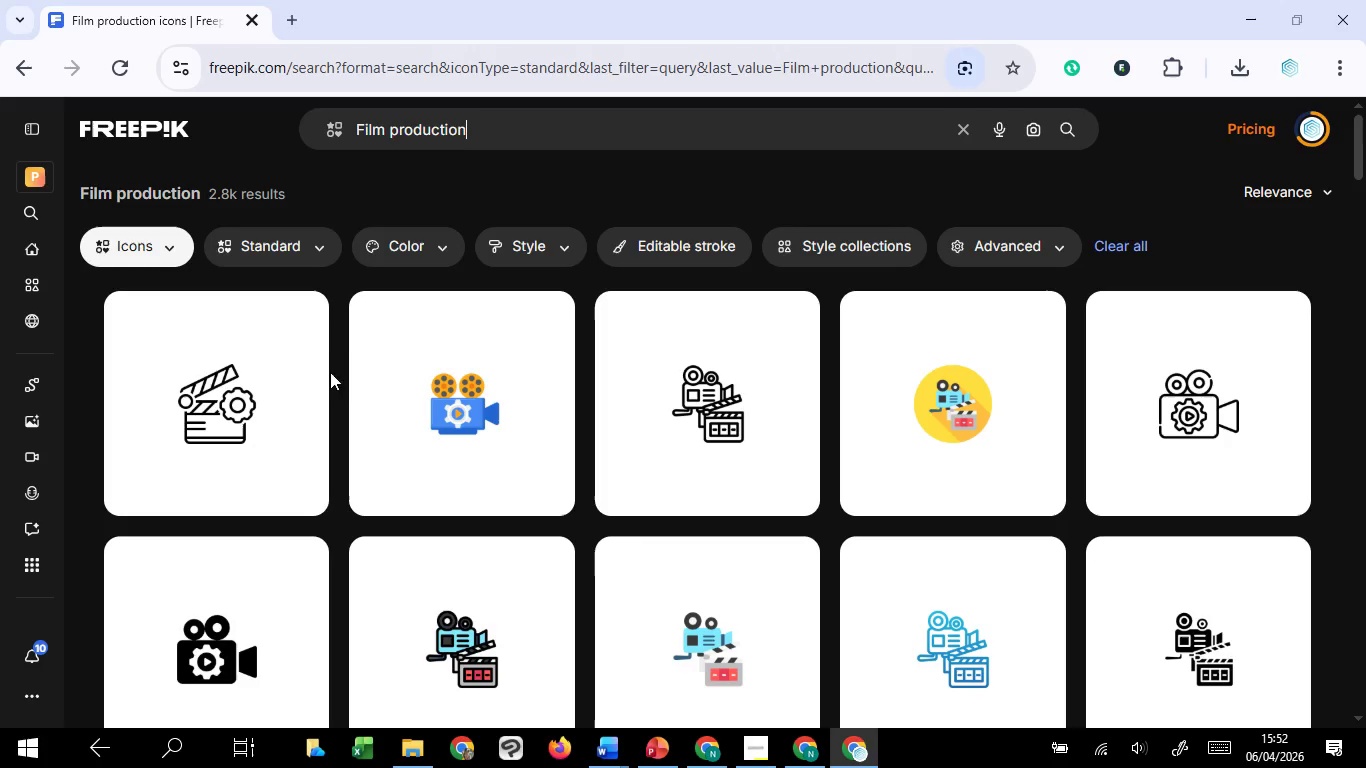 
left_click([259, 571])
 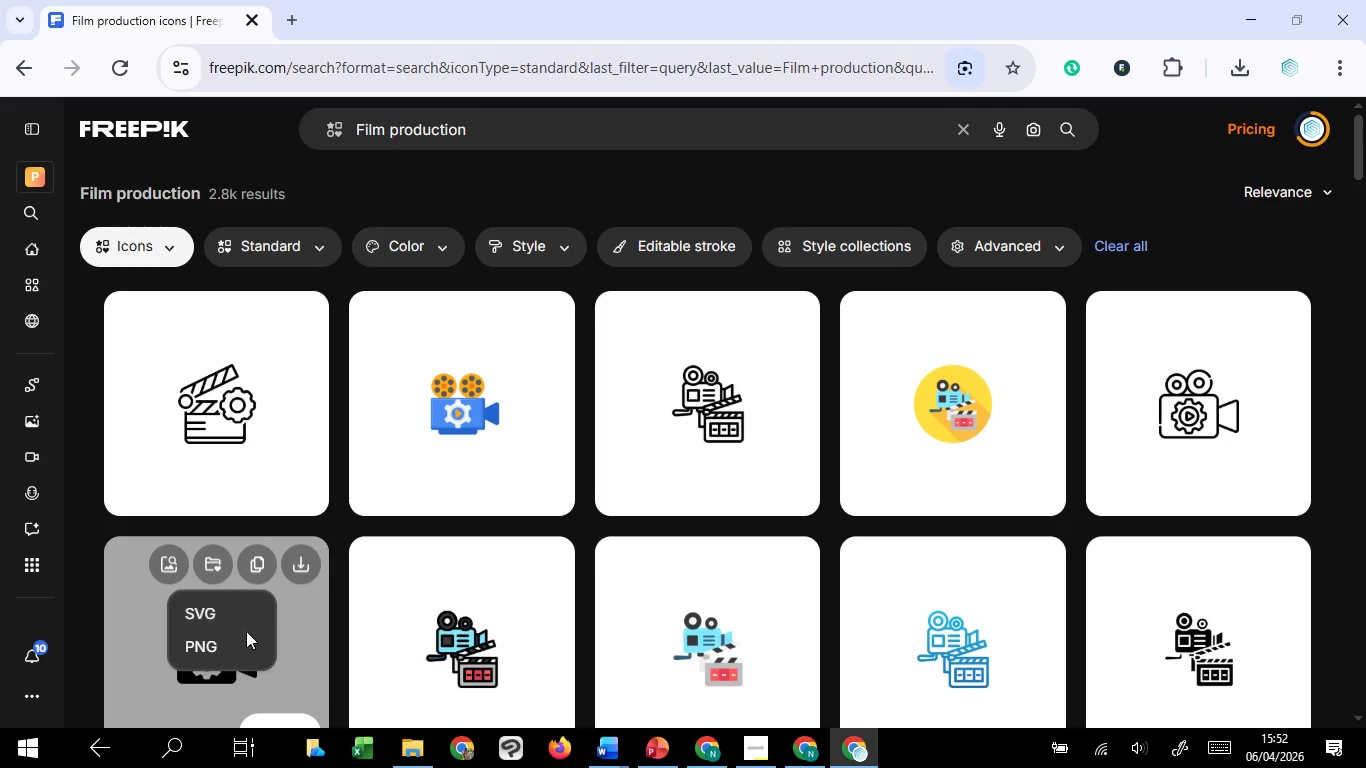 
left_click([246, 635])
 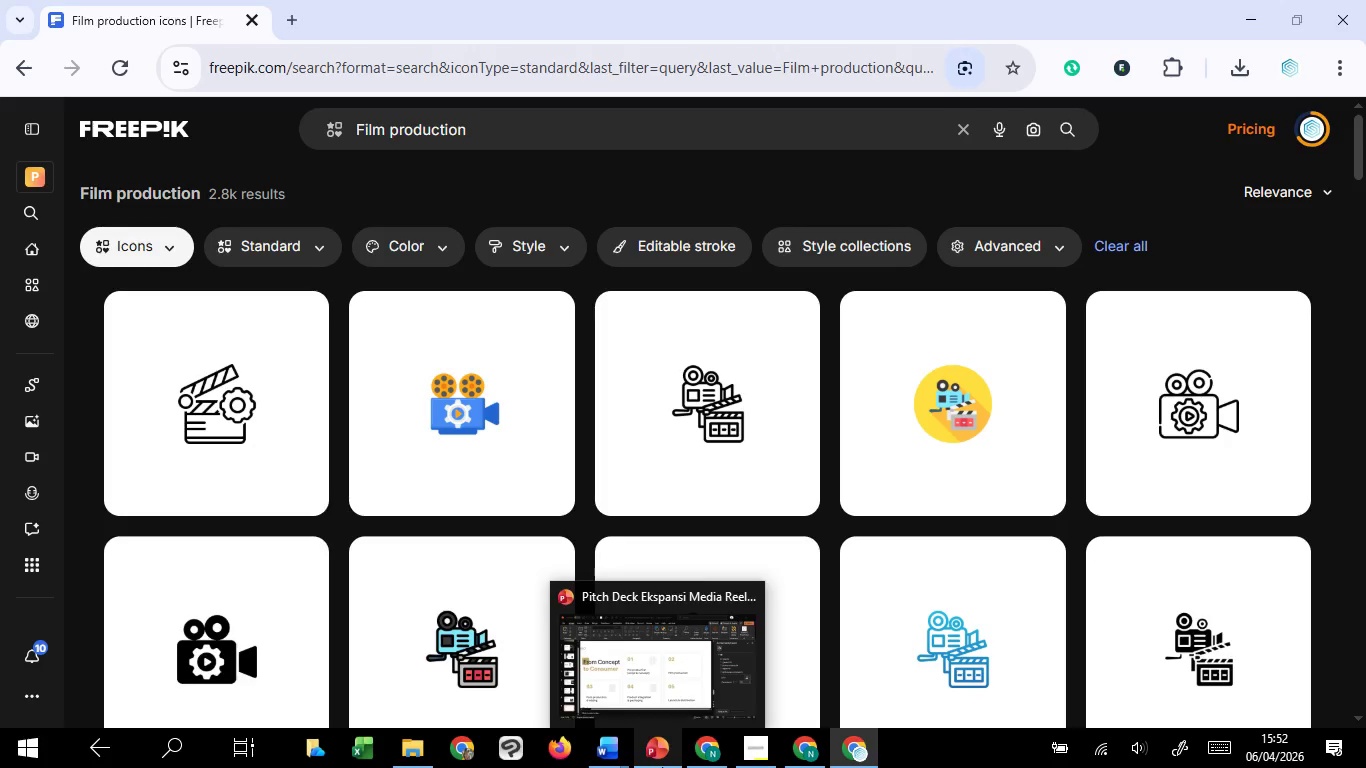 
left_click([709, 696])
 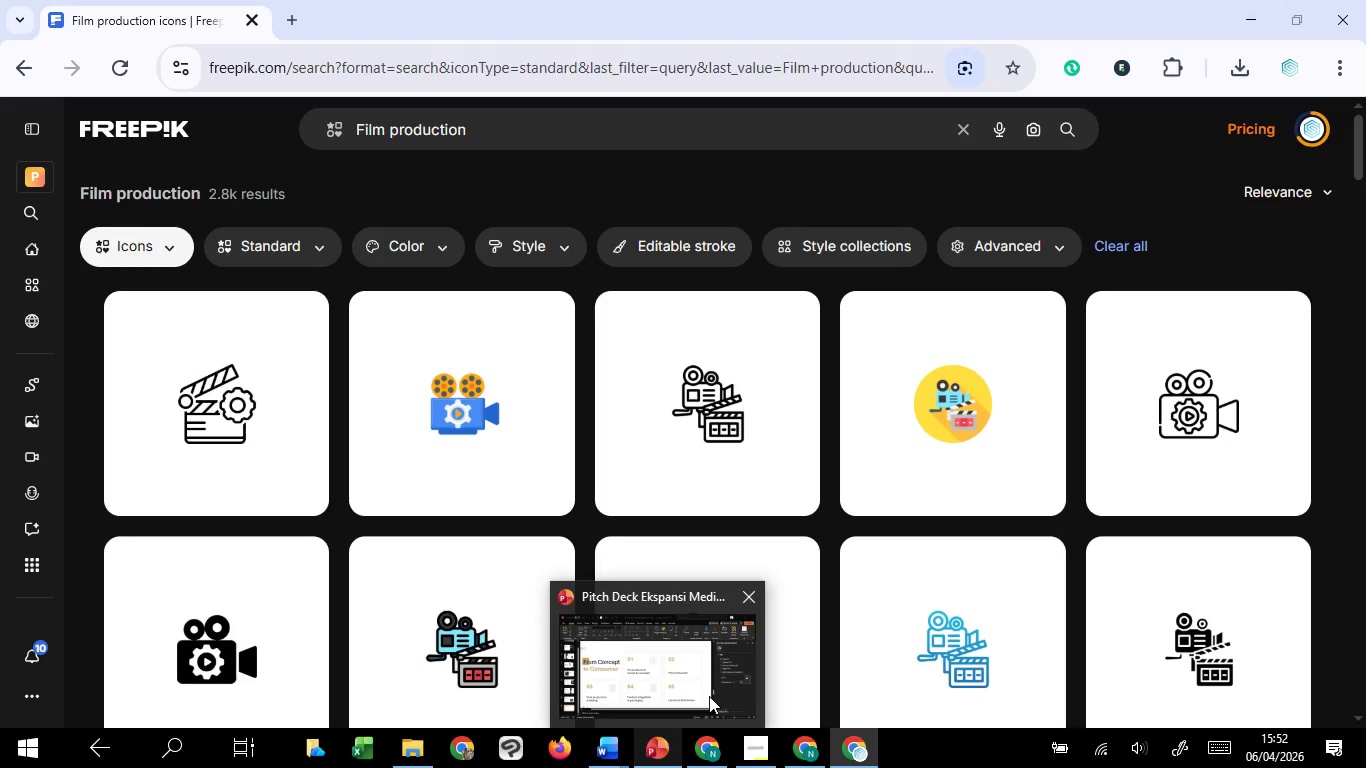 
key(Control+V)
 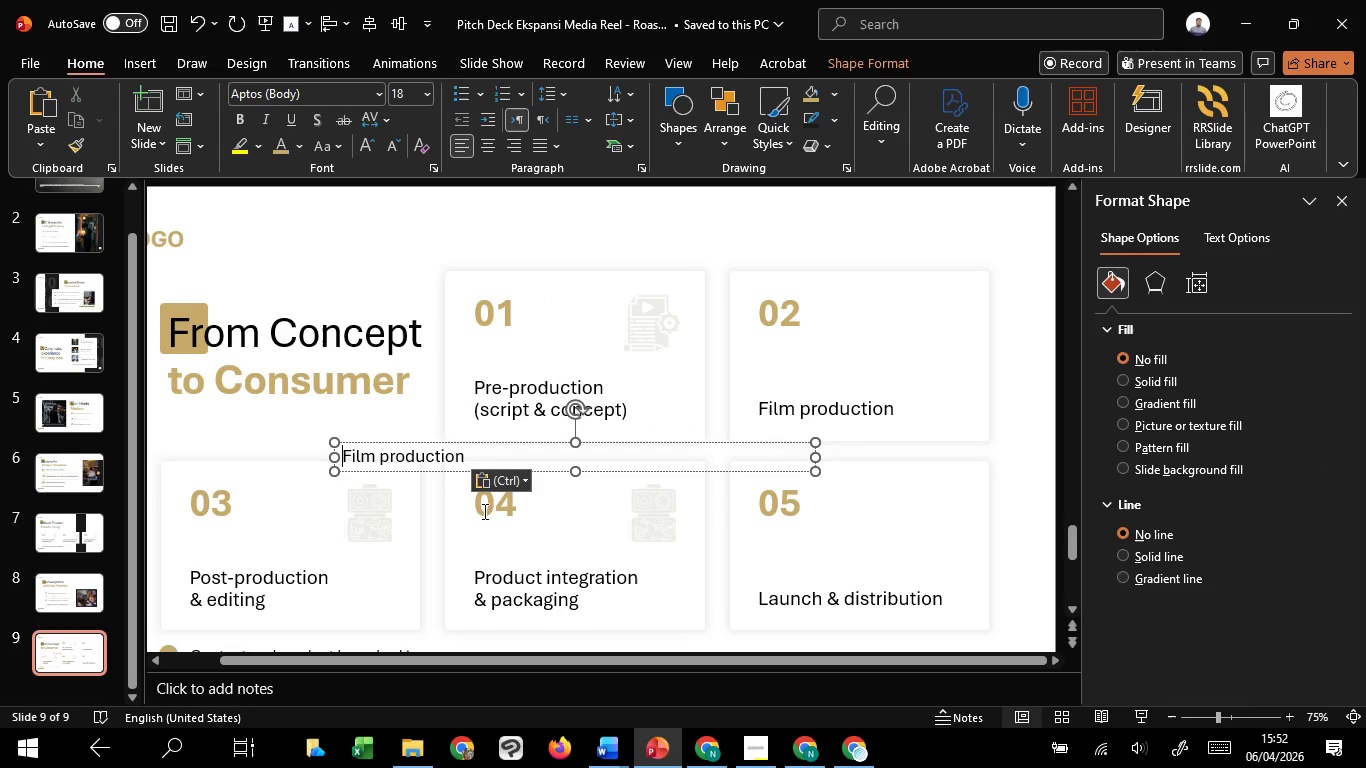 
key(Delete)
 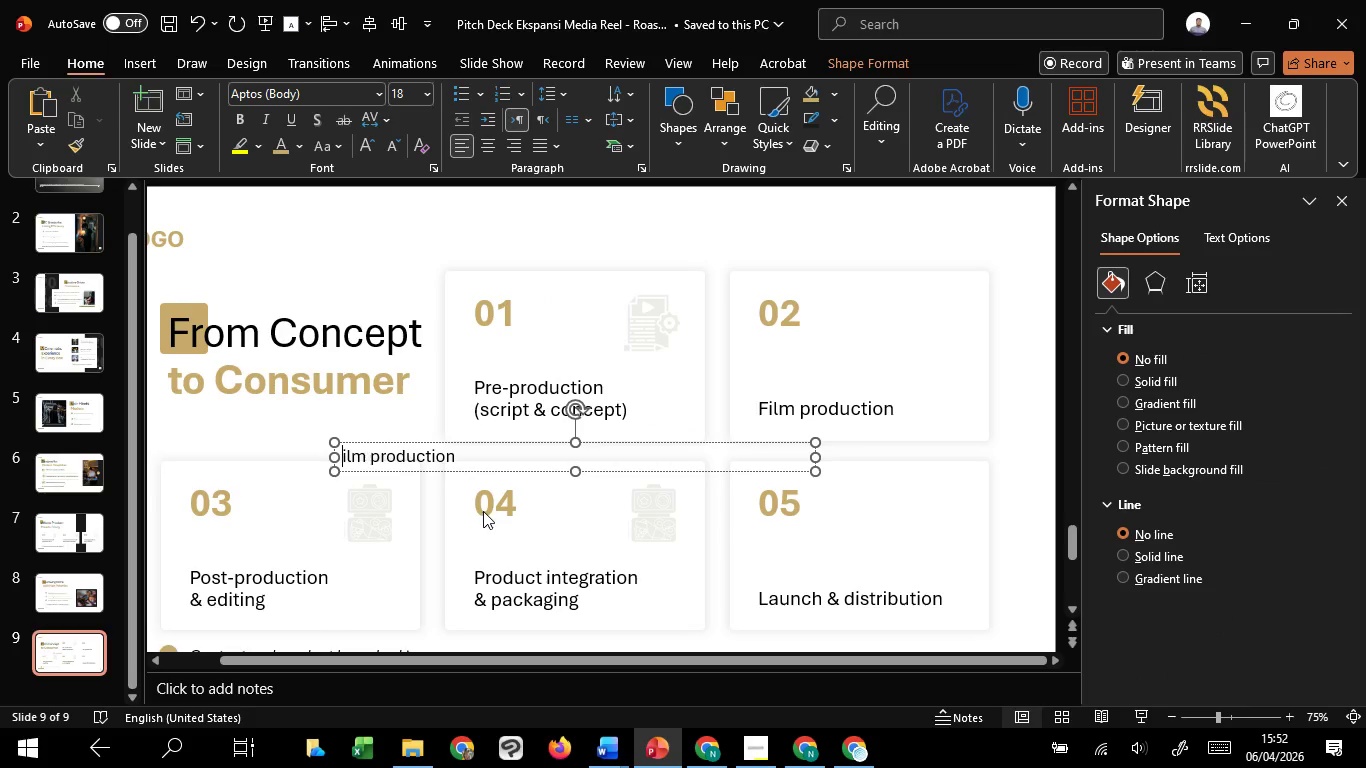 
key(Control+A)
 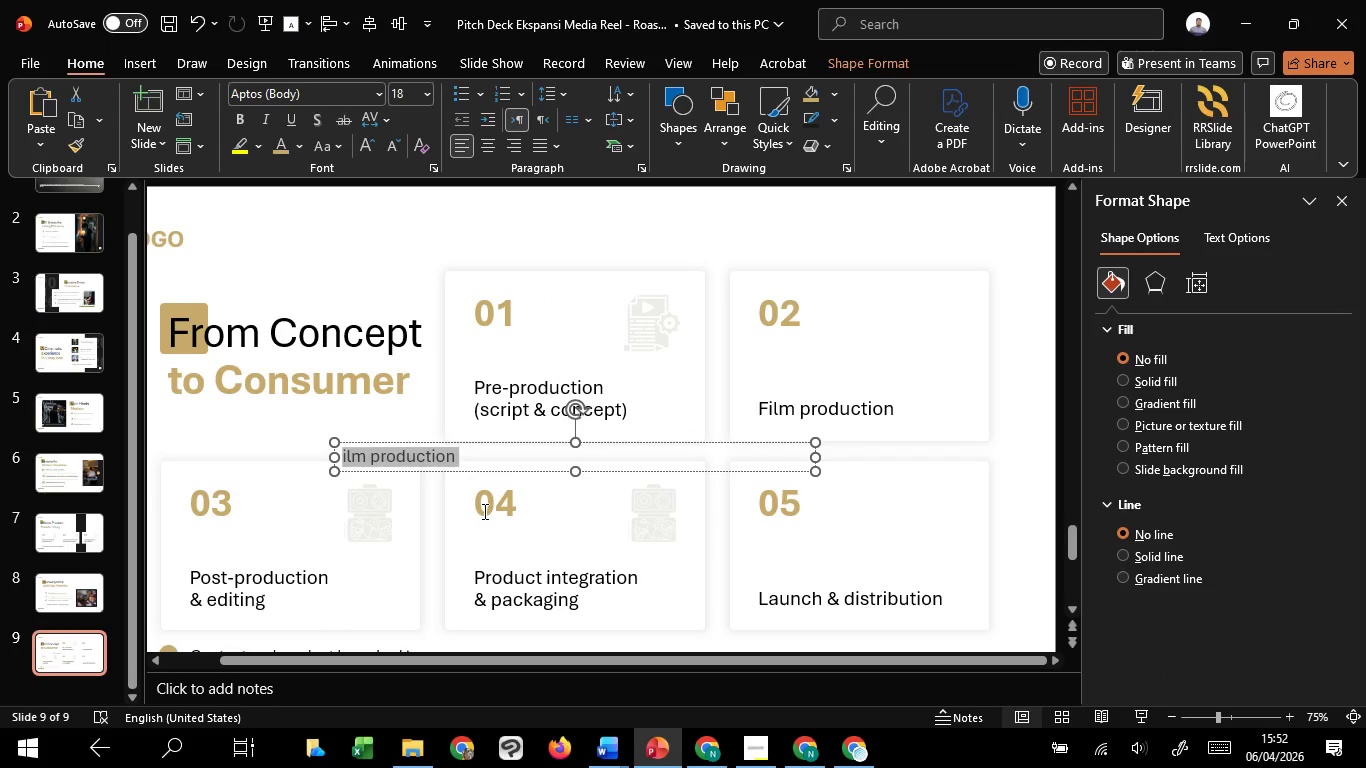 
key(Delete)
 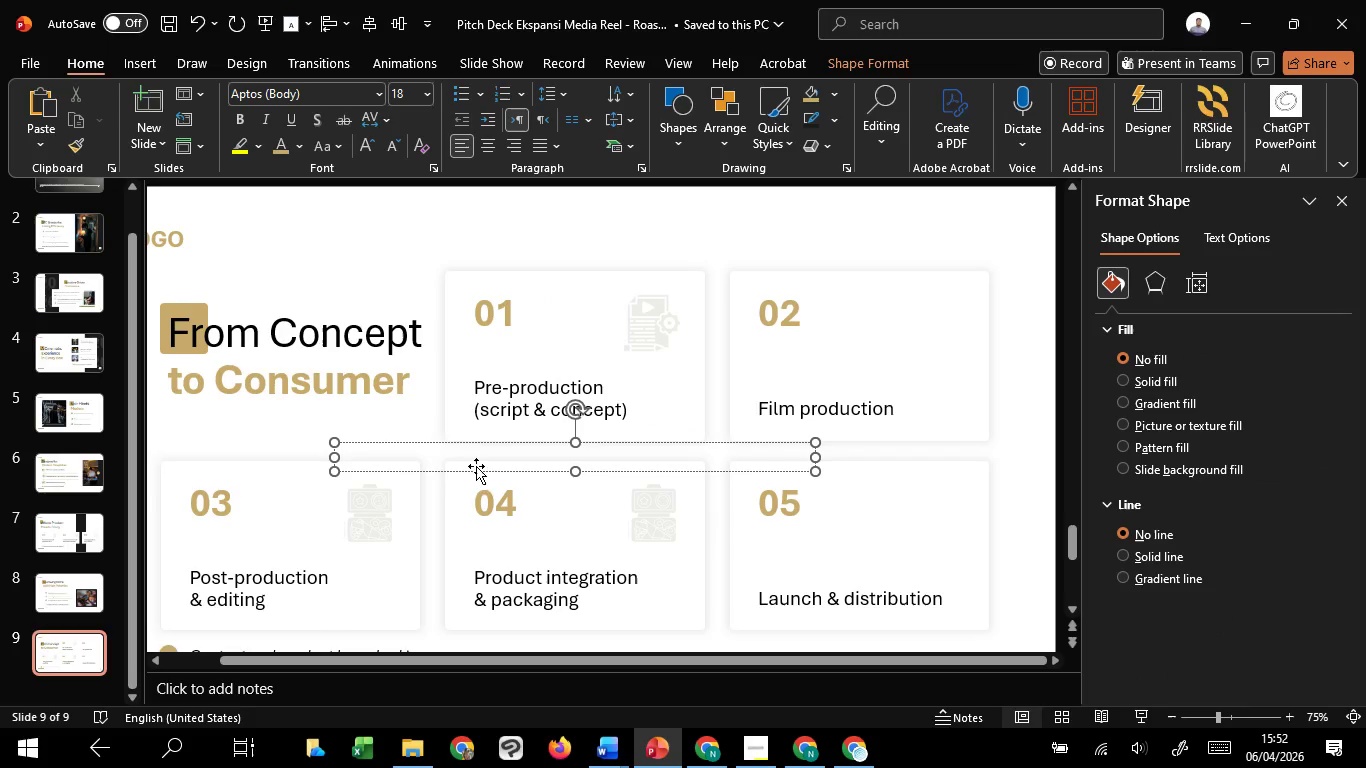 
left_click([431, 478])
 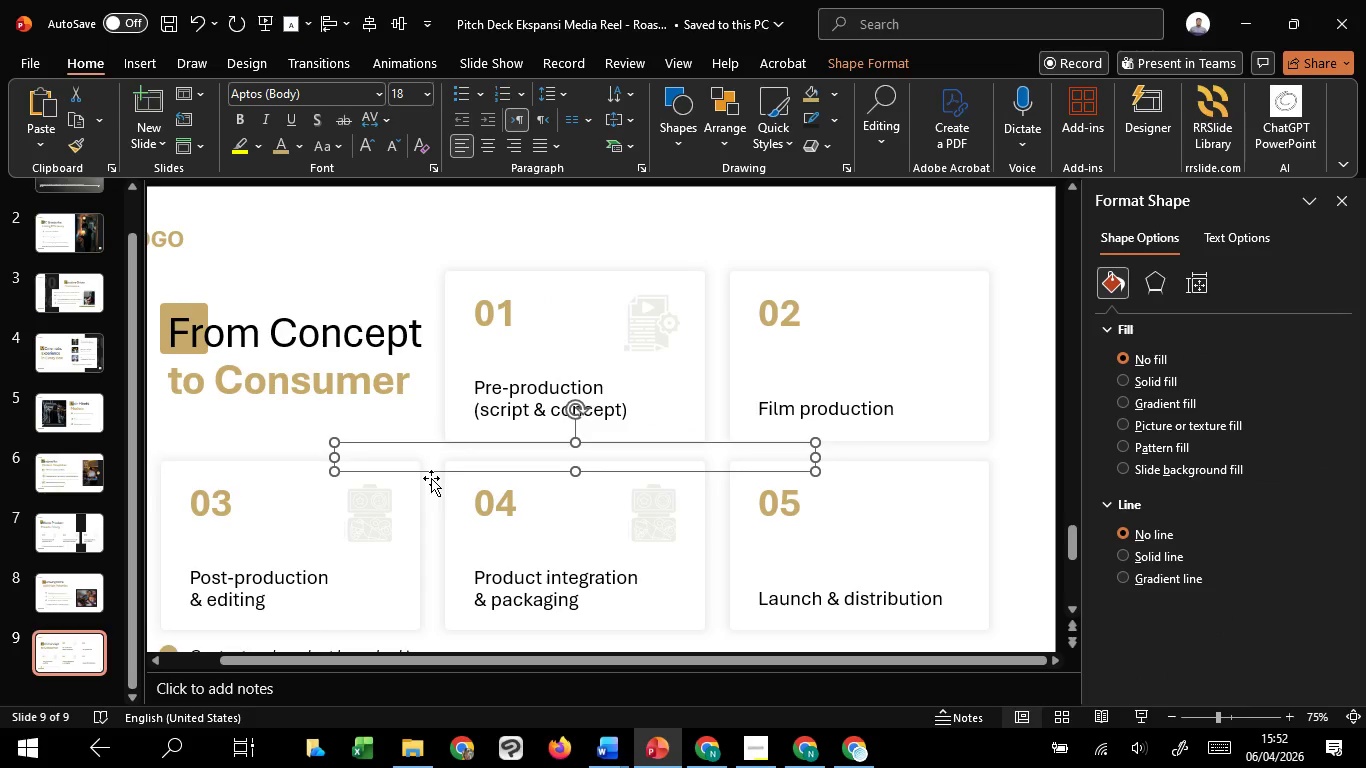 
key(Delete)
 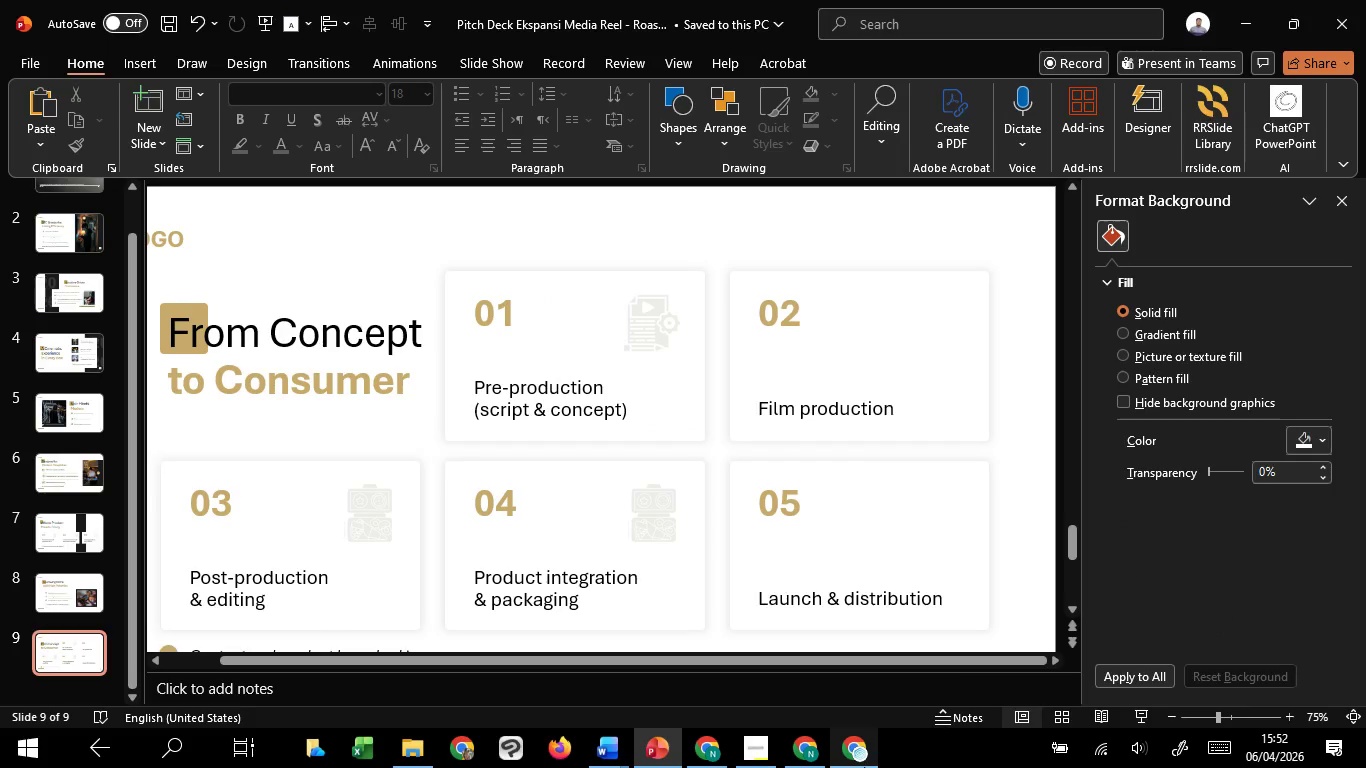 
left_click([878, 682])
 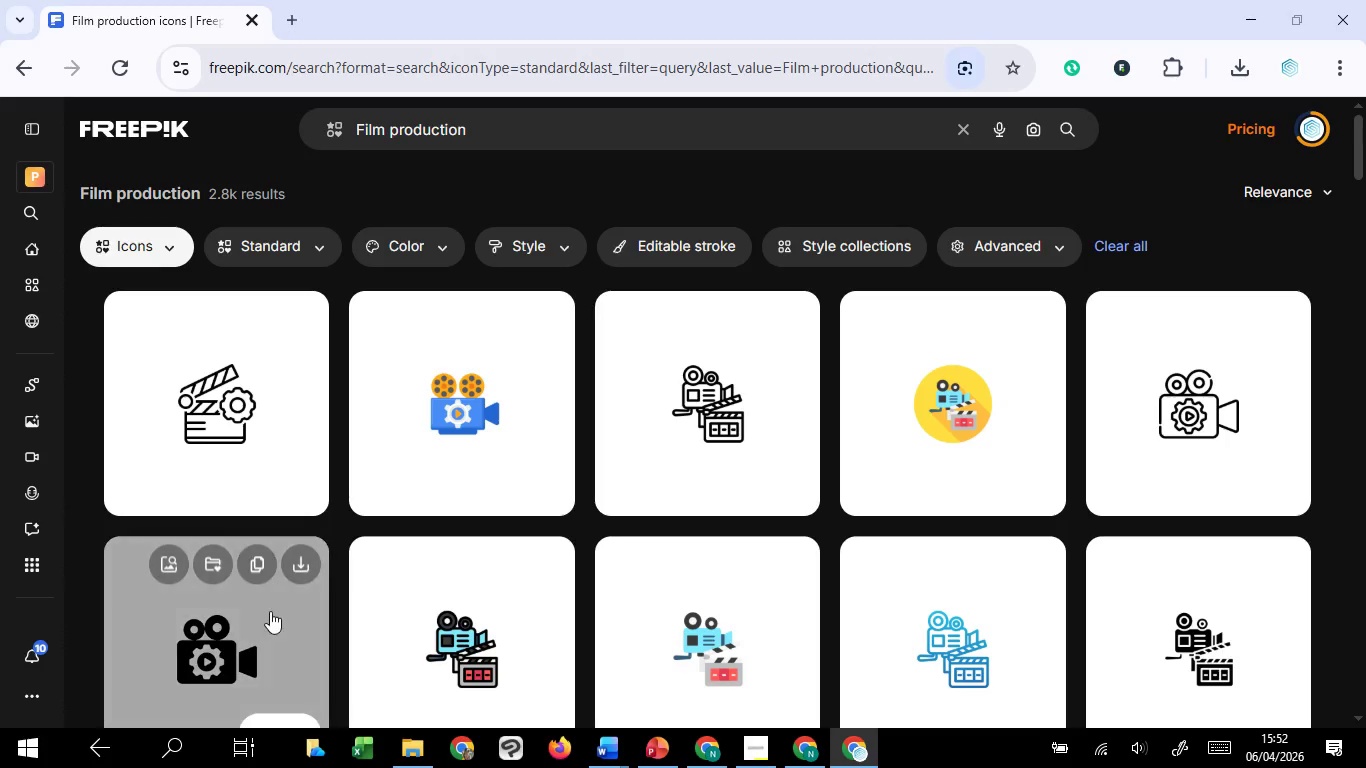 
left_click([255, 568])
 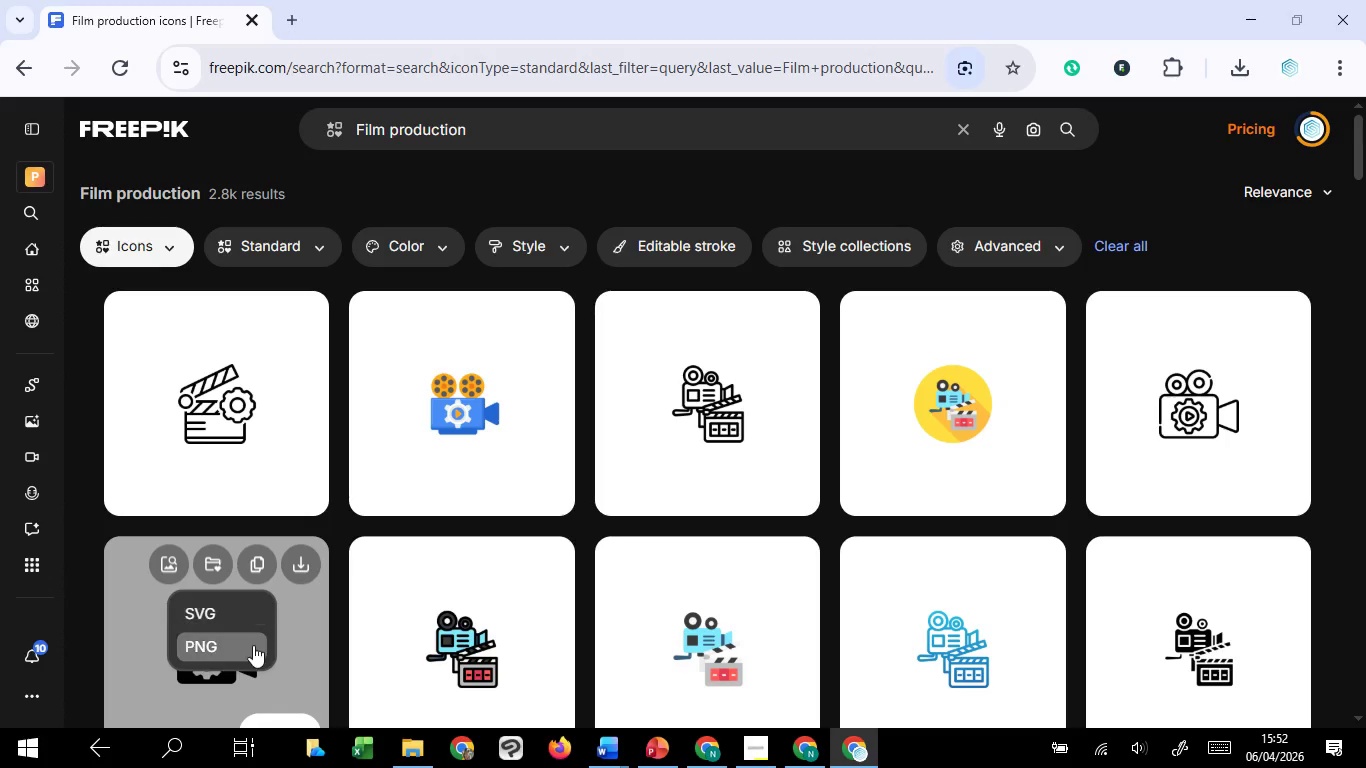 
left_click([253, 645])
 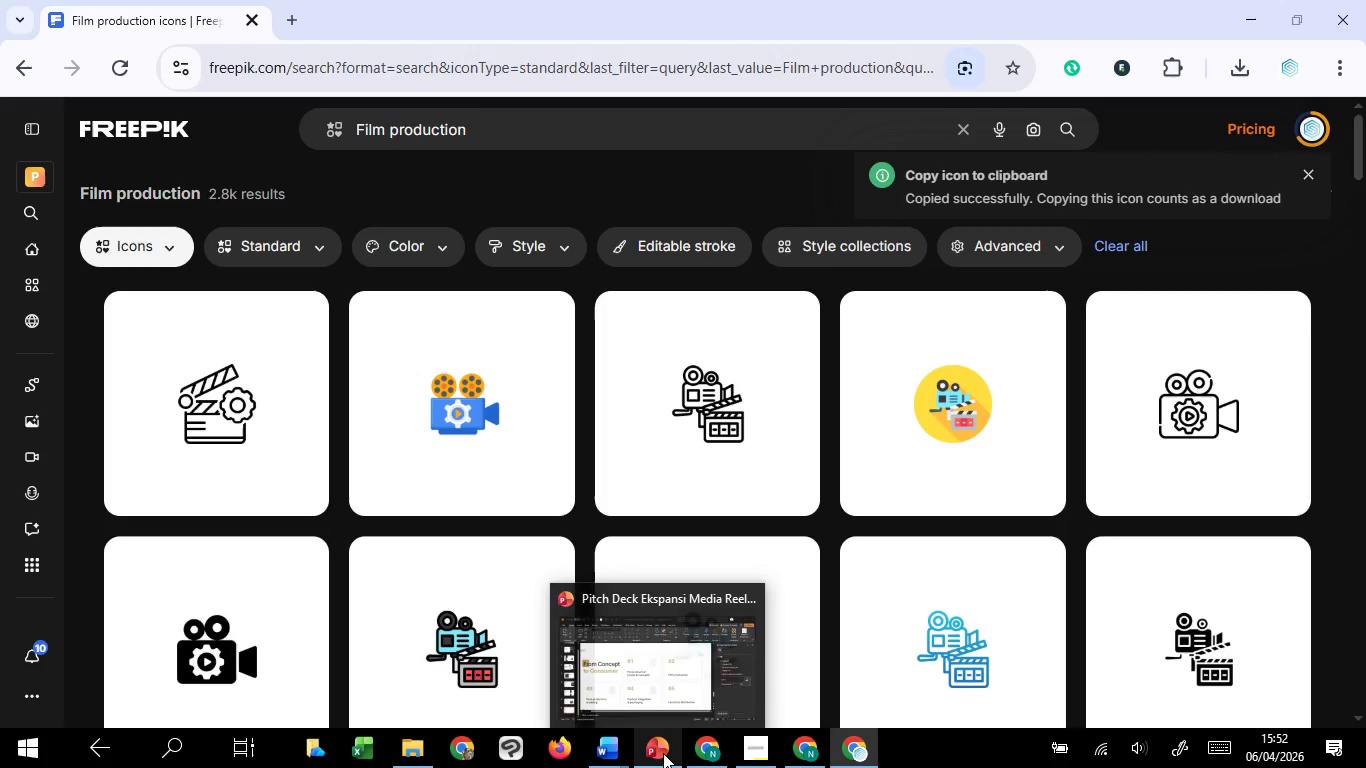 
left_click([676, 666])
 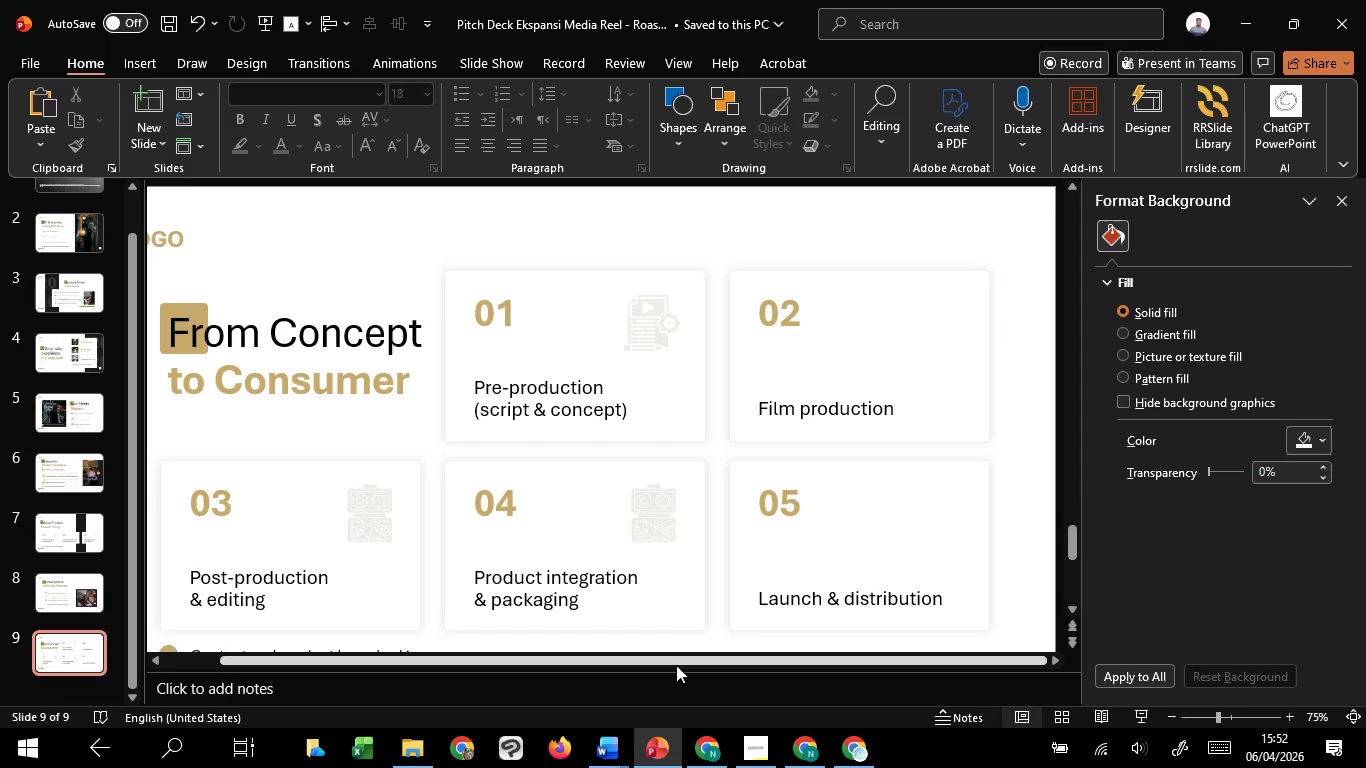 
key(Control+V)
 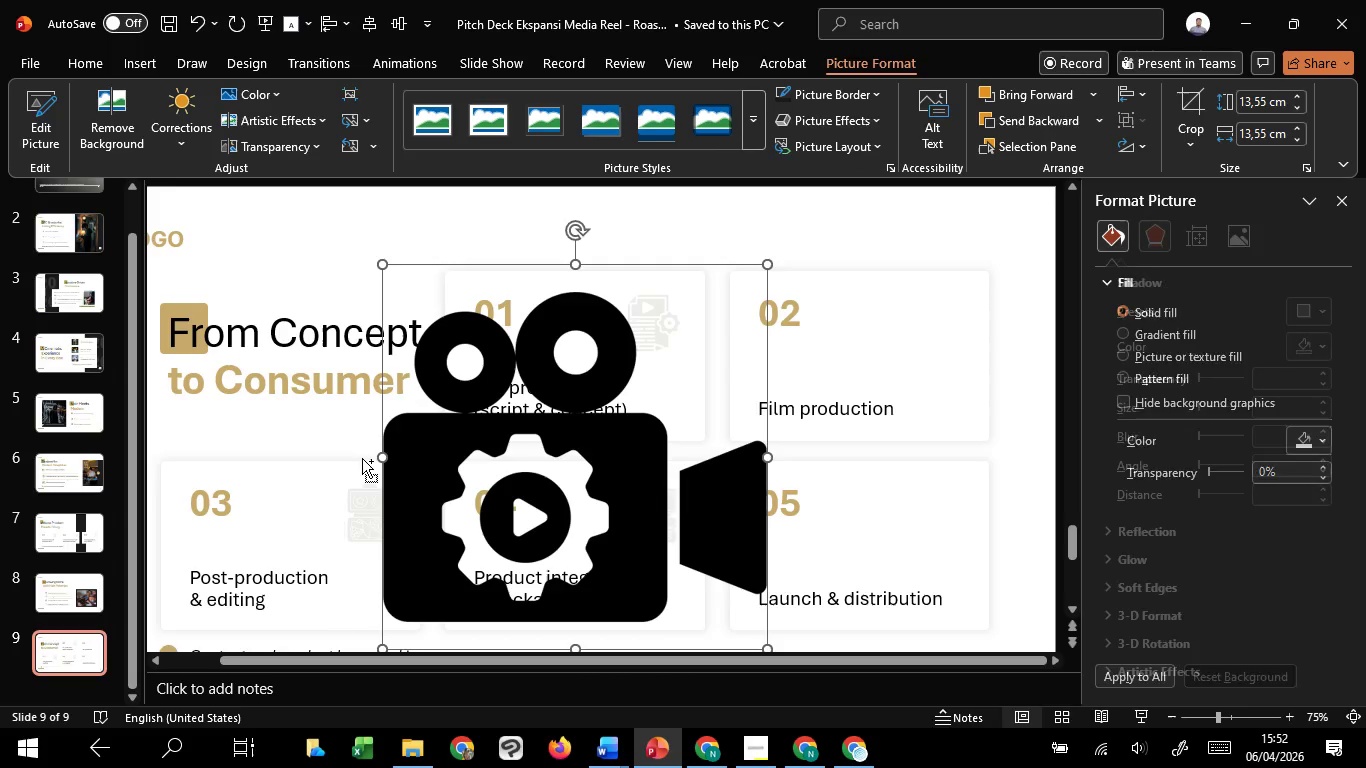 
hold_key(key=ShiftLeft, duration=1.51)
left_click_drag(start_coordinate=[384, 265], to_coordinate=[532, 428])
 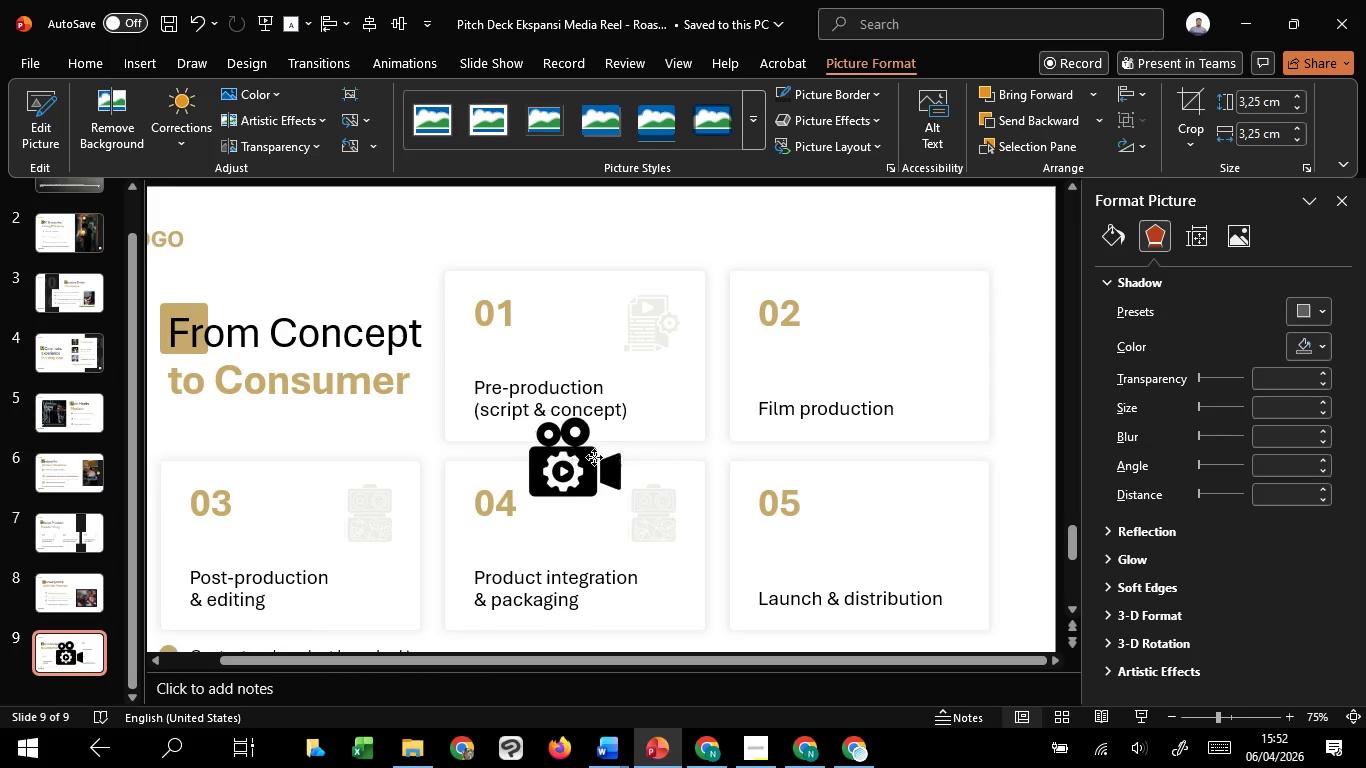 
hold_key(key=ShiftLeft, duration=0.5)
 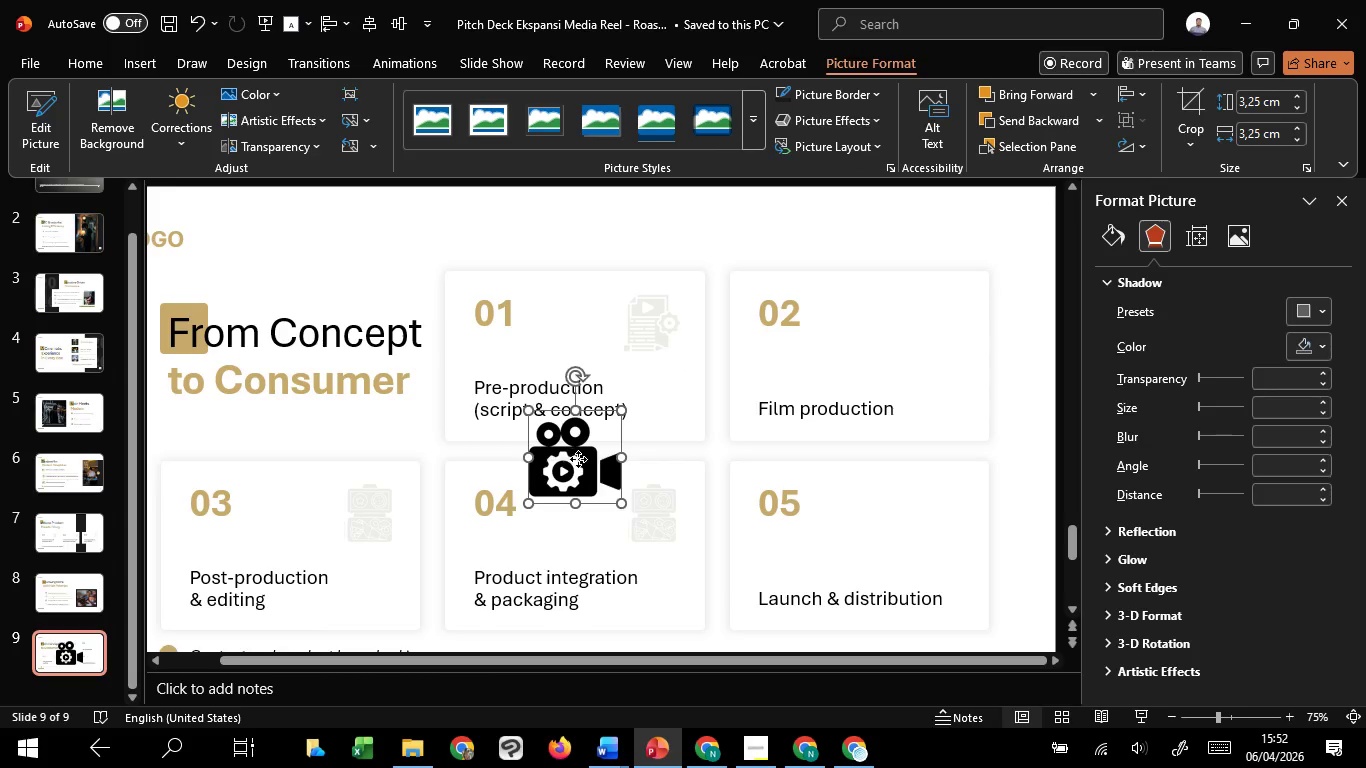 
left_click_drag(start_coordinate=[576, 459], to_coordinate=[690, 316])
 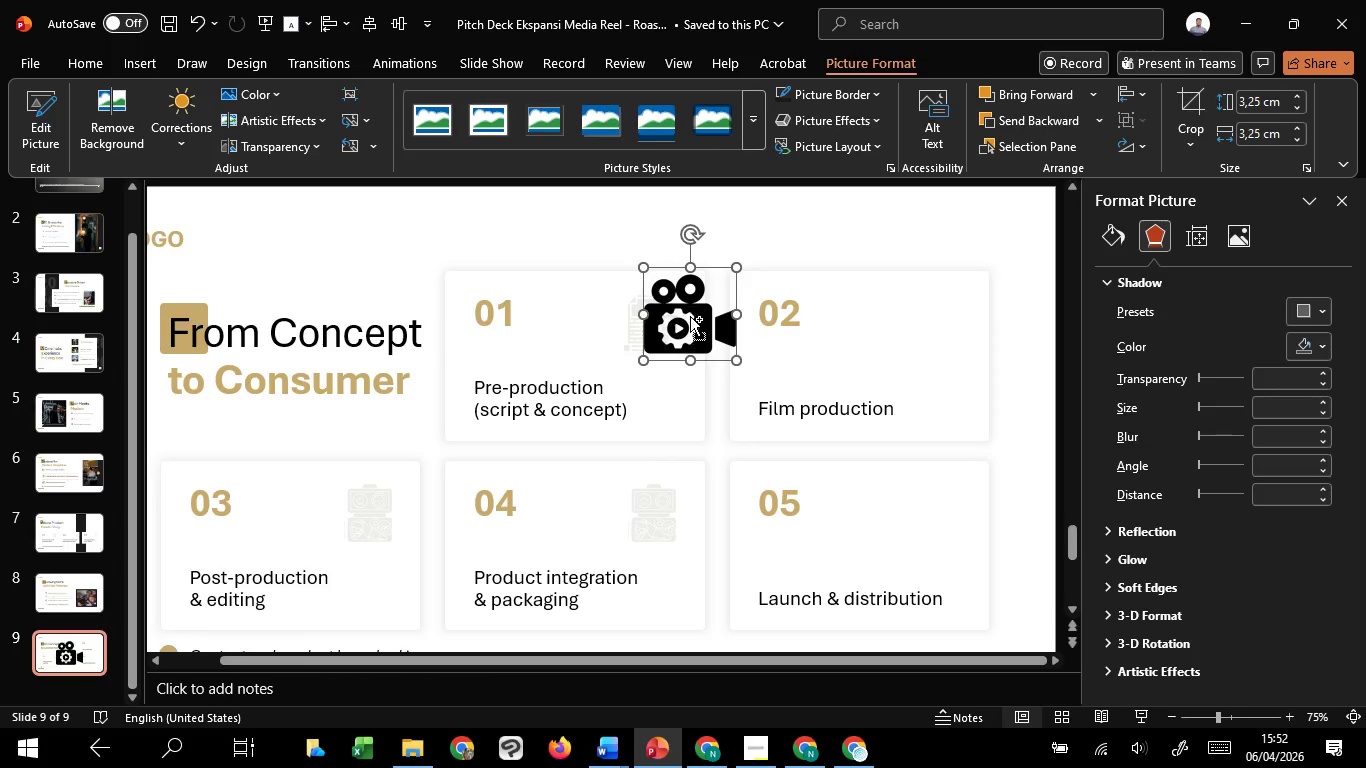 
hold_key(key=ControlLeft, duration=2.2)
scroll: coordinate [690, 316], scroll_direction: up, amount: 4.0
 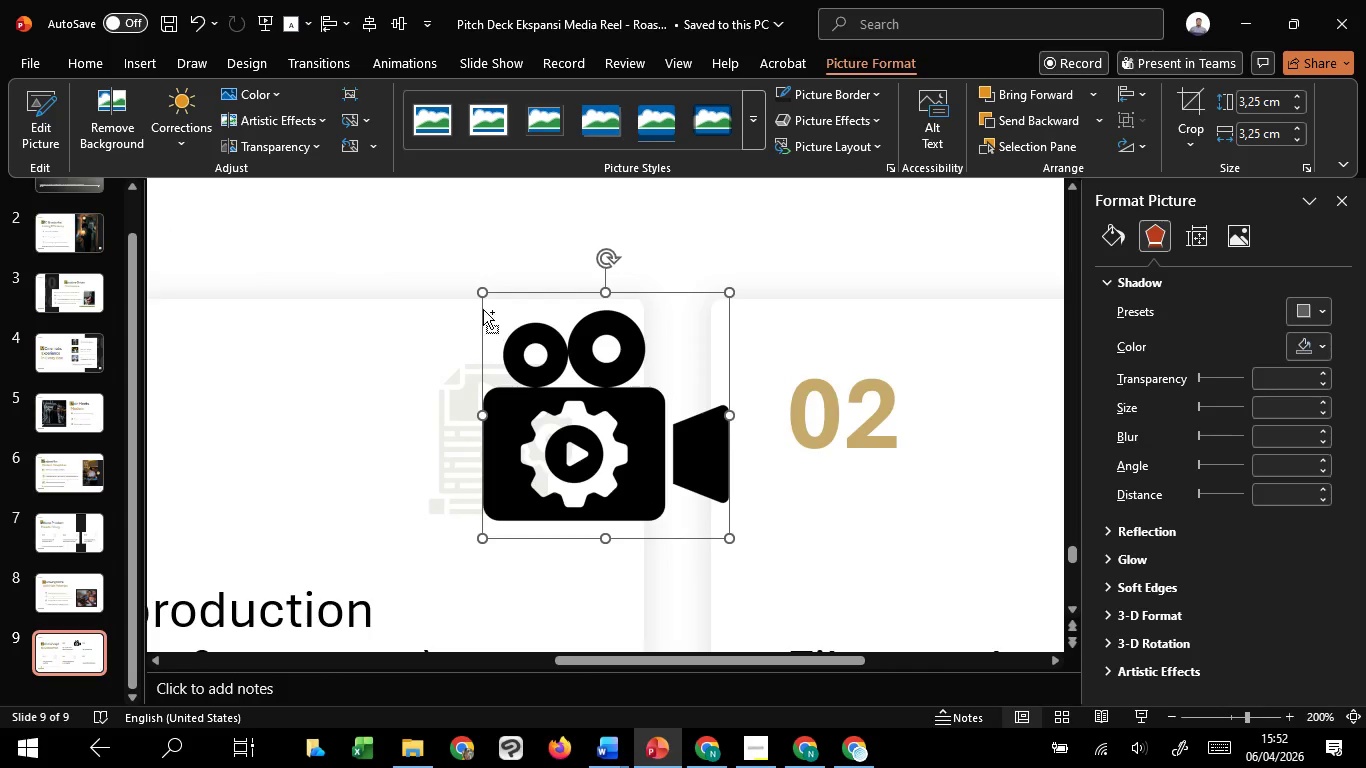 
hold_key(key=ShiftLeft, duration=1.2)
left_click_drag(start_coordinate=[483, 291], to_coordinate=[541, 341])
 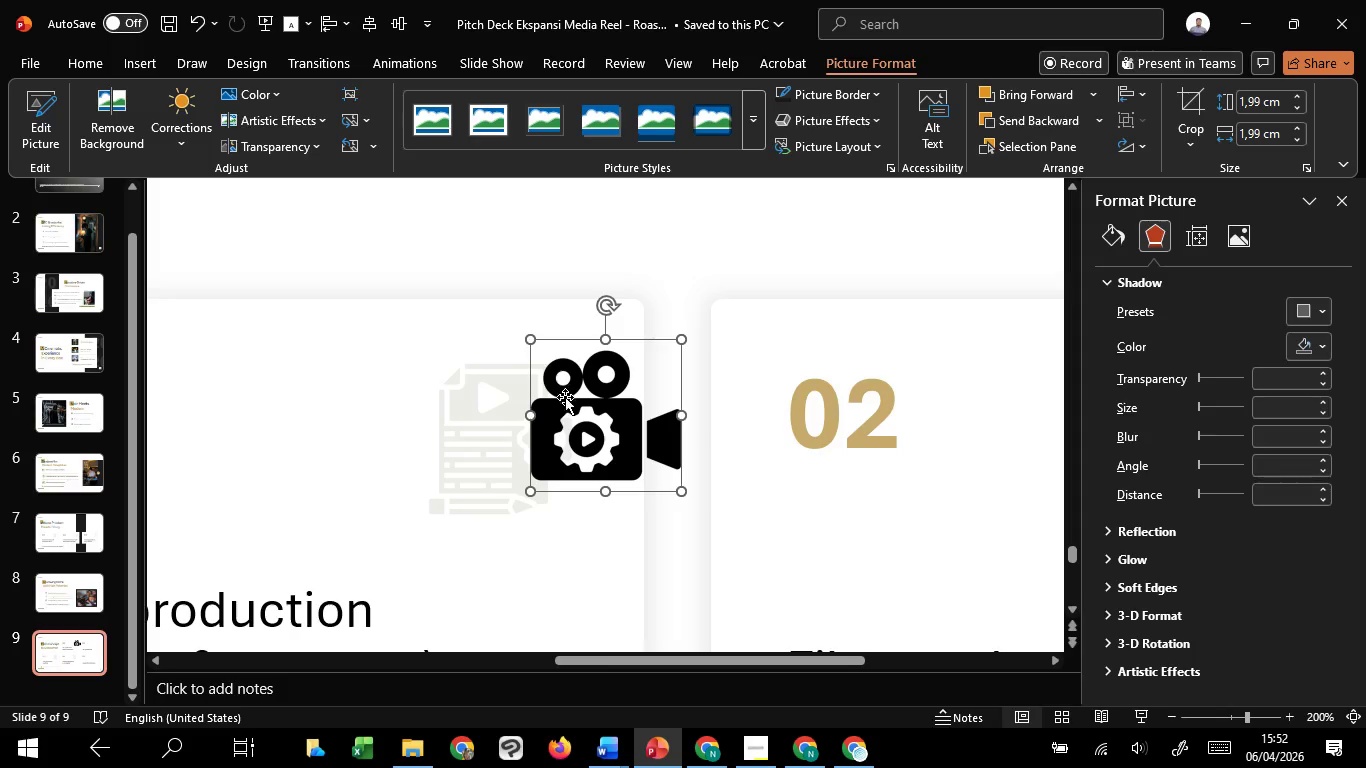 
left_click_drag(start_coordinate=[565, 397], to_coordinate=[475, 414])
 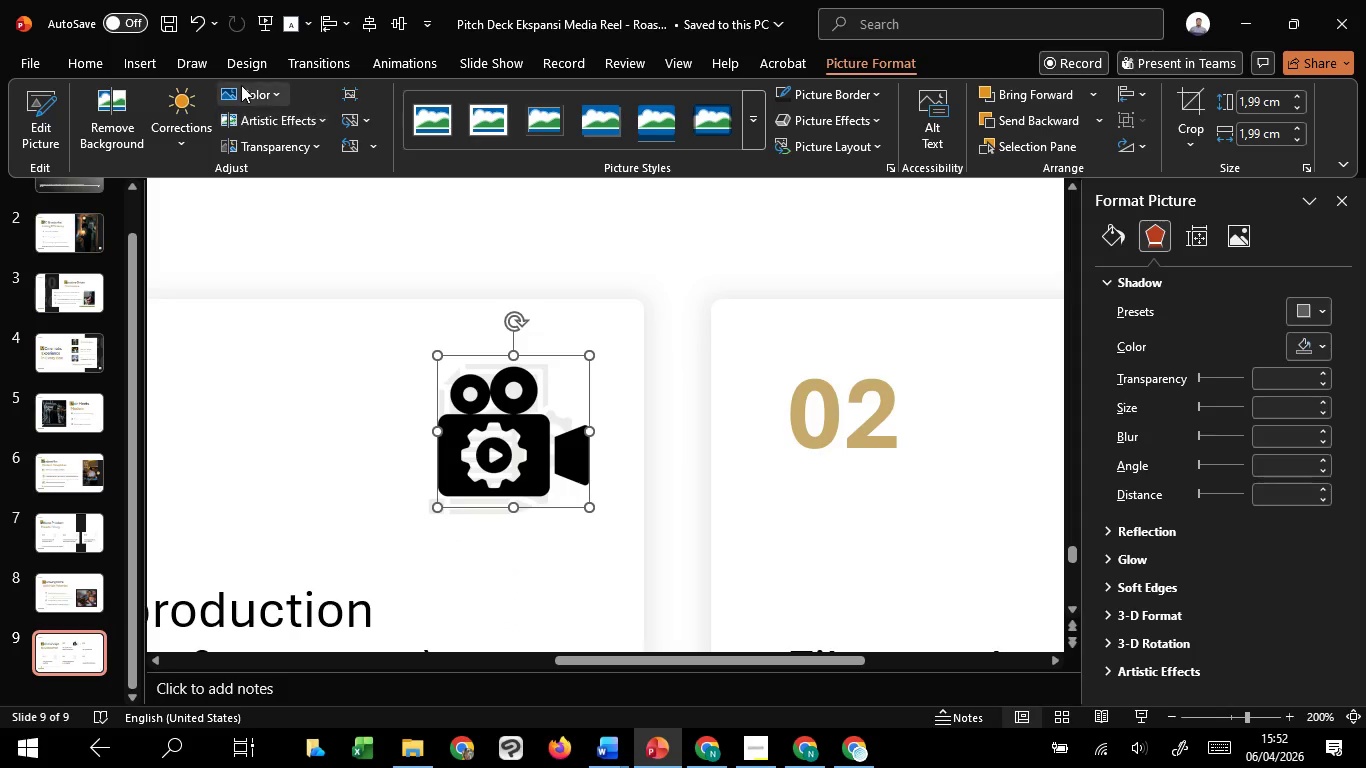 
left_click([241, 85])
 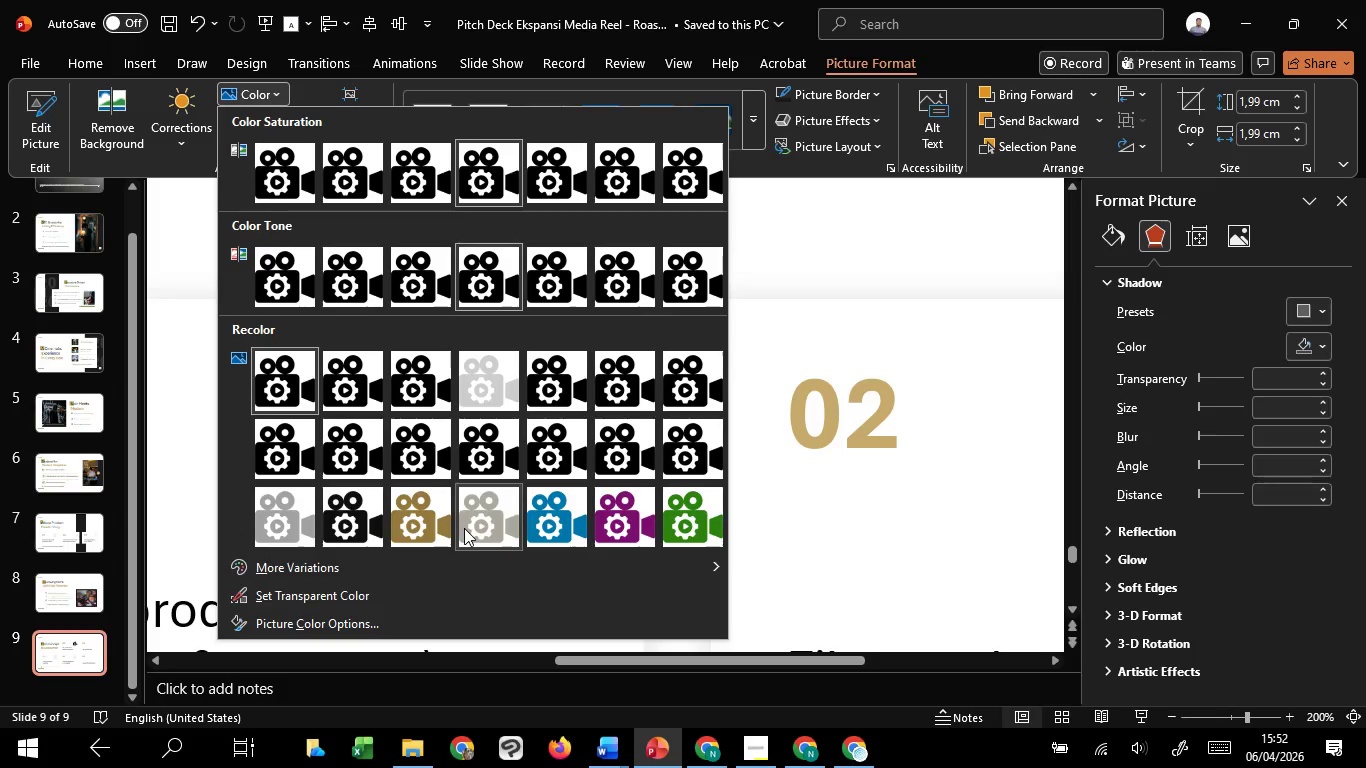 
left_click([473, 529])
 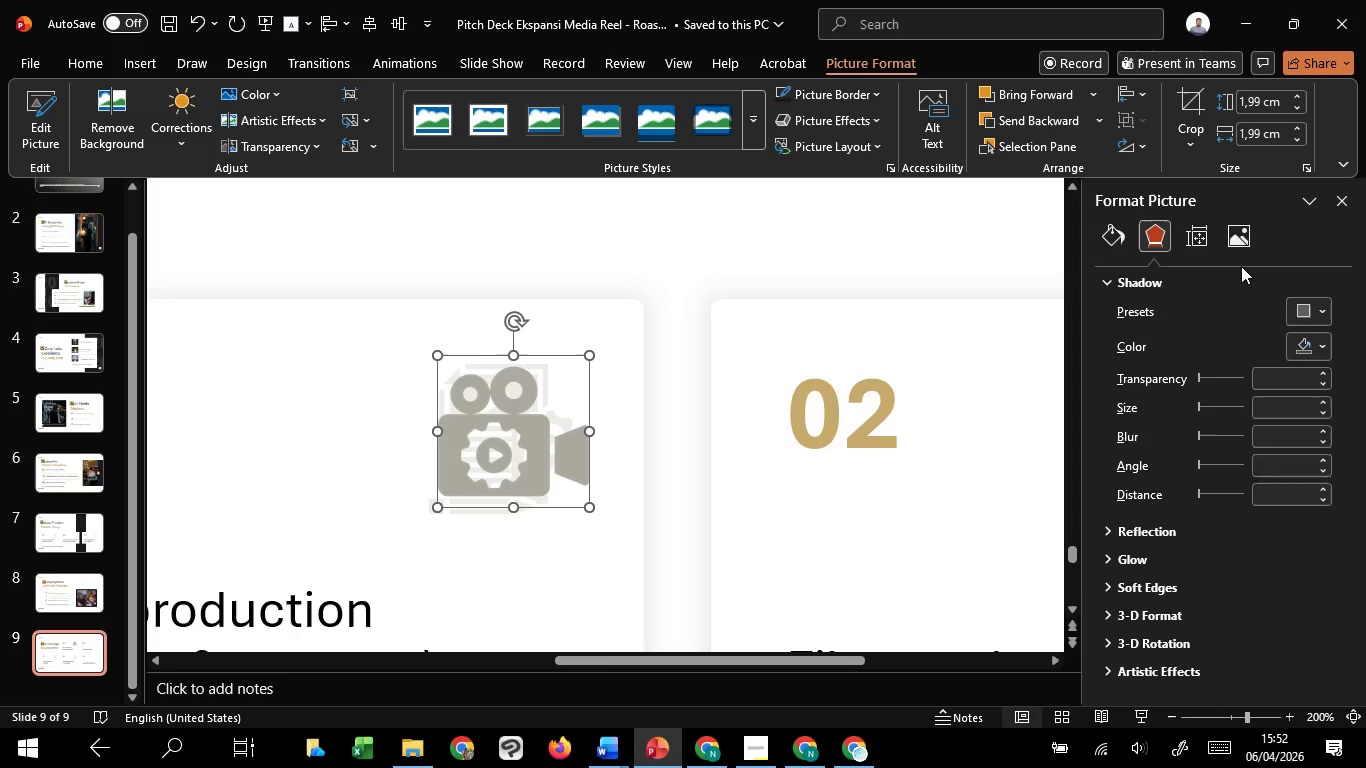 
left_click([1229, 232])
 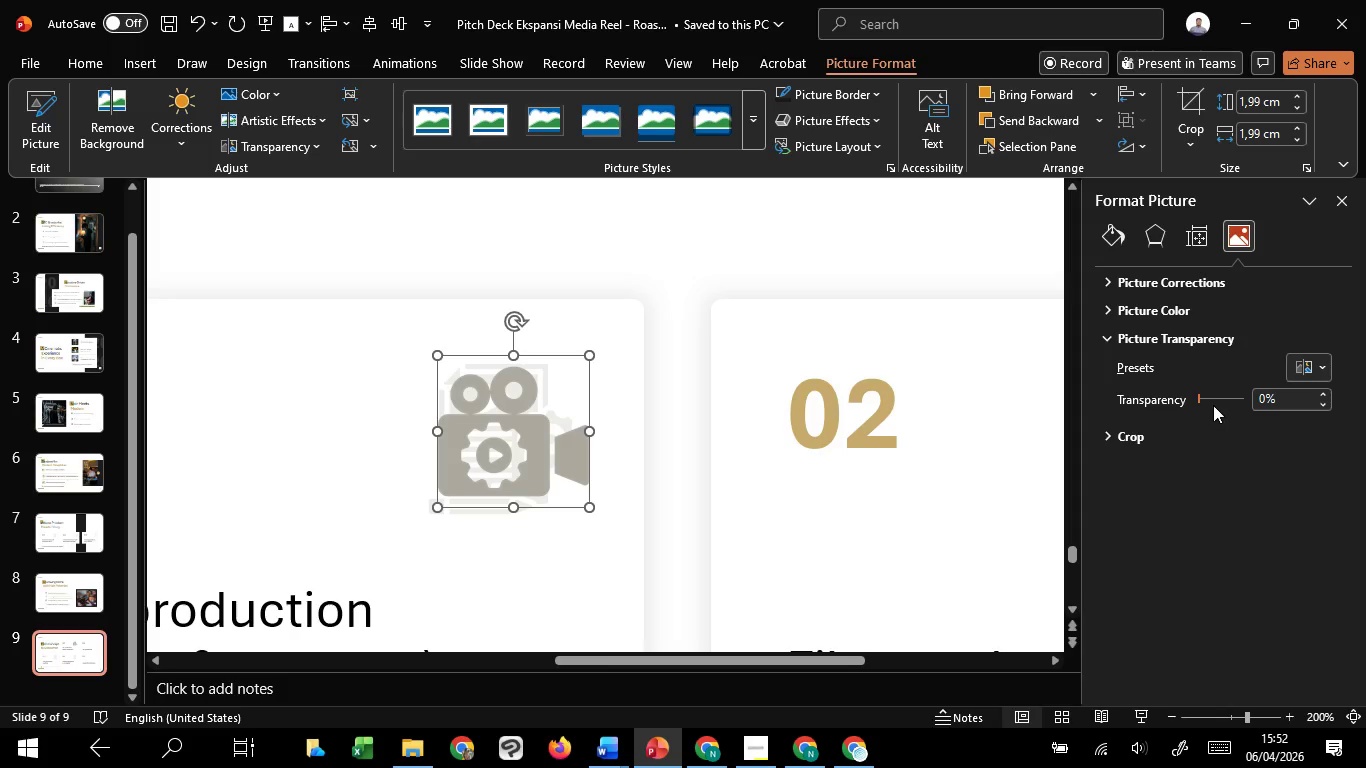 
left_click_drag(start_coordinate=[1199, 398], to_coordinate=[1231, 408])
 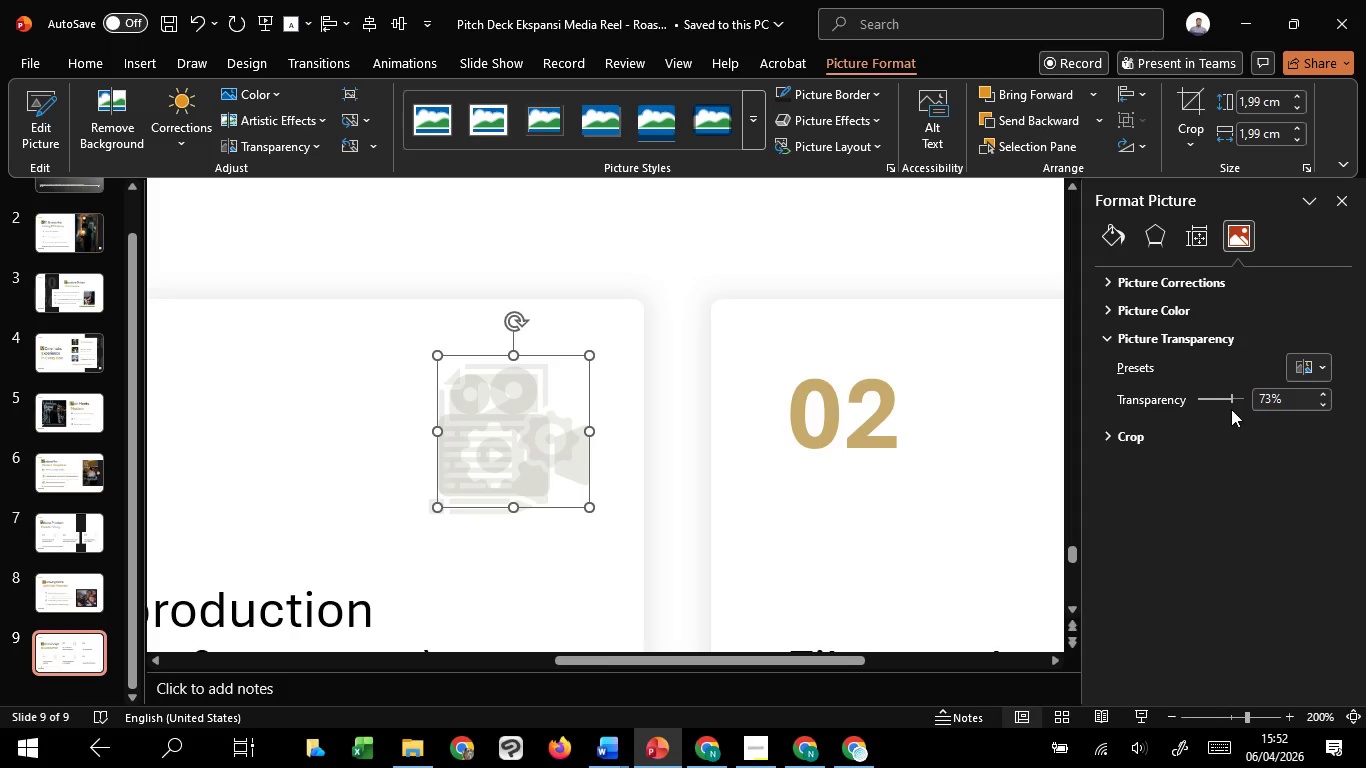 
scroll: coordinate [1237, 400], scroll_direction: up, amount: 11.0
 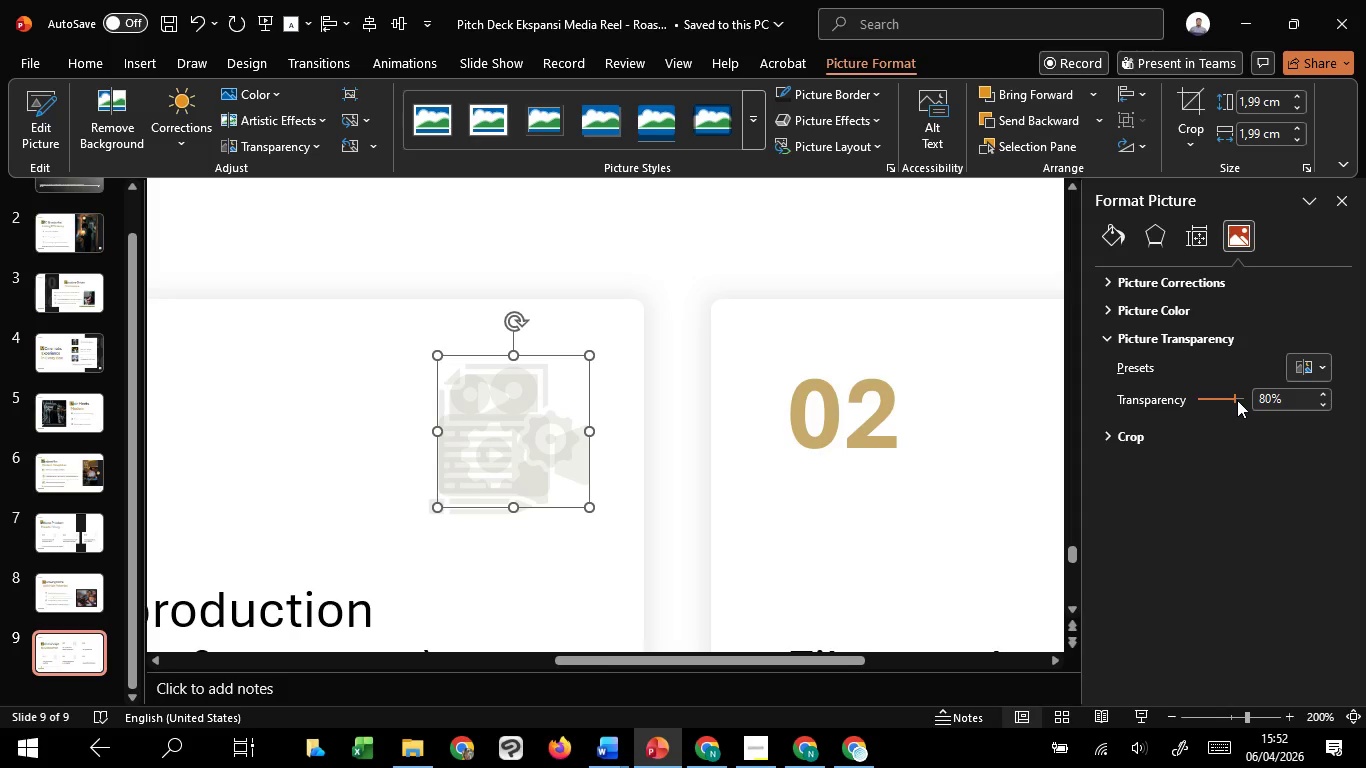 
scroll: coordinate [1237, 400], scroll_direction: down, amount: 2.0
 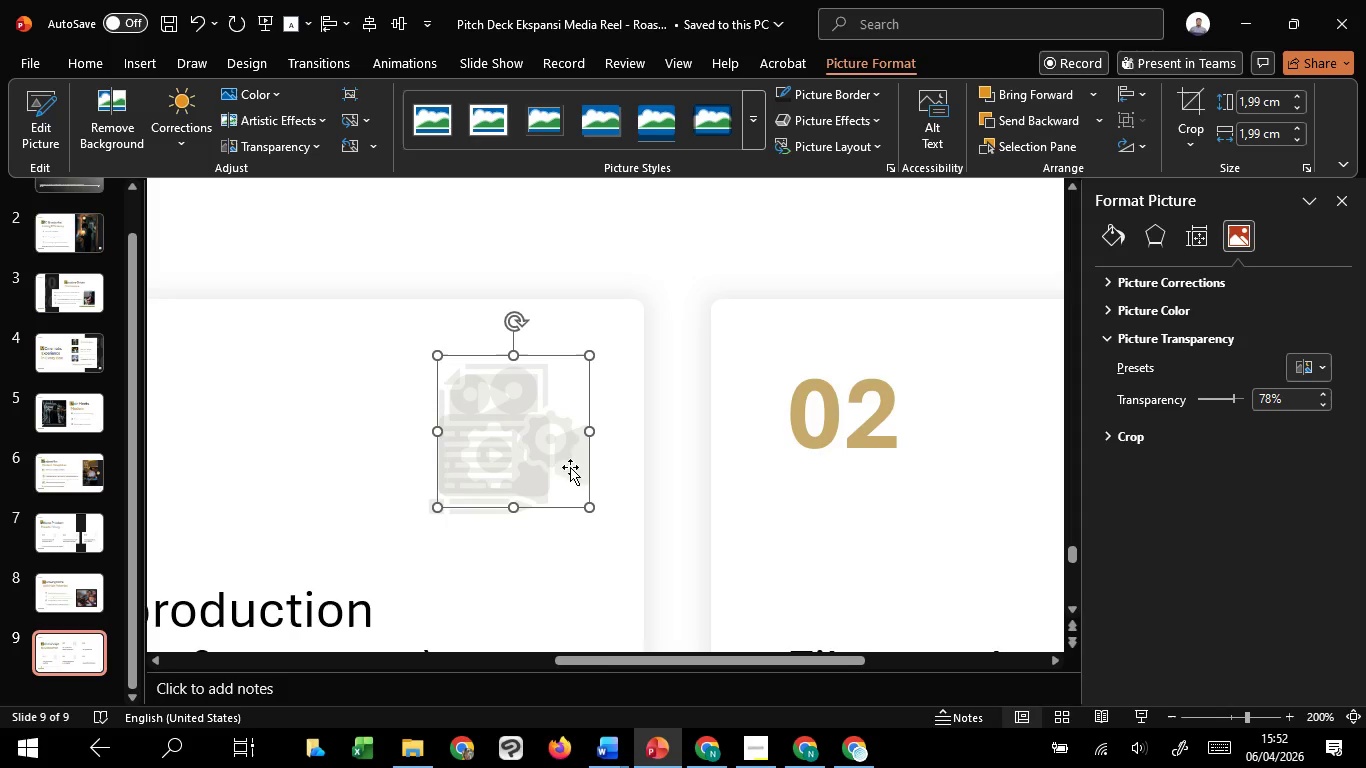 
left_click_drag(start_coordinate=[553, 462], to_coordinate=[1020, 469])
 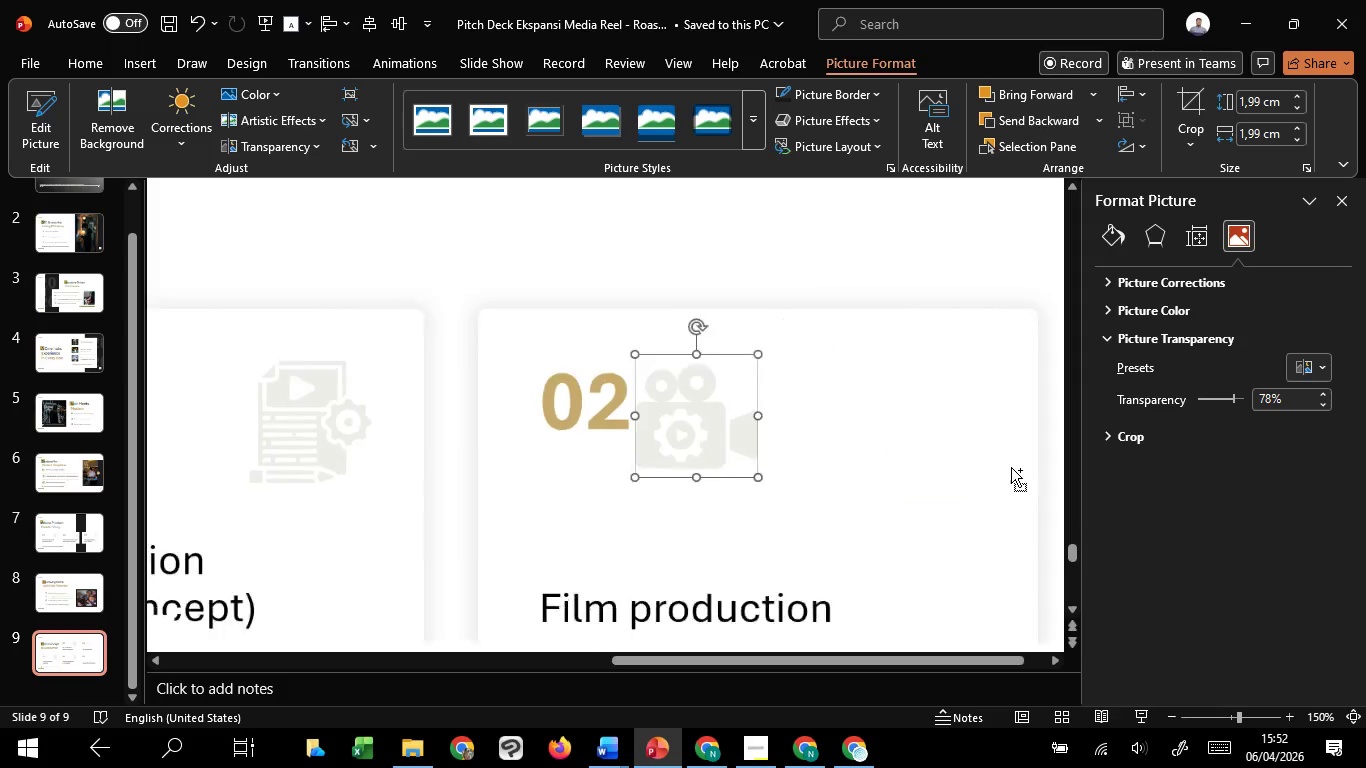 
hold_key(key=ShiftLeft, duration=0.8)
 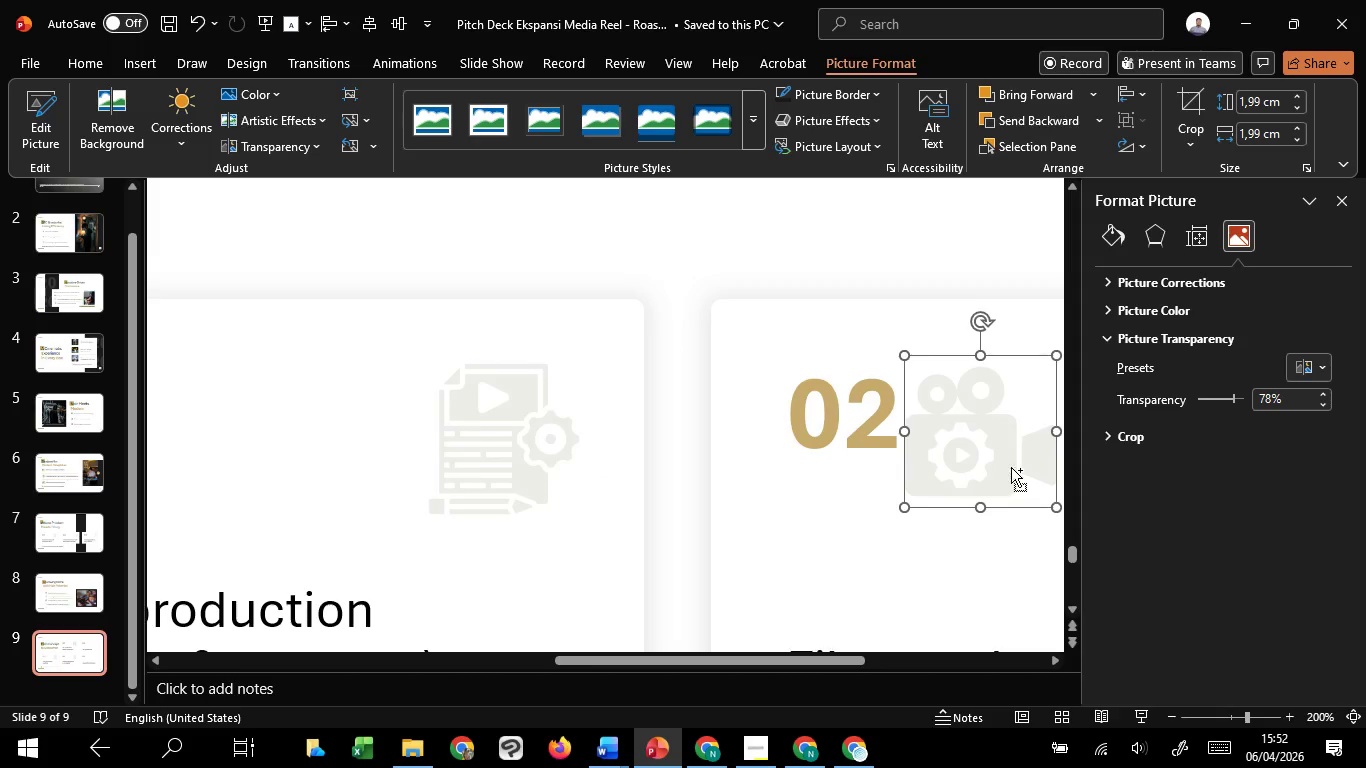 
hold_key(key=ControlLeft, duration=1.0)
scroll: coordinate [1011, 467], scroll_direction: down, amount: 3.0
 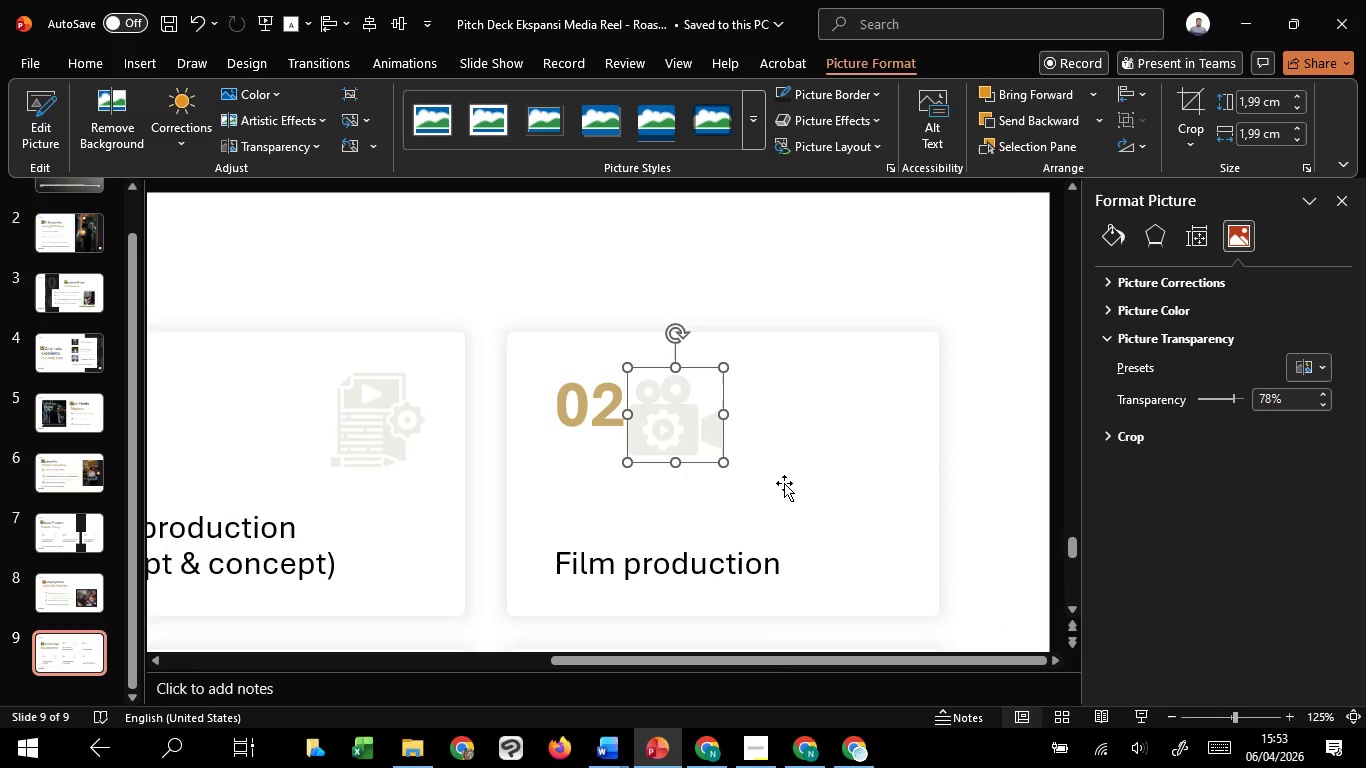 
wait(8.81)
 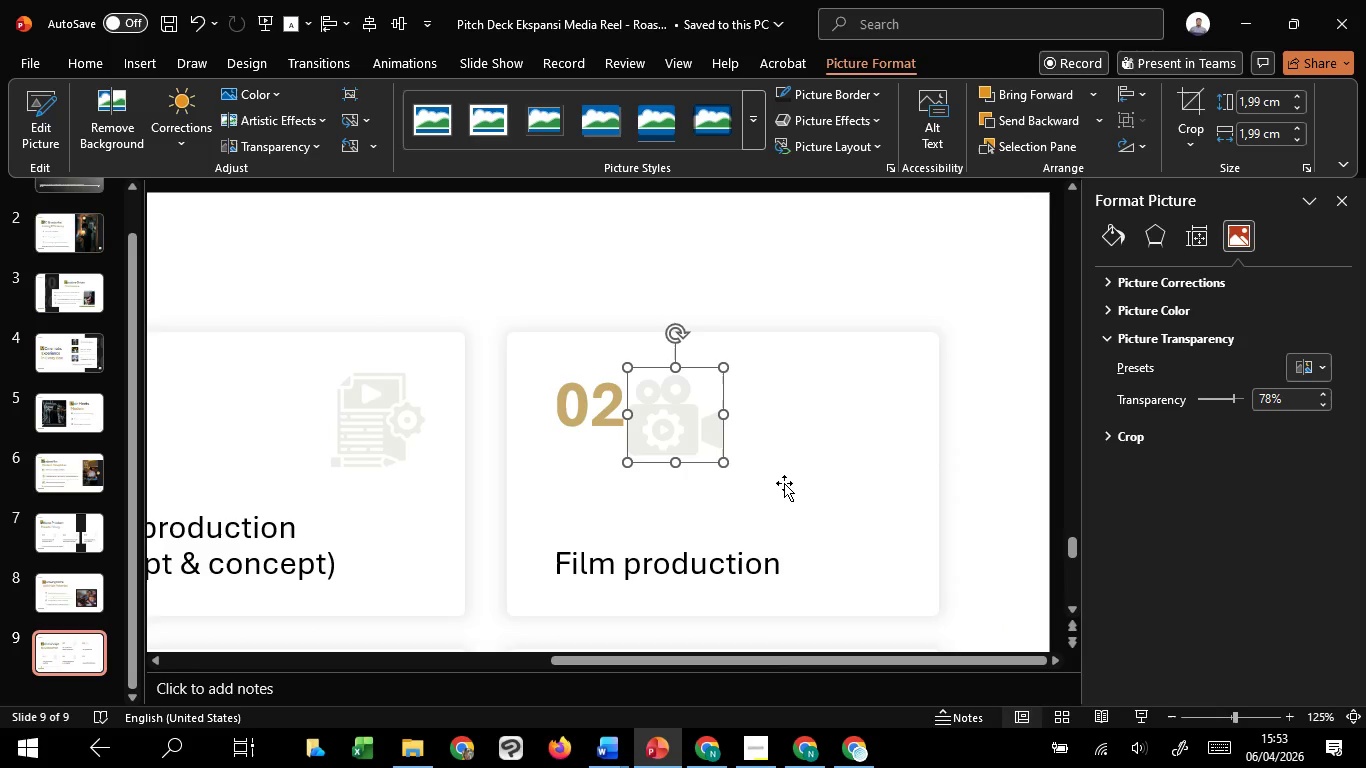 
left_click_drag(start_coordinate=[703, 431], to_coordinate=[885, 417])
 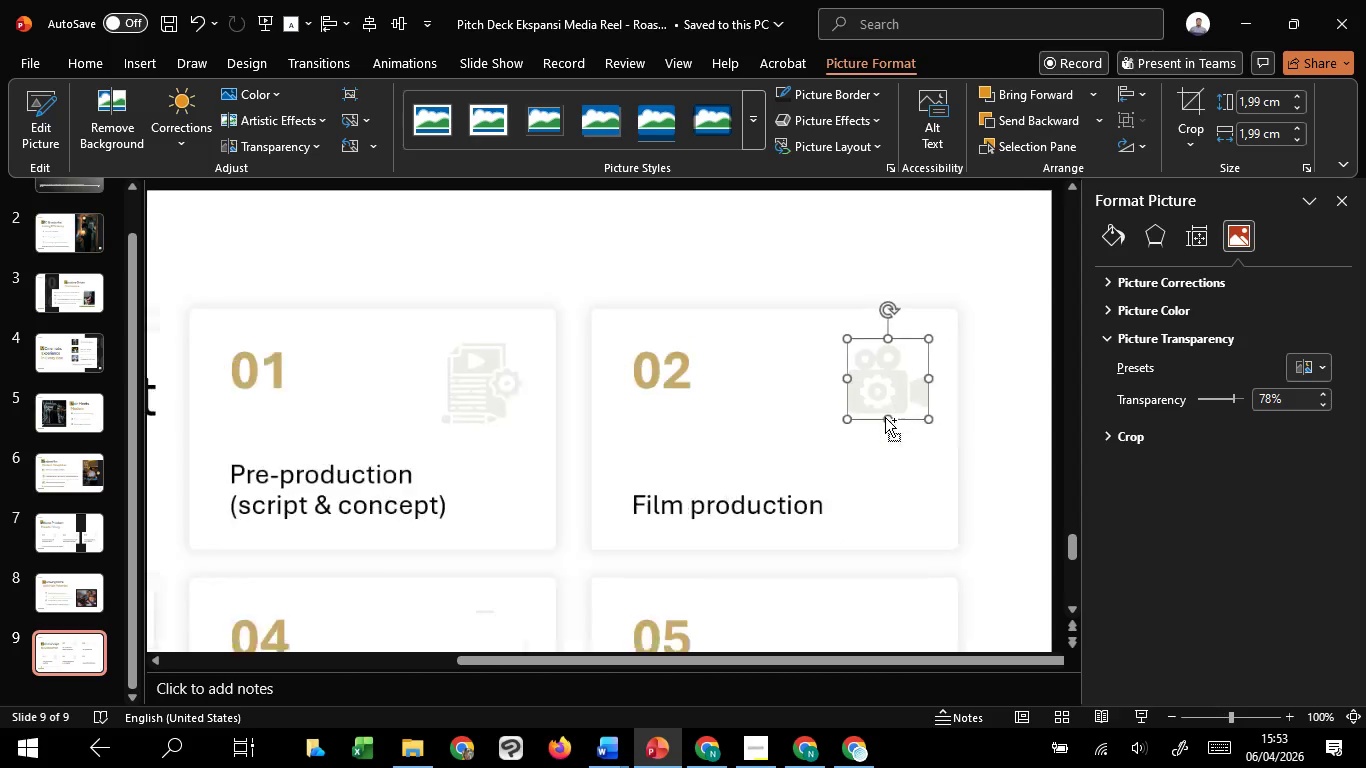 
hold_key(key=ShiftLeft, duration=1.52)
 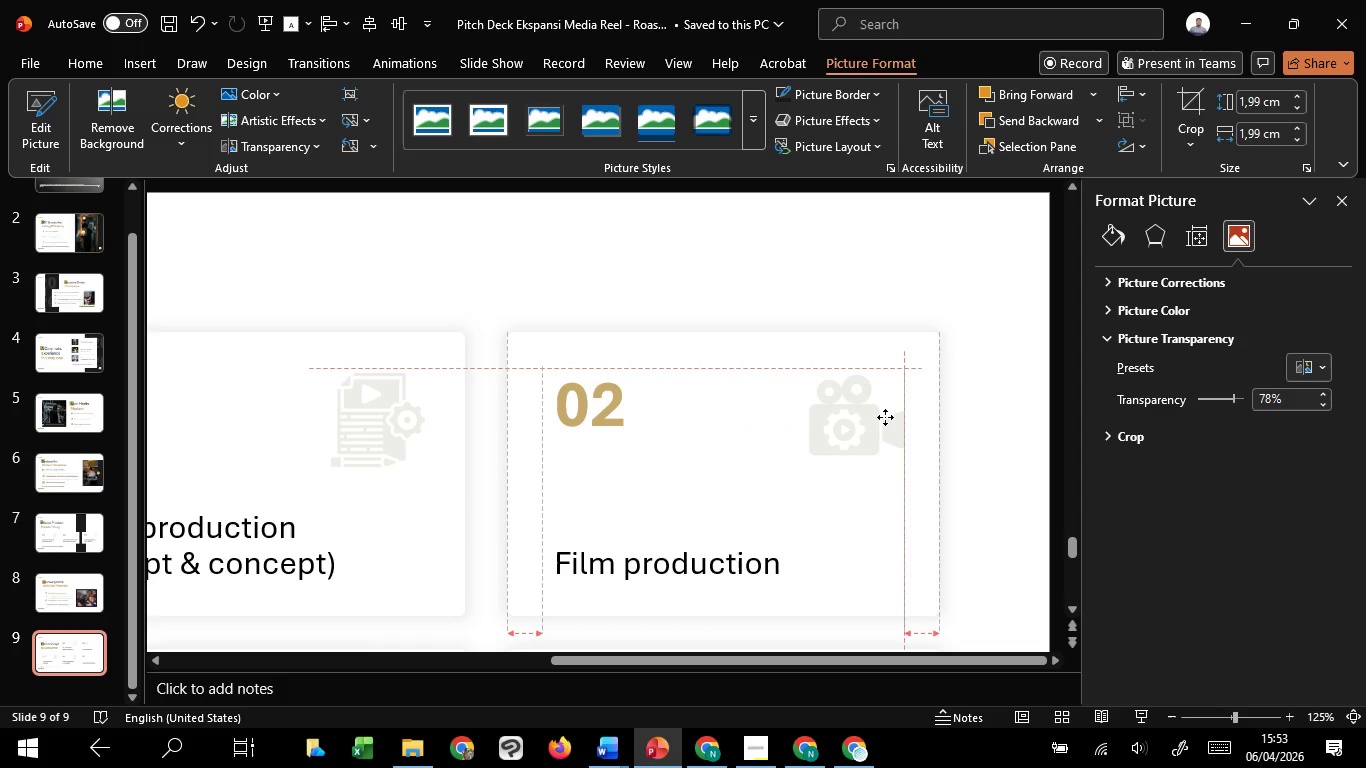 
hold_key(key=ShiftLeft, duration=1.5)
 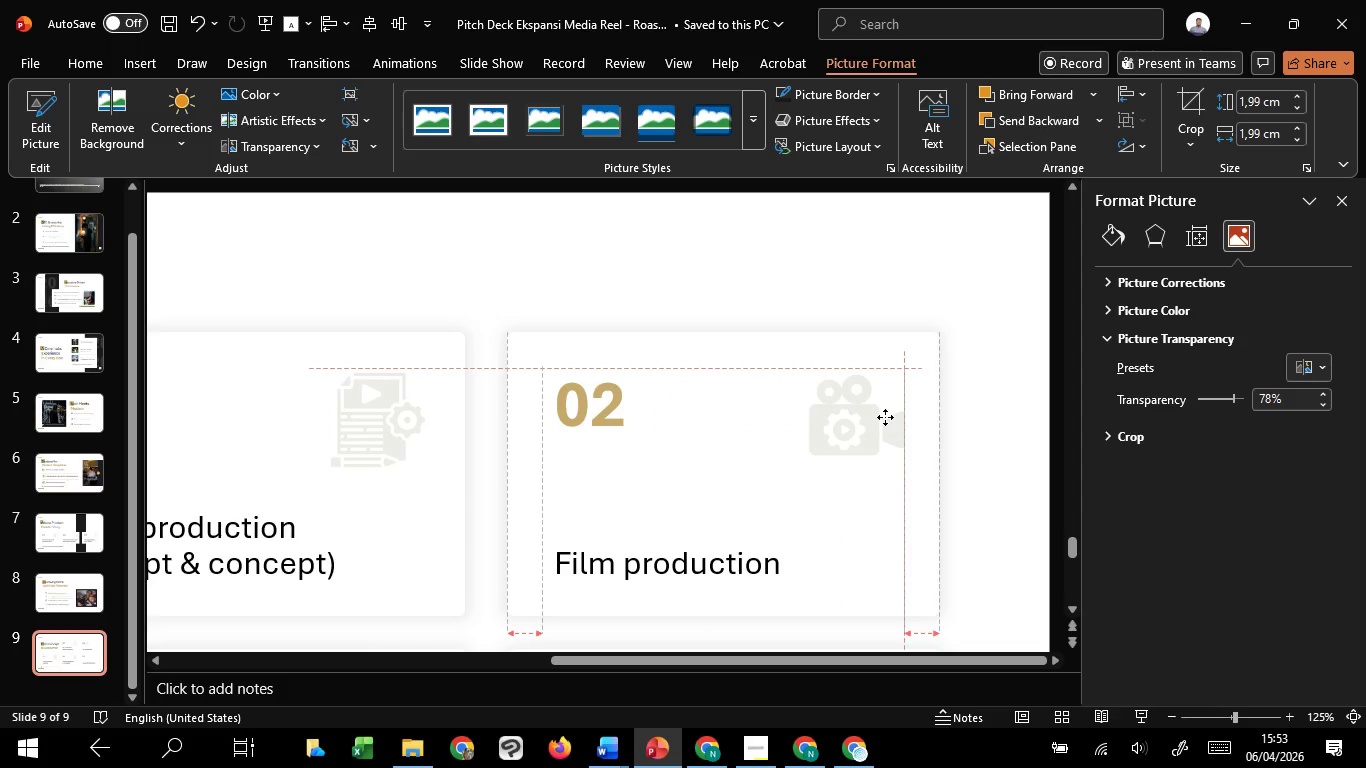 
hold_key(key=ShiftLeft, duration=1.01)
 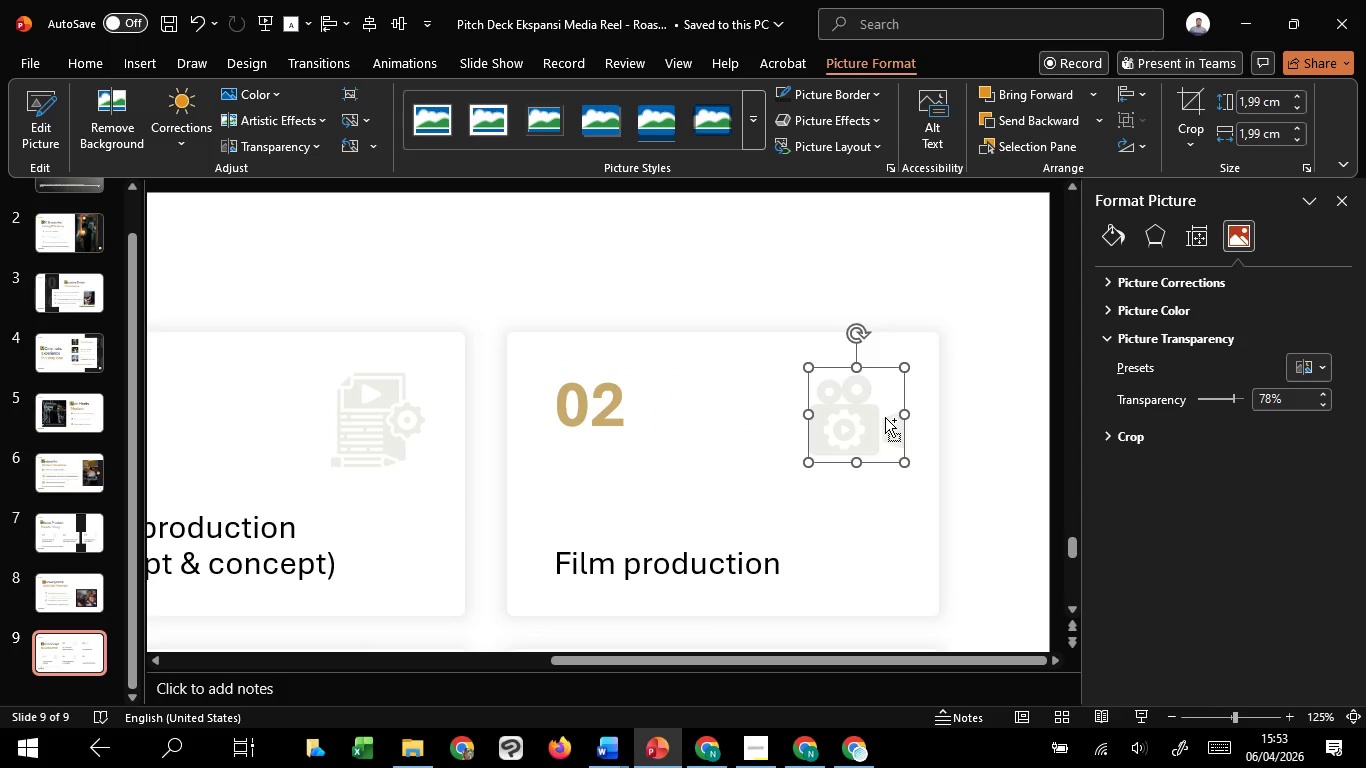 
hold_key(key=ControlLeft, duration=1.03)
scroll: coordinate [885, 417], scroll_direction: down, amount: 1.0
 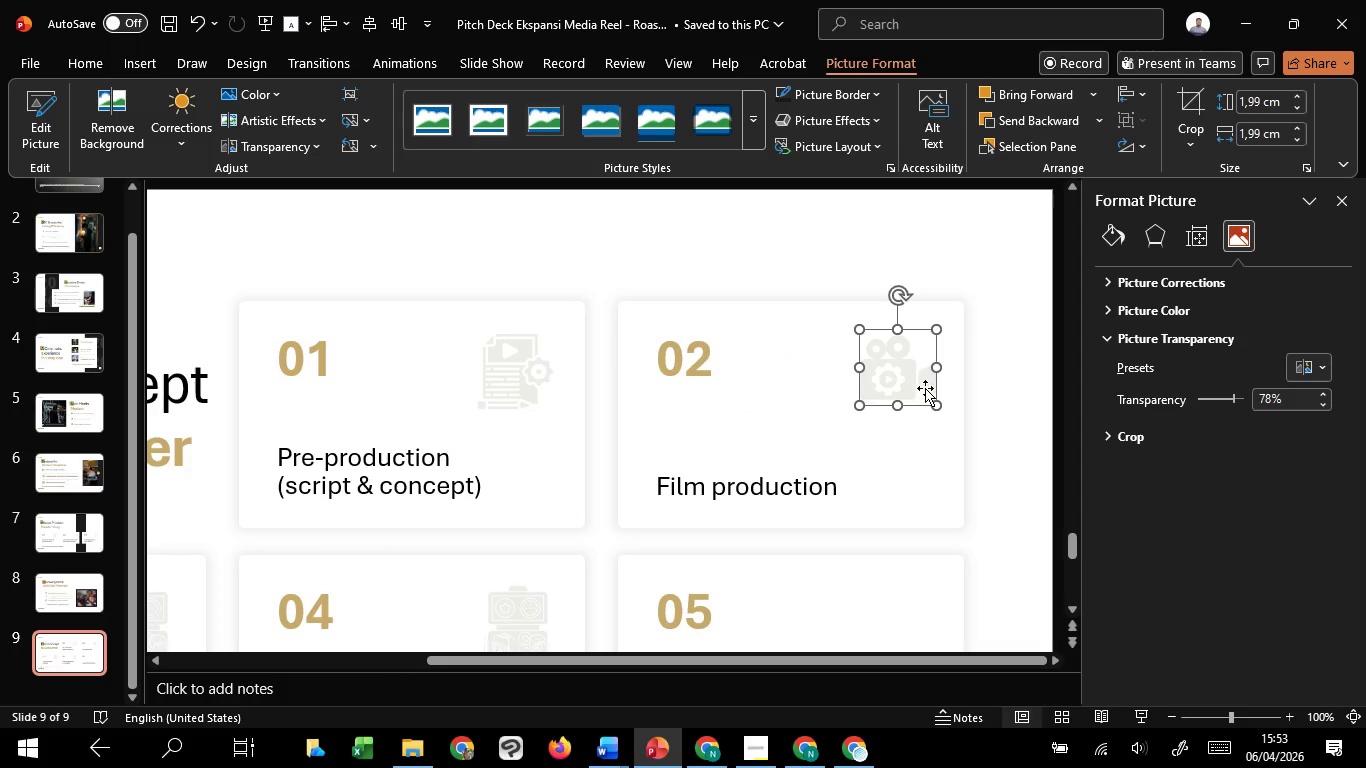 
hold_key(key=ShiftLeft, duration=1.51)
 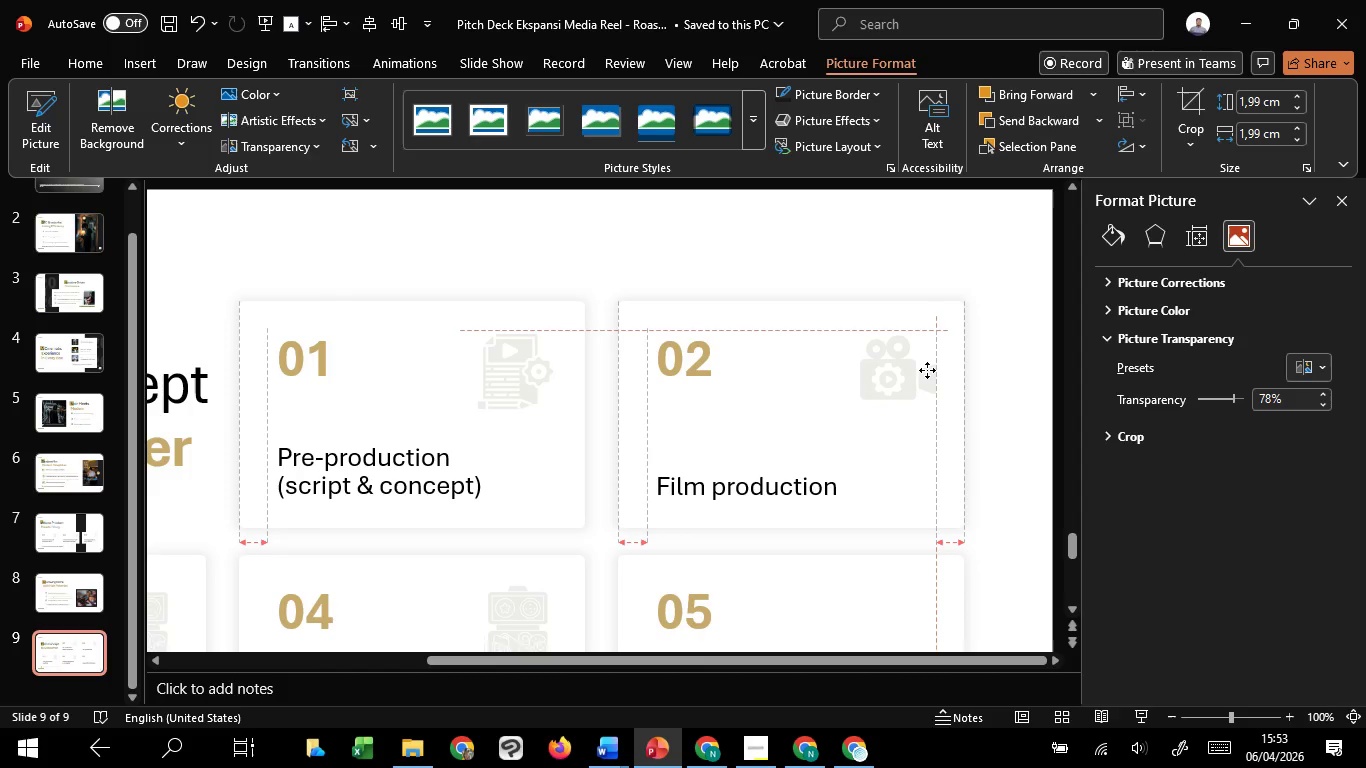 
hold_key(key=ShiftLeft, duration=1.47)
 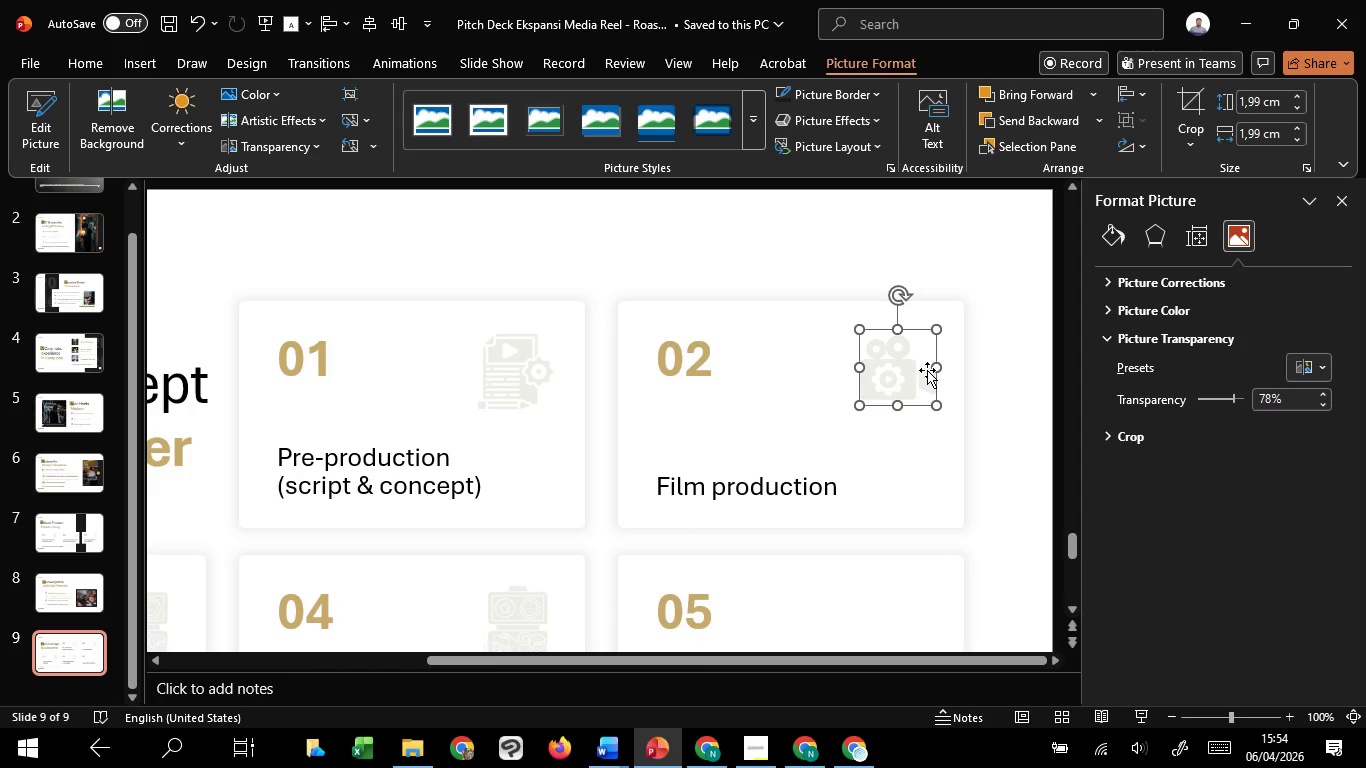 
wait(56.94)
 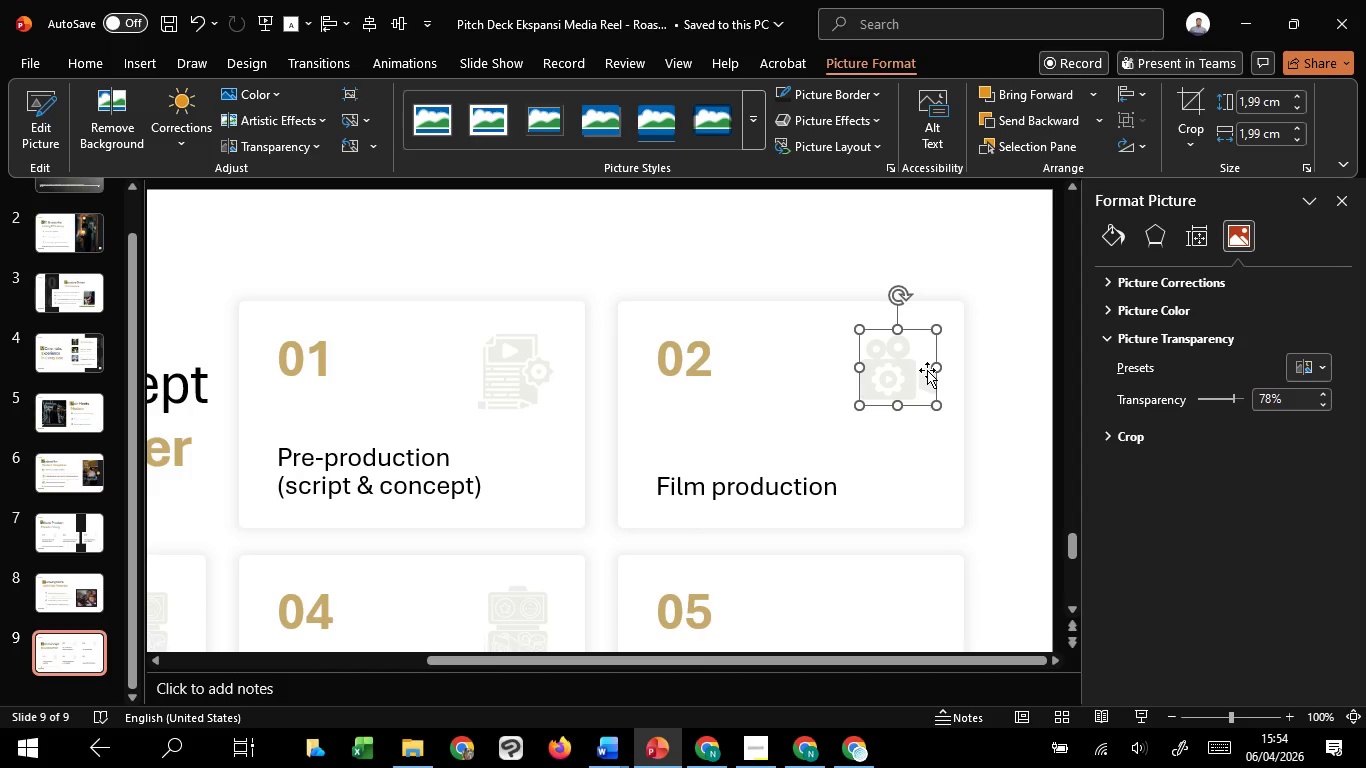 
hold_key(key=ControlLeft, duration=1.03)
scroll: coordinate [584, 444], scroll_direction: down, amount: 3.0
 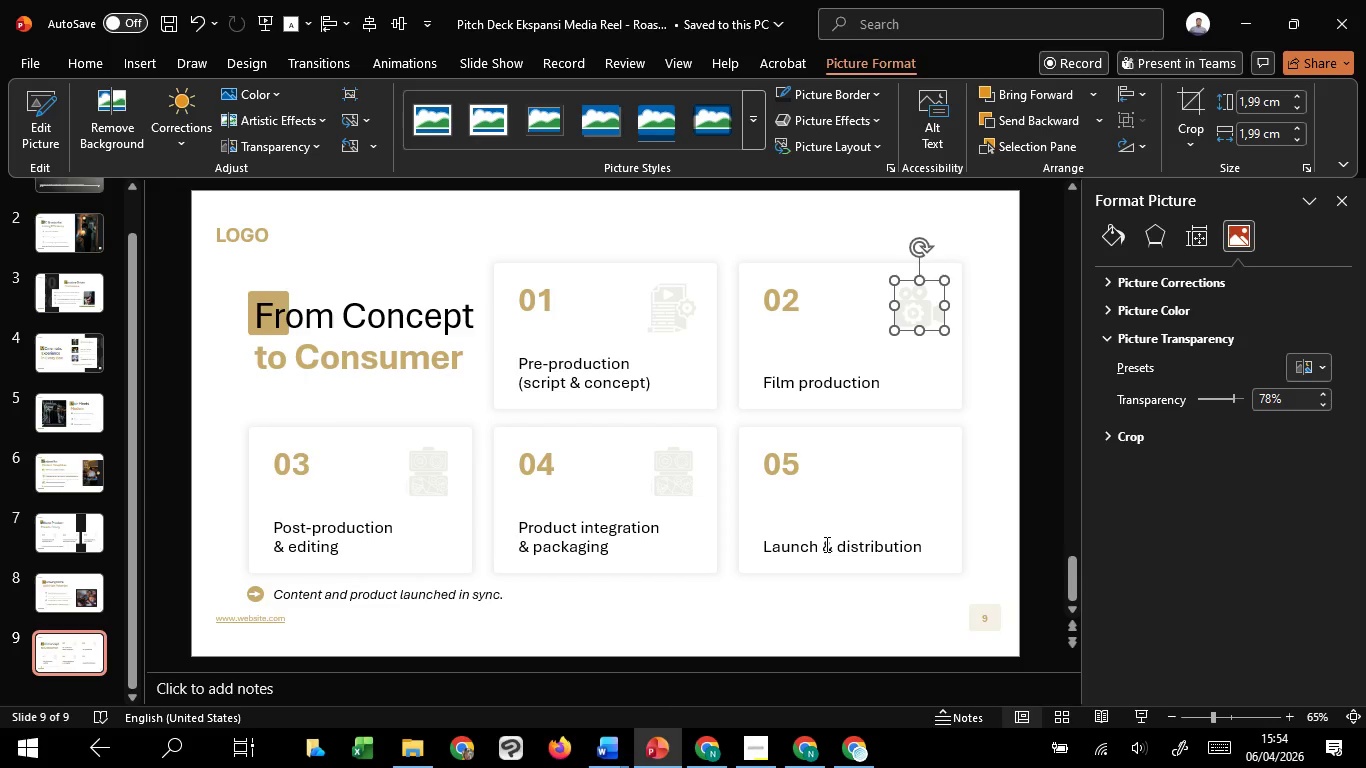 
left_click([825, 544])
 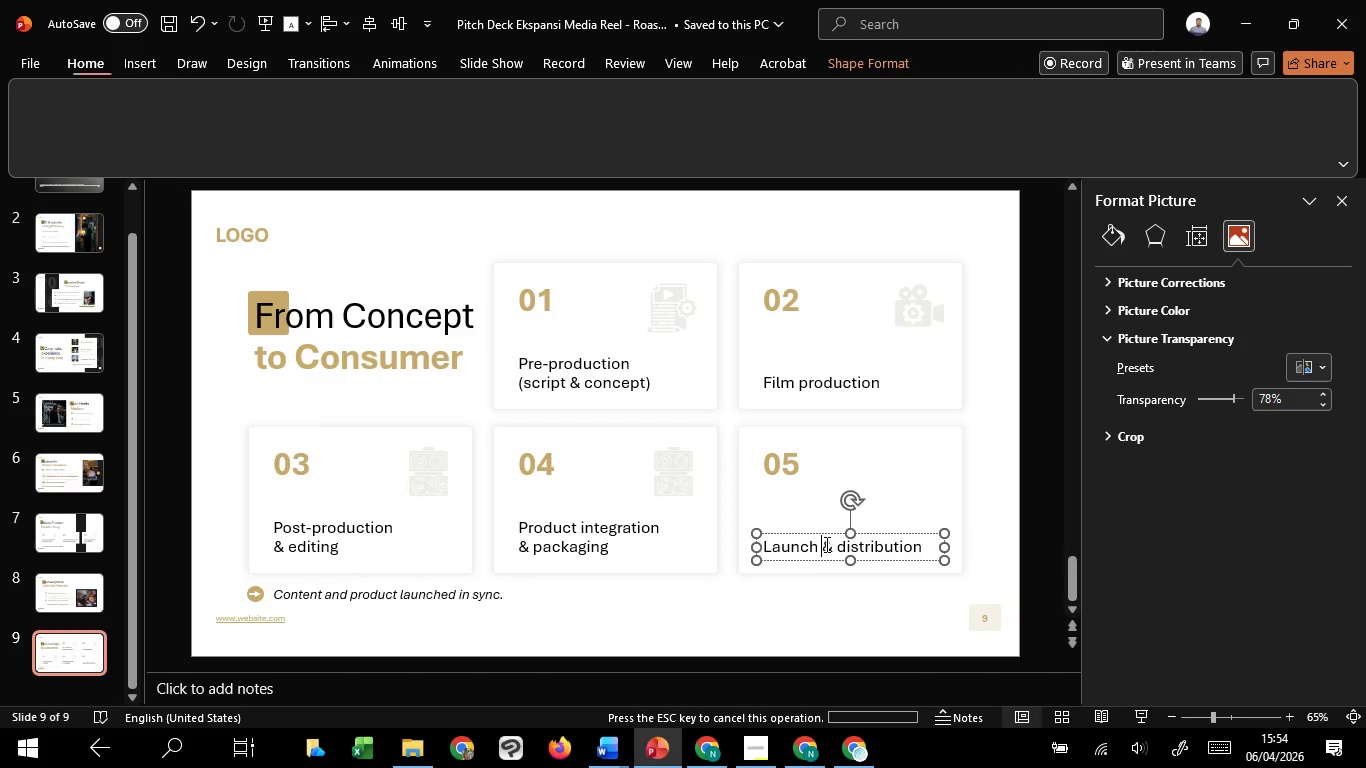 
key(Control+A)
 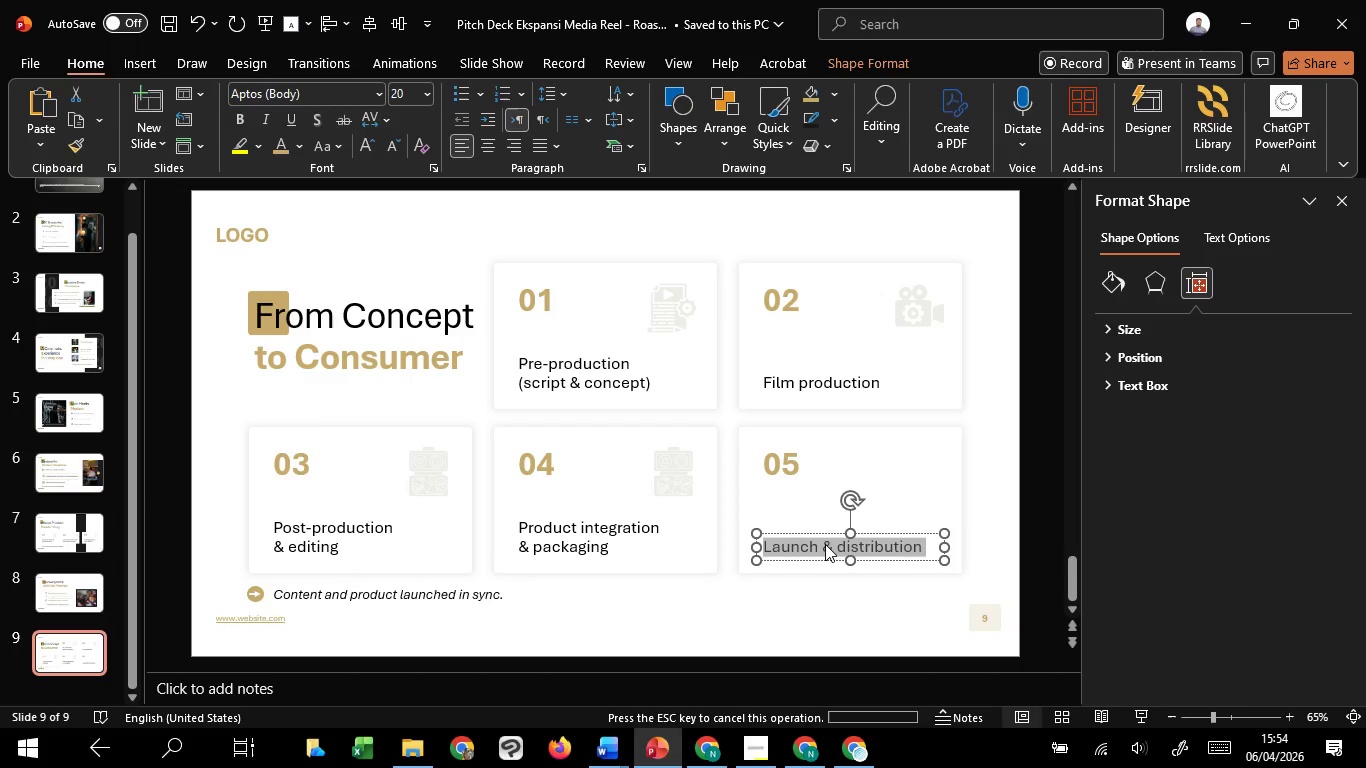 
key(Control+C)
 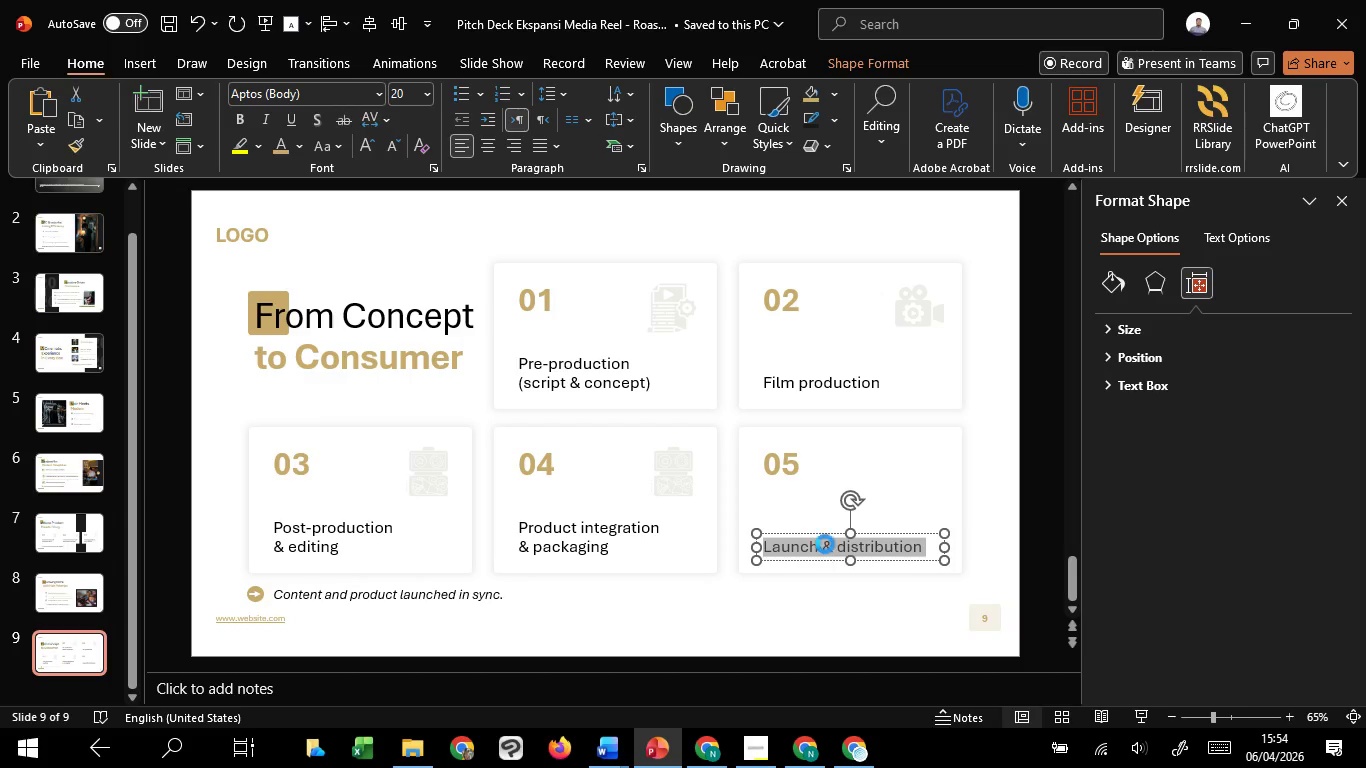 
key(Control+C)
 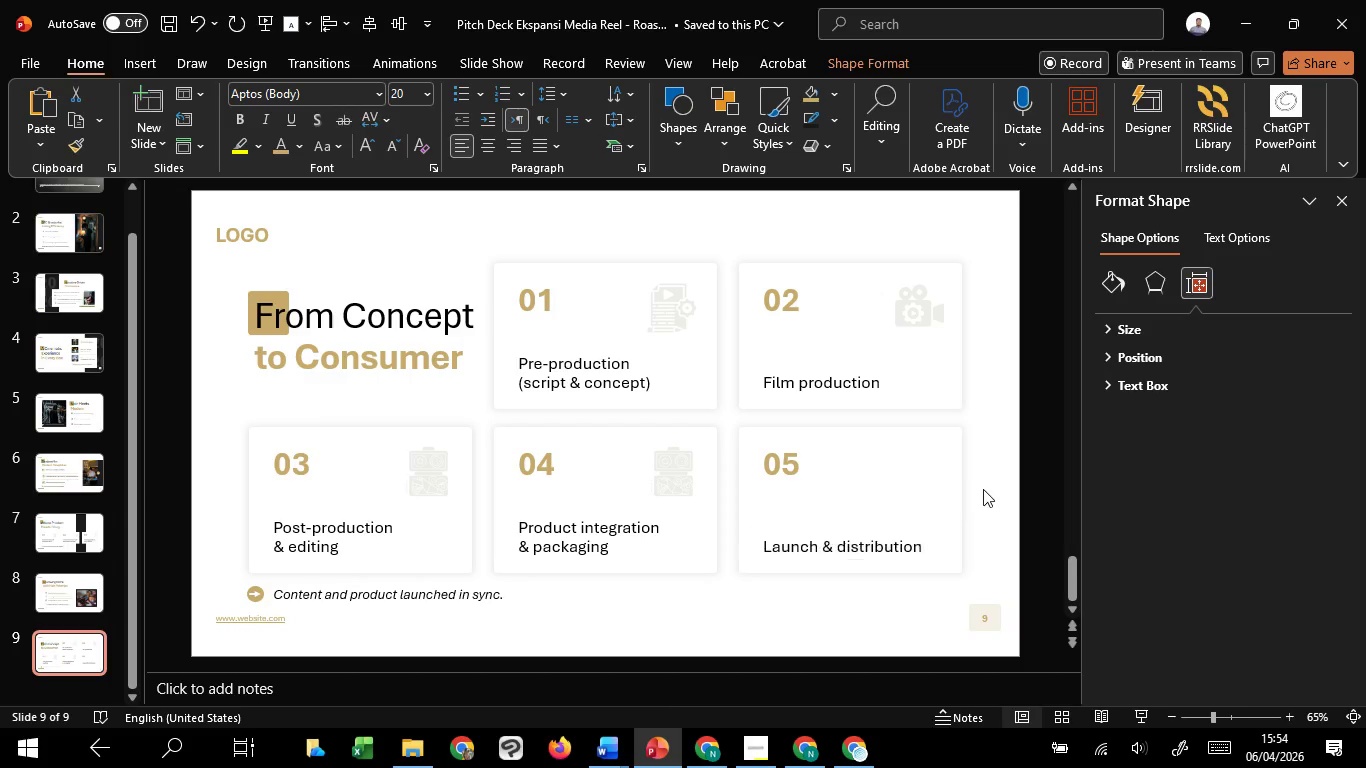 
left_click([983, 489])
 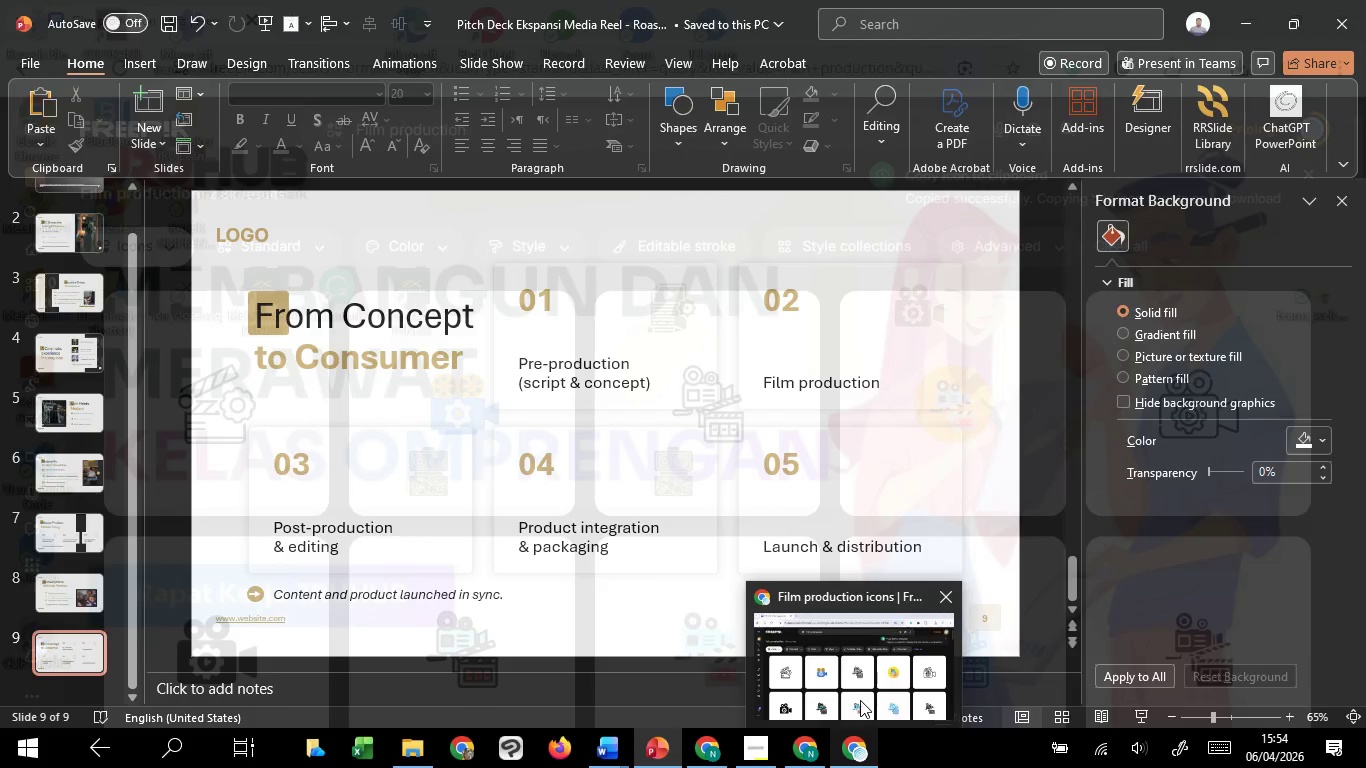 
left_click([857, 666])
 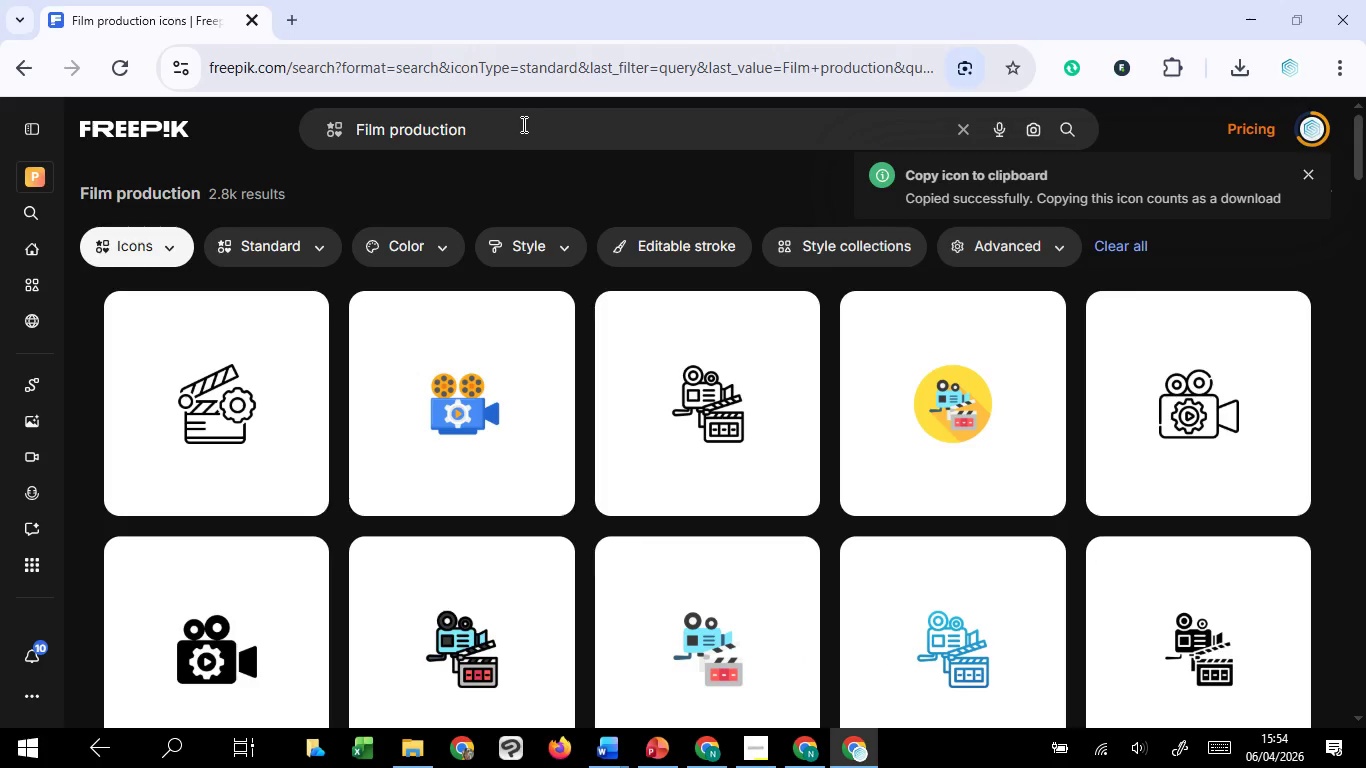 
left_click_drag(start_coordinate=[522, 124], to_coordinate=[261, 154])
 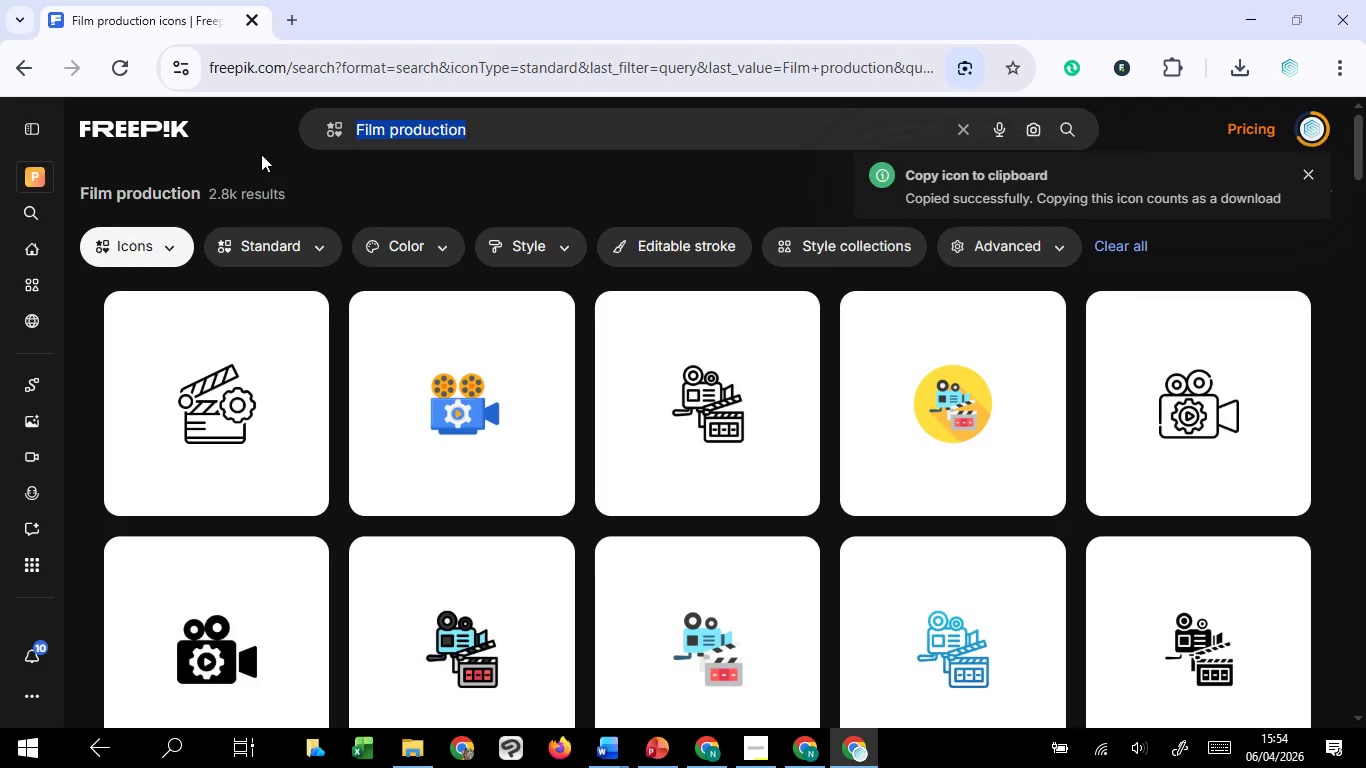 
key(Control+V)
 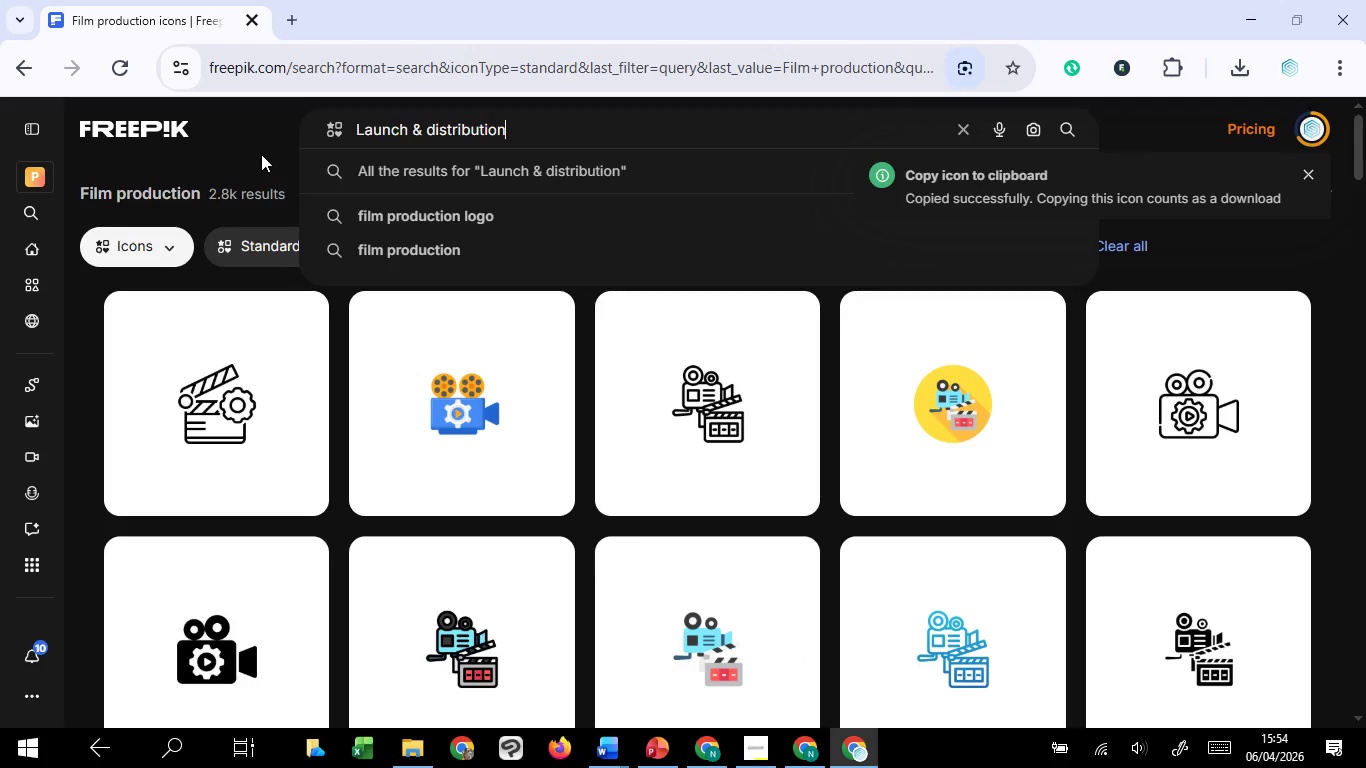 
key(Enter)
 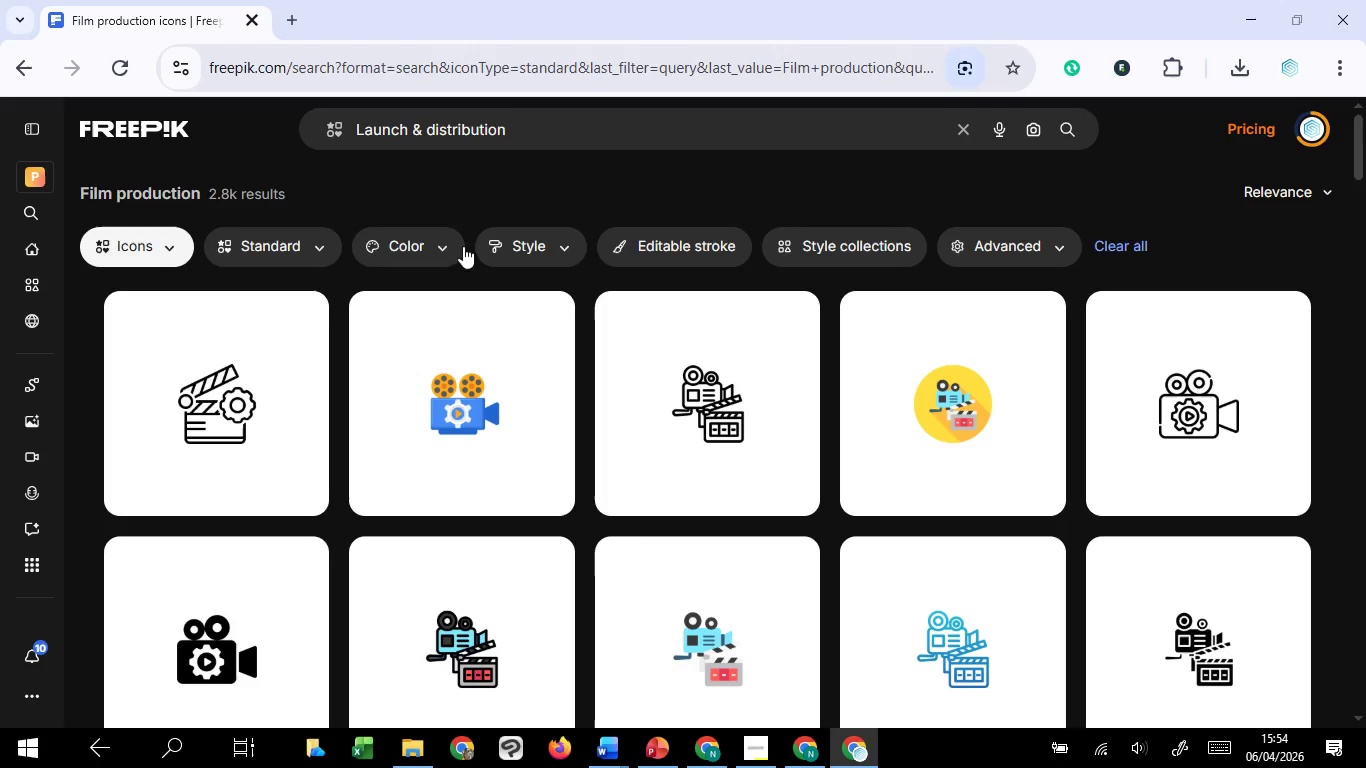 
wait(5.77)
 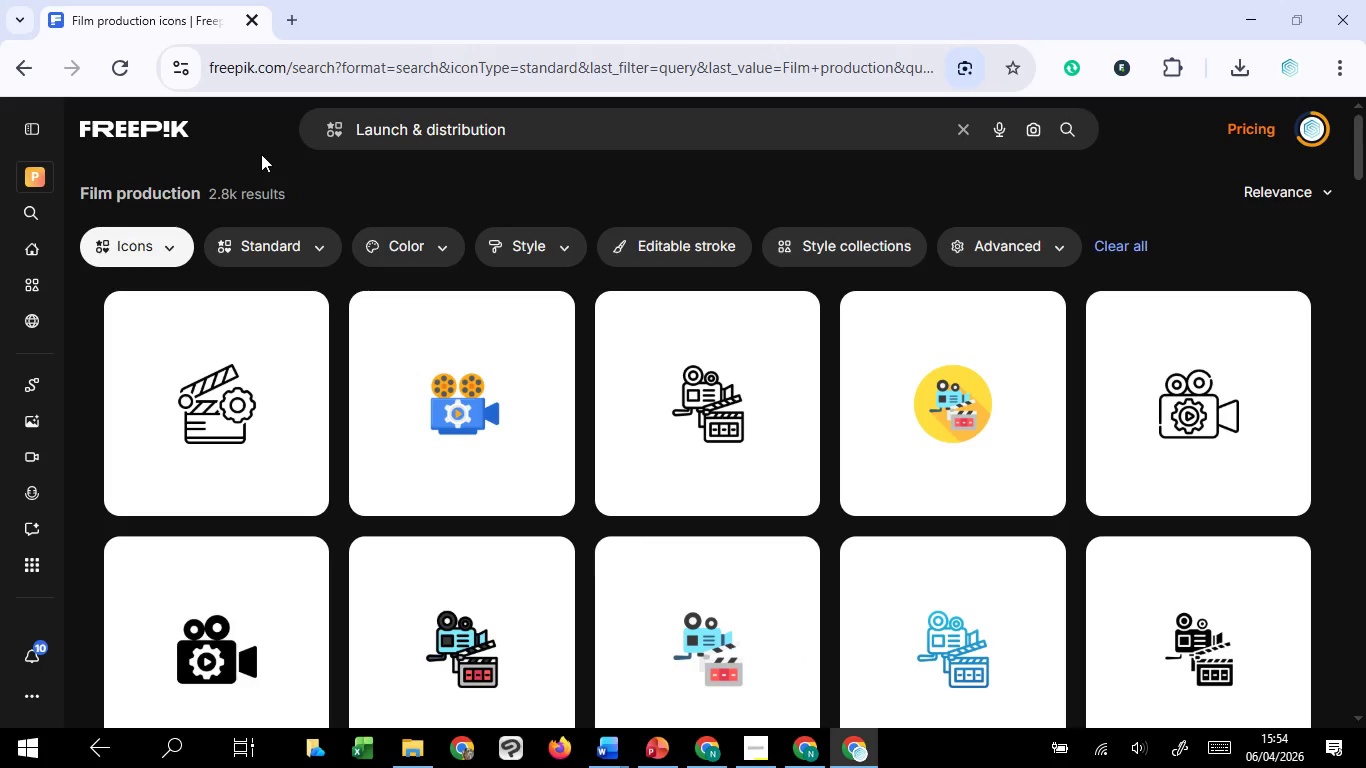 
key(Enter)
 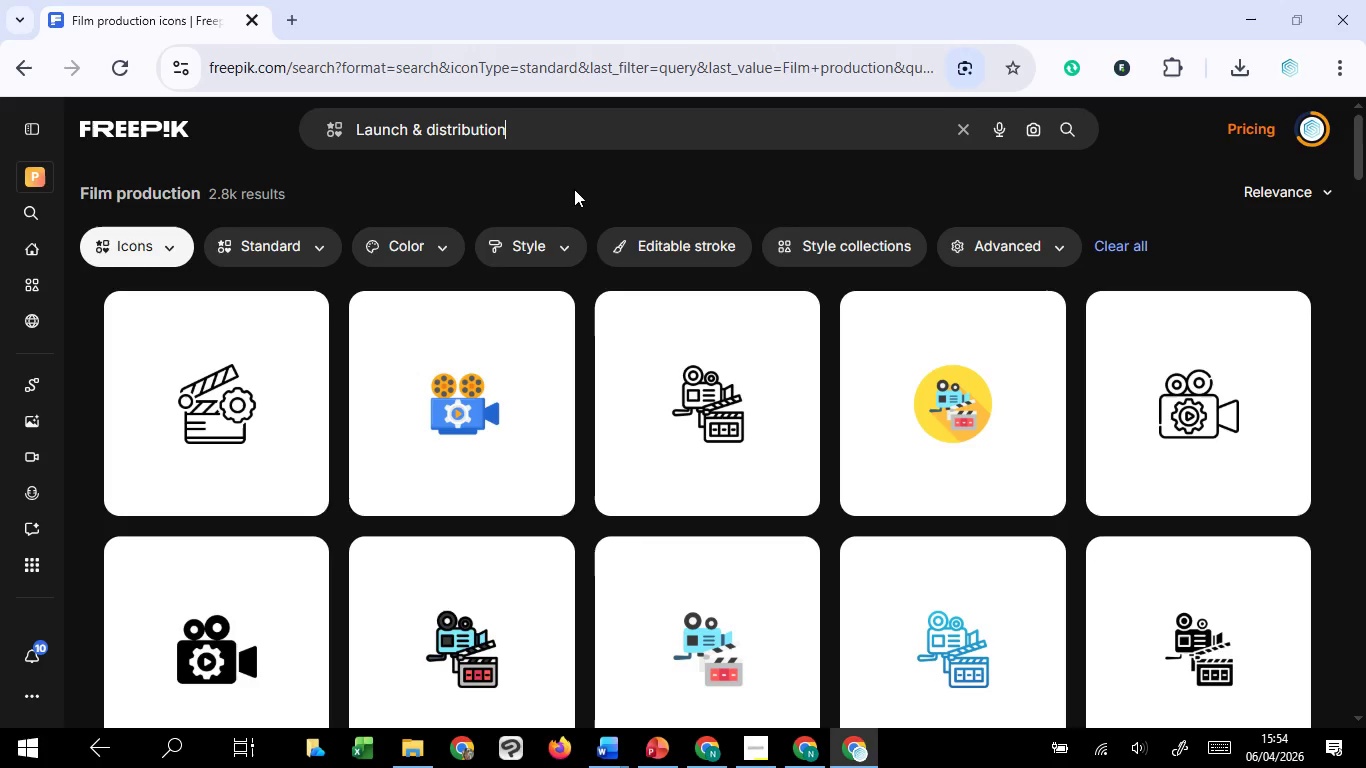 
left_click([574, 189])
 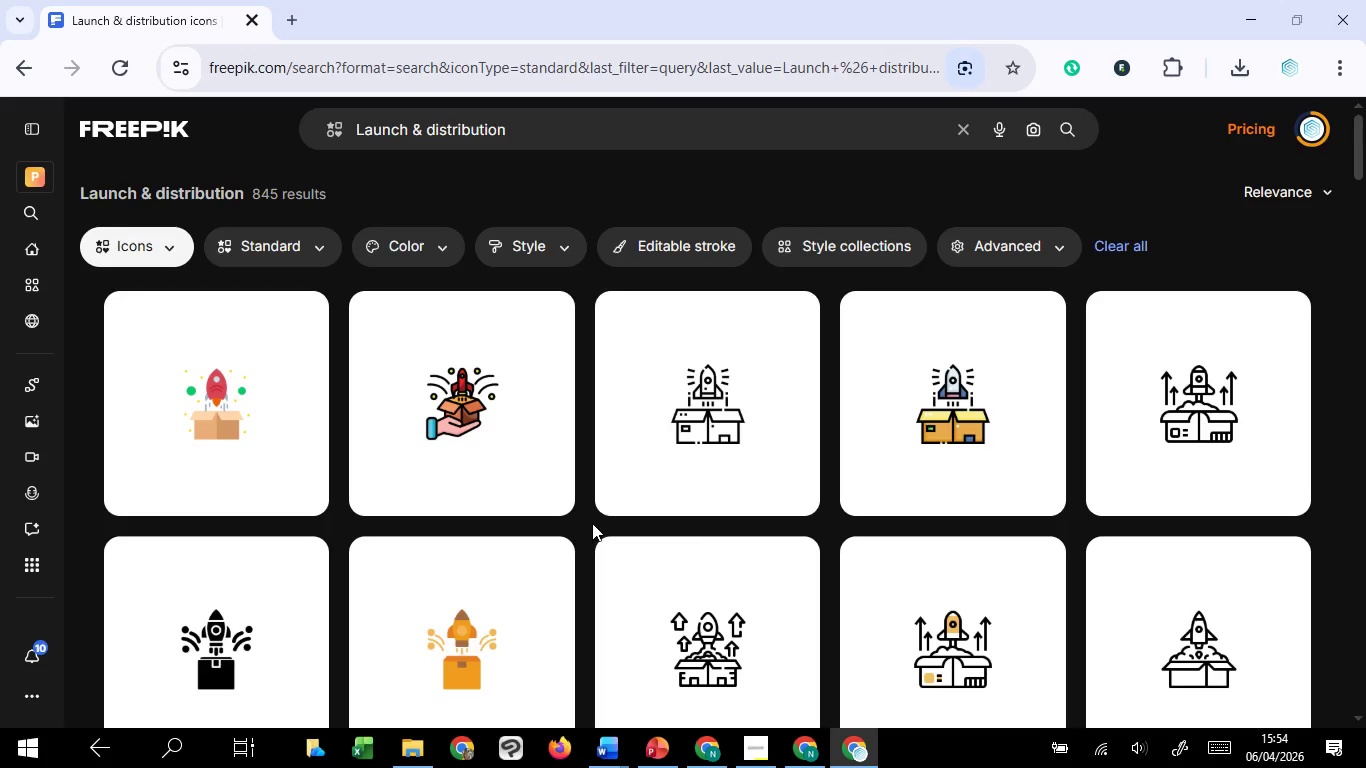 
wait(5.33)
 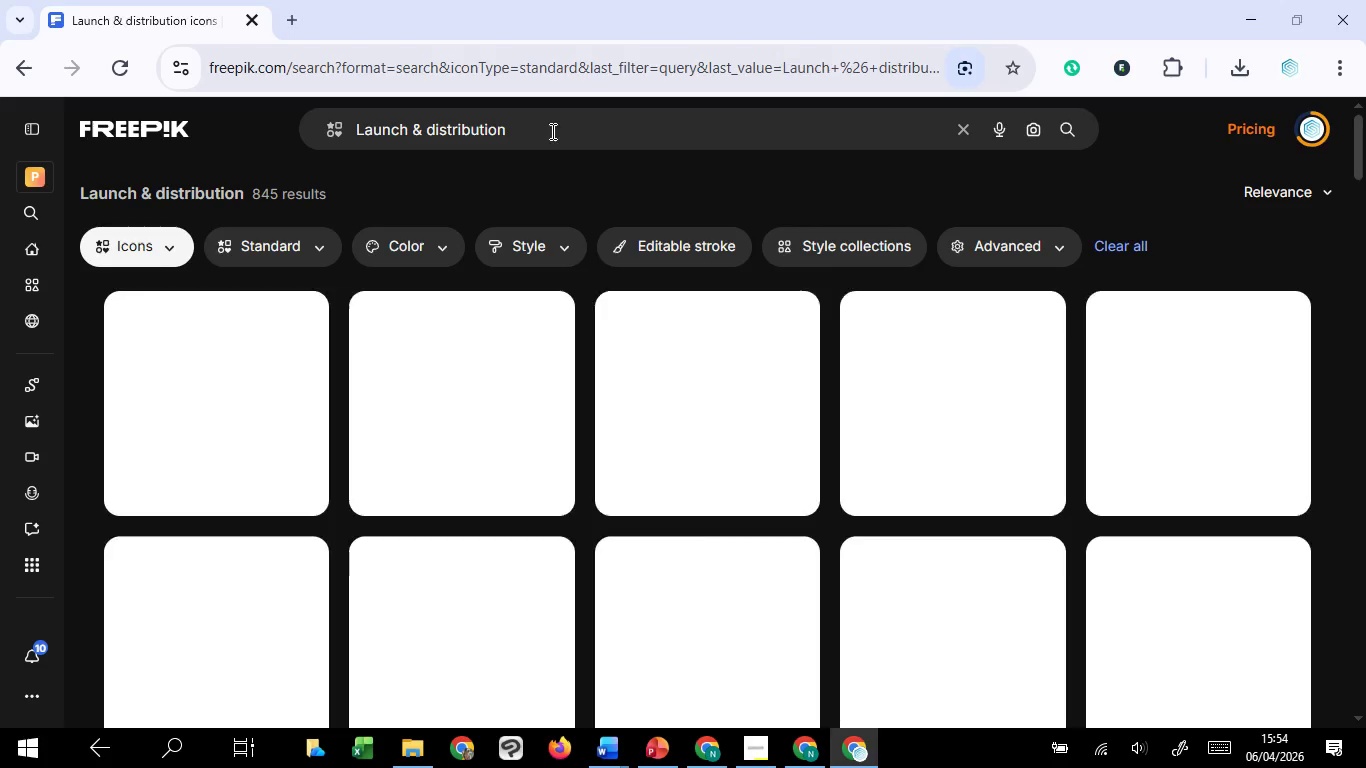 
scroll: coordinate [568, 517], scroll_direction: down, amount: 2.0
 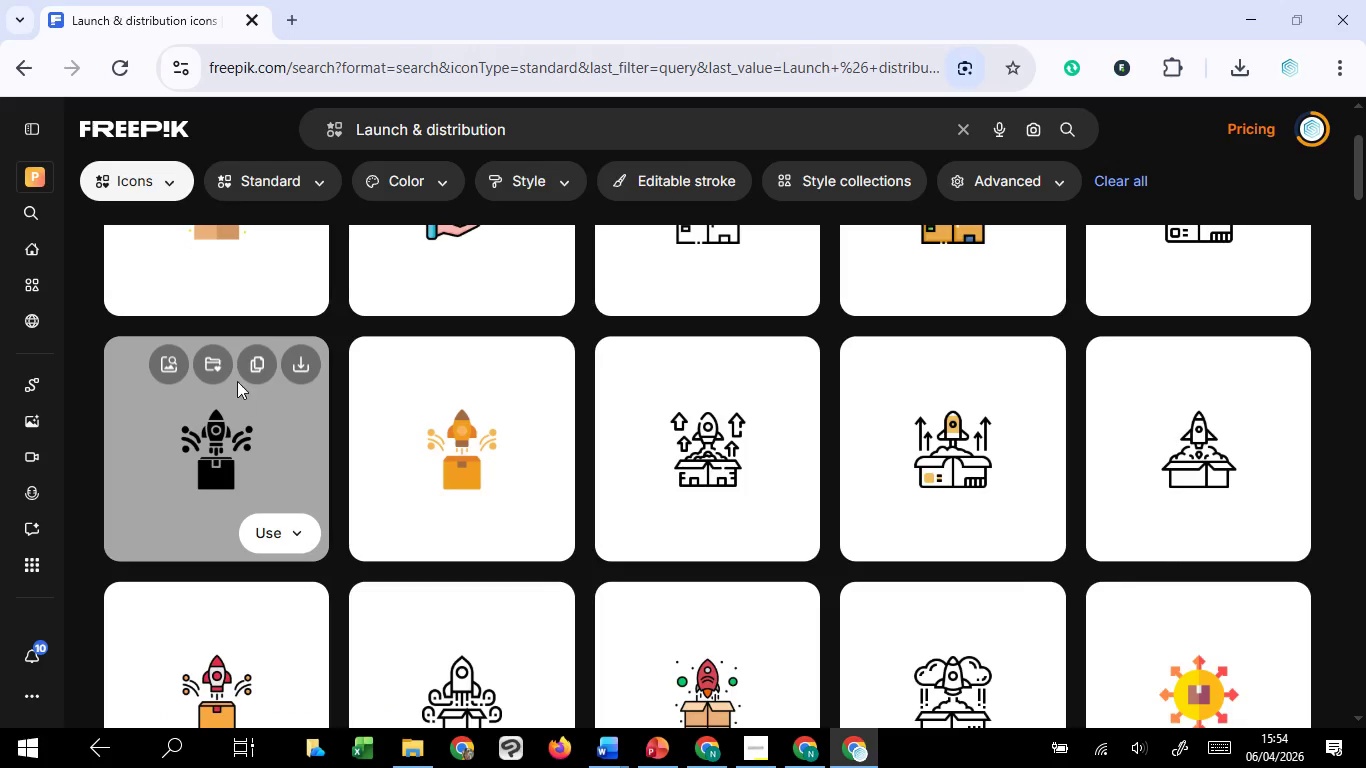 
left_click([257, 371])
 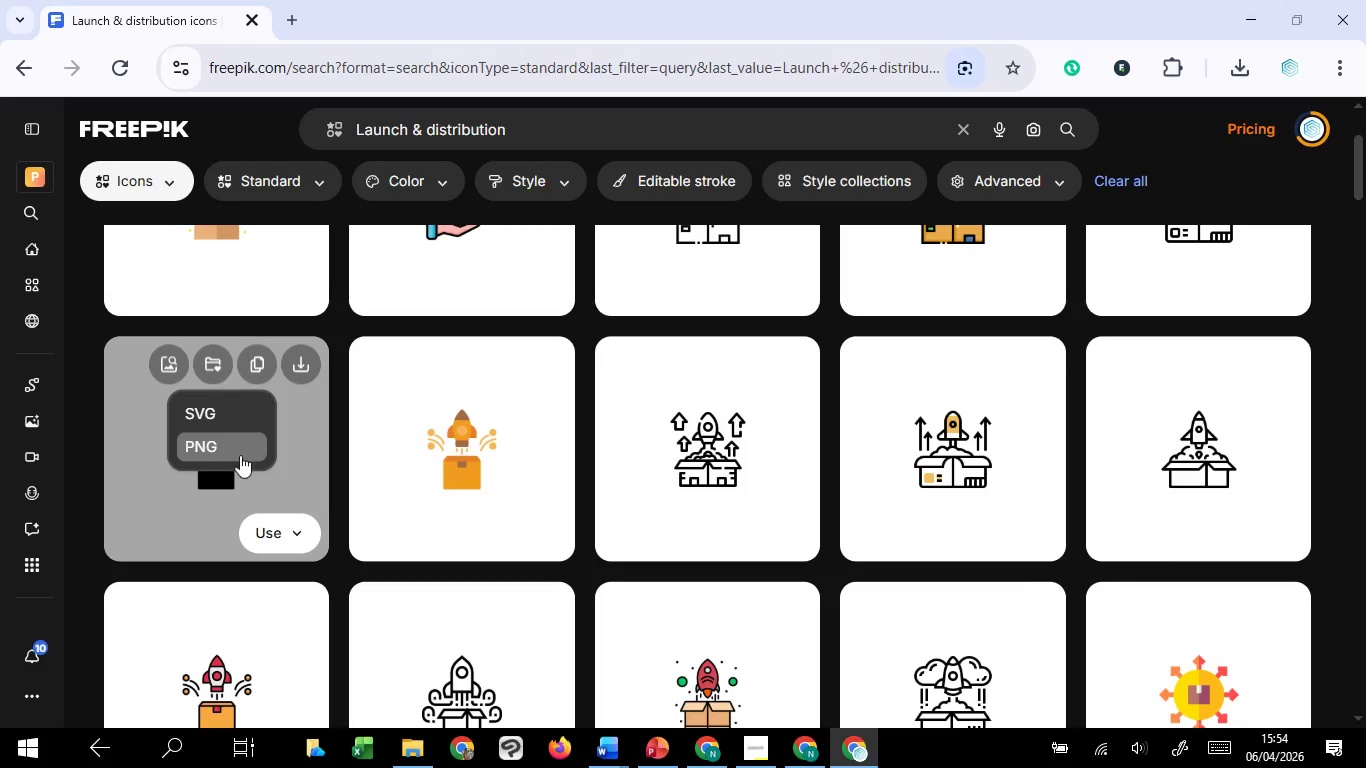 
left_click([239, 456])
 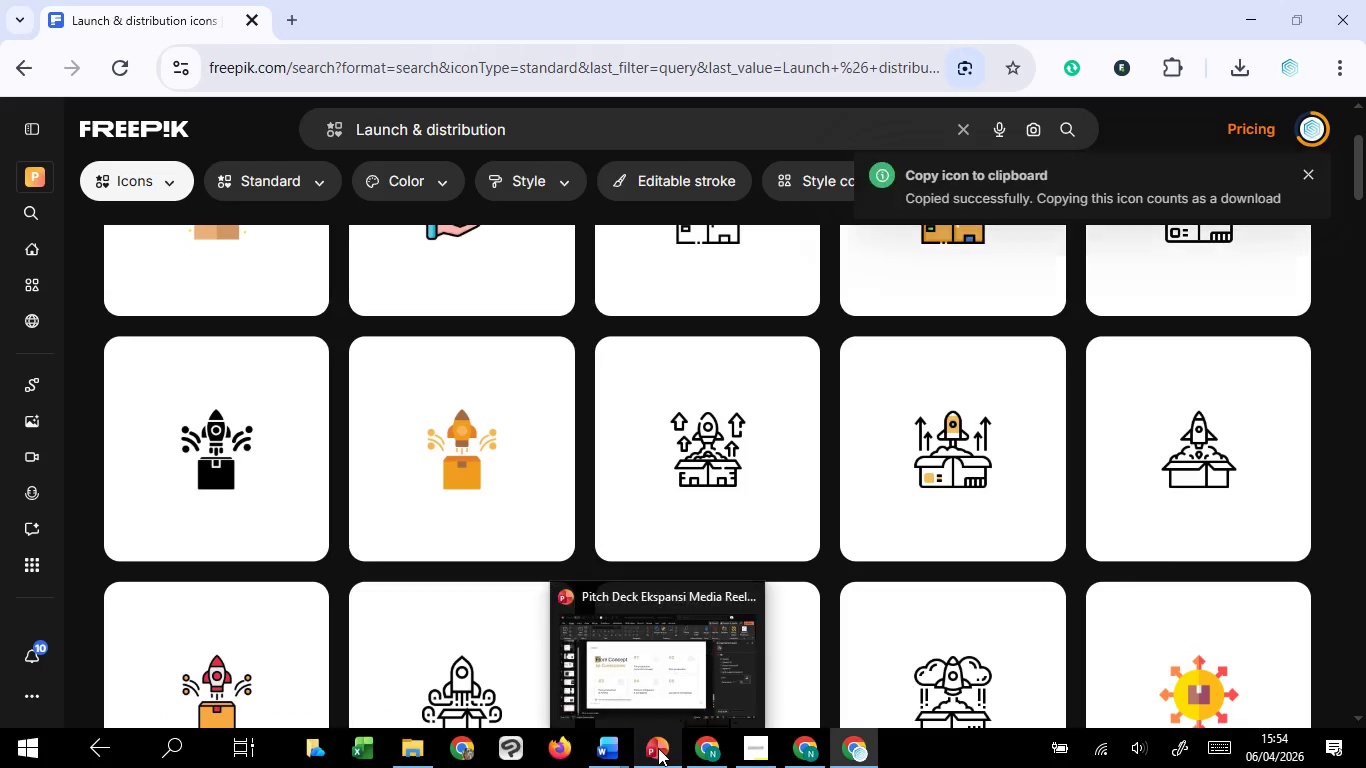 
left_click([693, 682])
 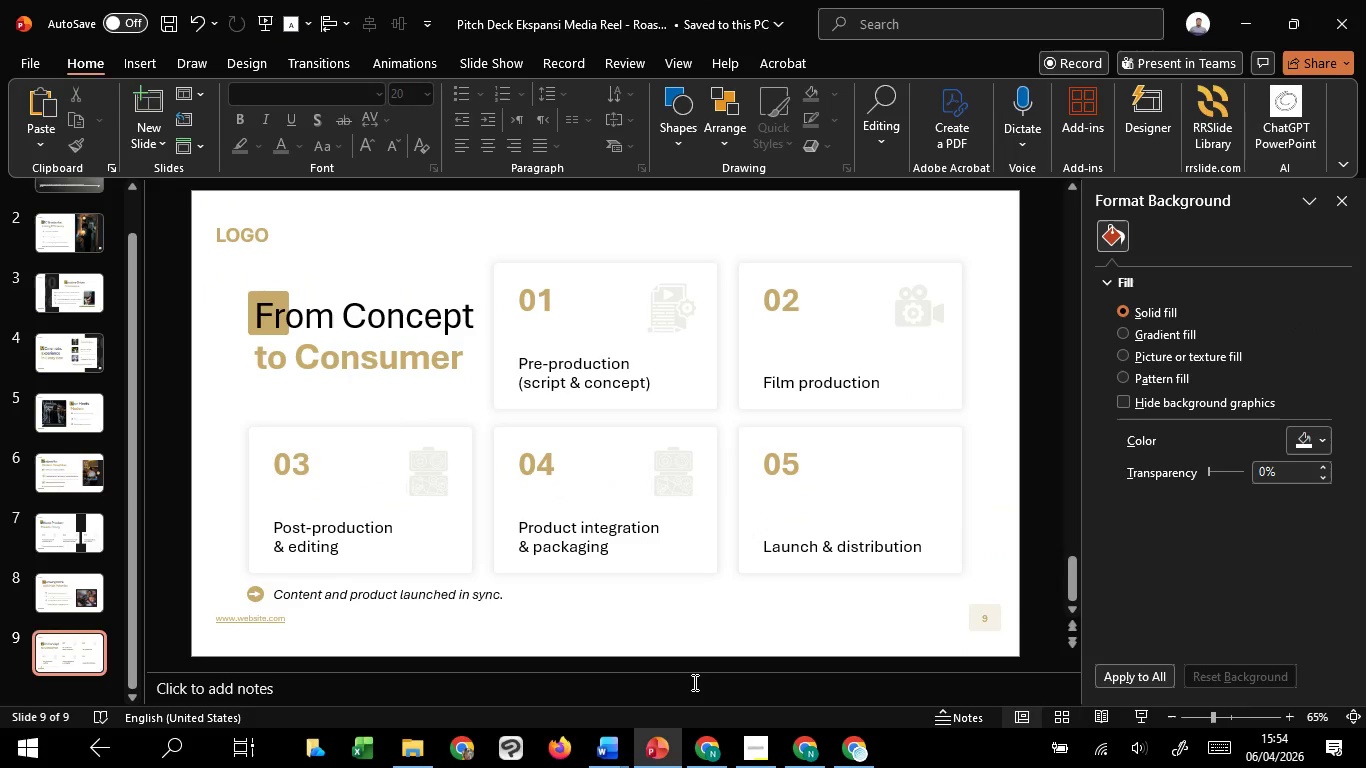 
hold_key(key=ControlLeft, duration=3.55)
hold_key(key=ShiftLeft, duration=1.52)
left_click_drag(start_coordinate=[443, 260], to_coordinate=[583, 404])
 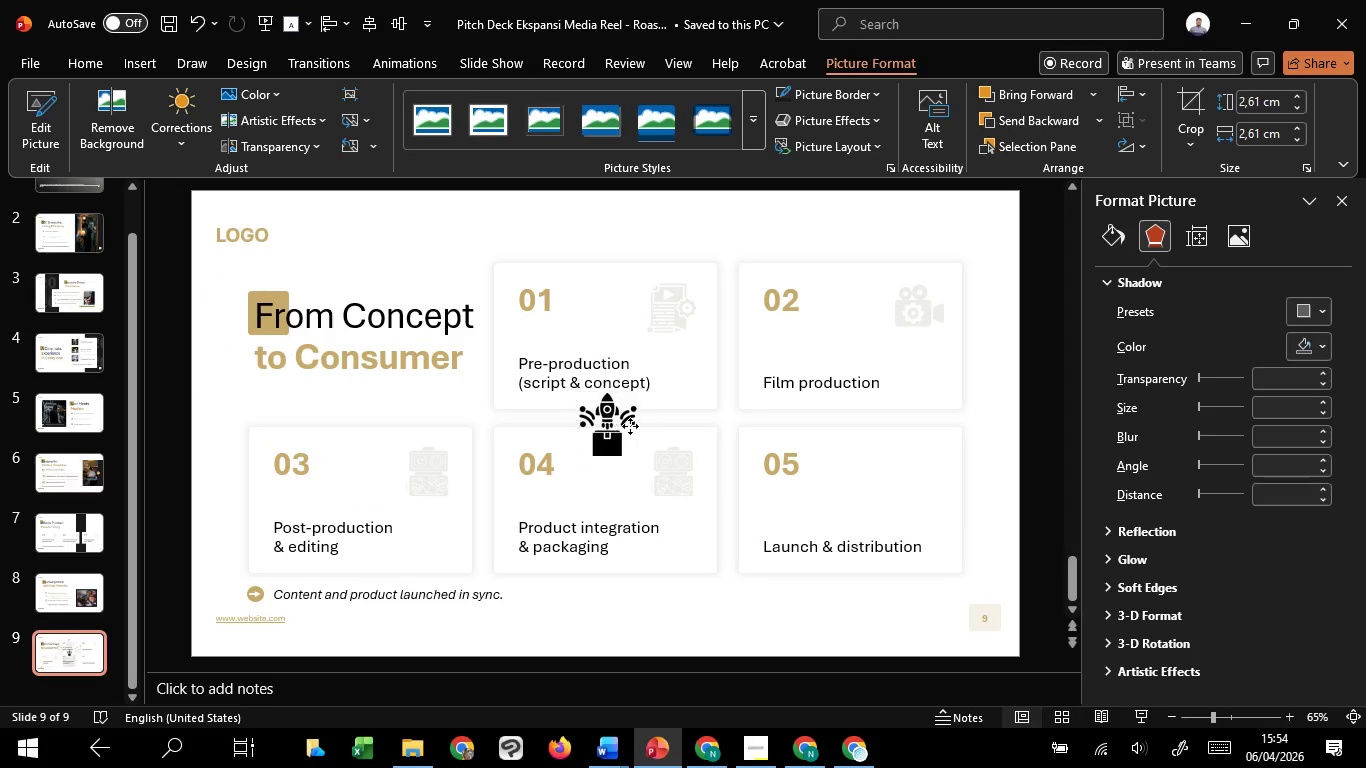 
hold_key(key=ShiftLeft, duration=0.56)
 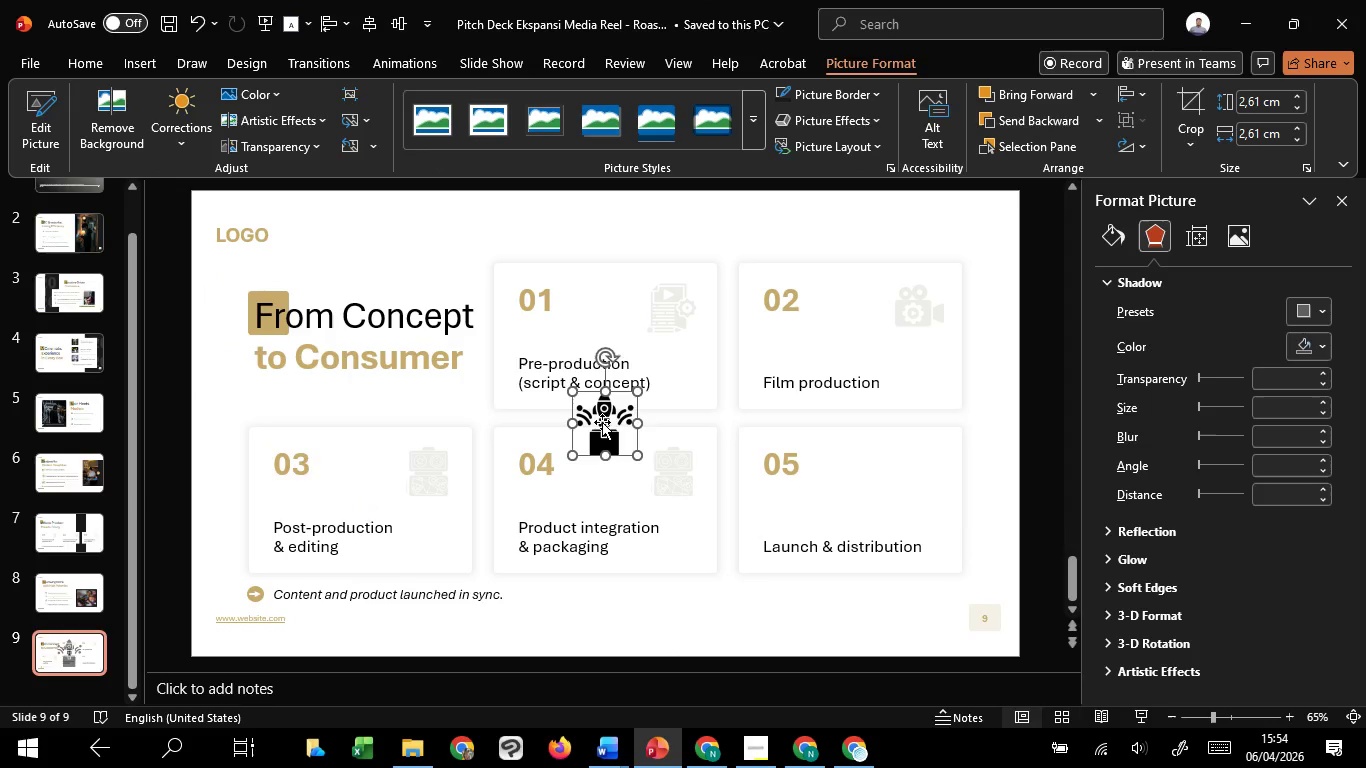 
left_click_drag(start_coordinate=[602, 422], to_coordinate=[917, 298])
 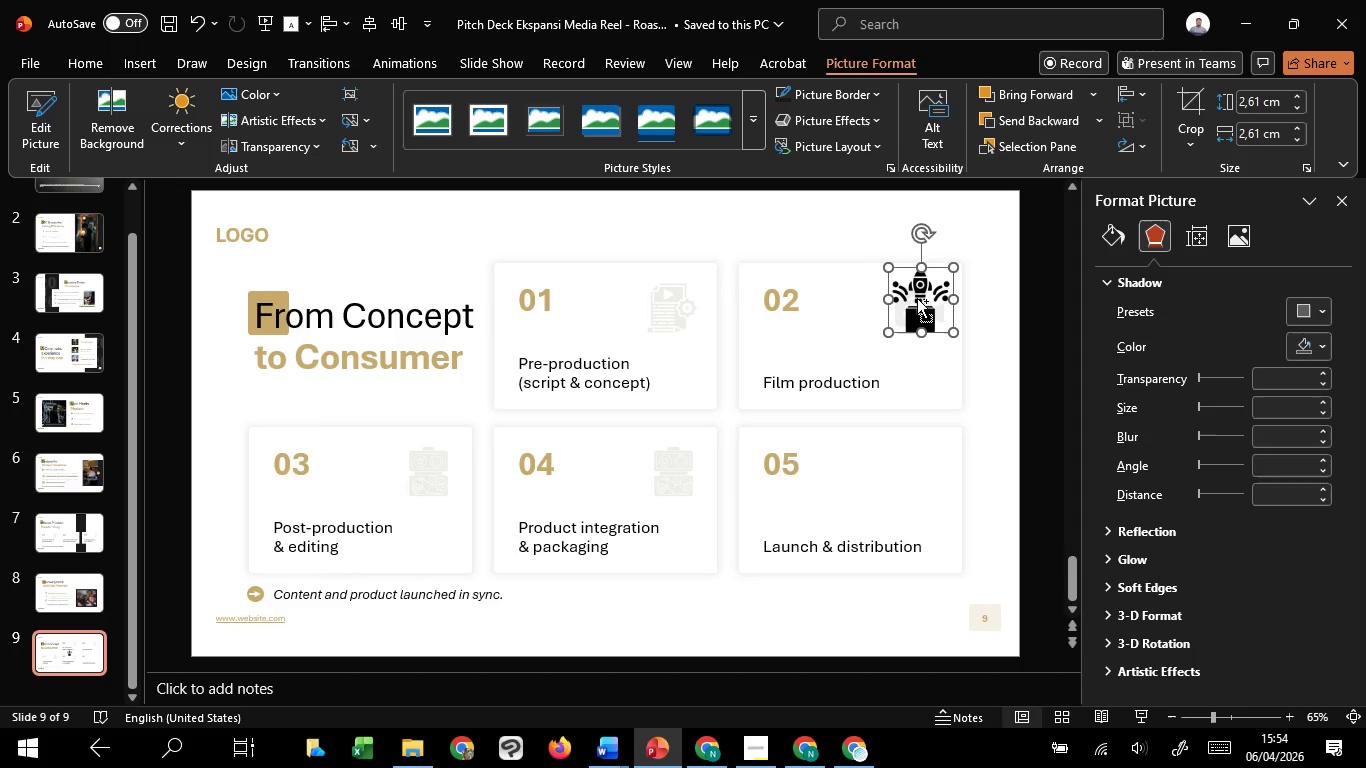 
hold_key(key=ControlLeft, duration=3.16)
 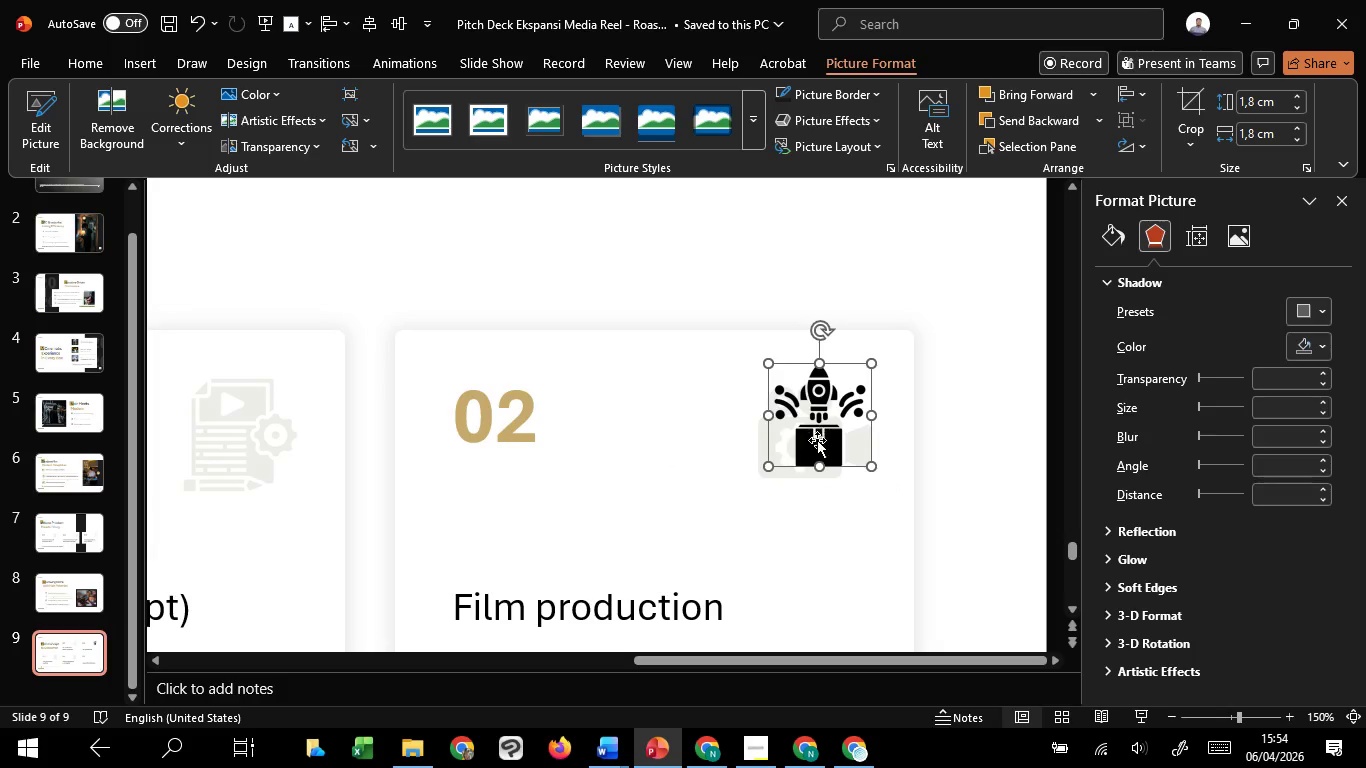 
hold_key(key=ShiftLeft, duration=1.52)
 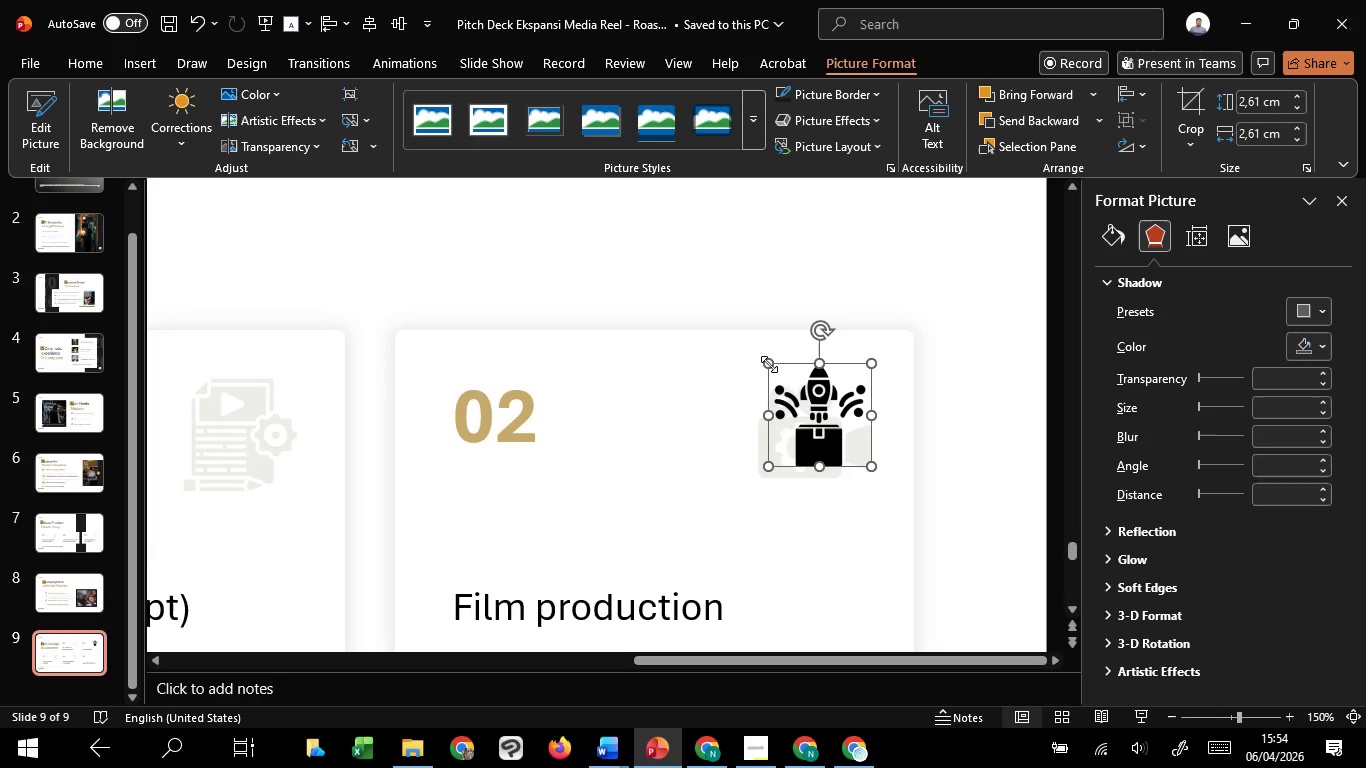 
scroll: coordinate [917, 298], scroll_direction: up, amount: 5.0
 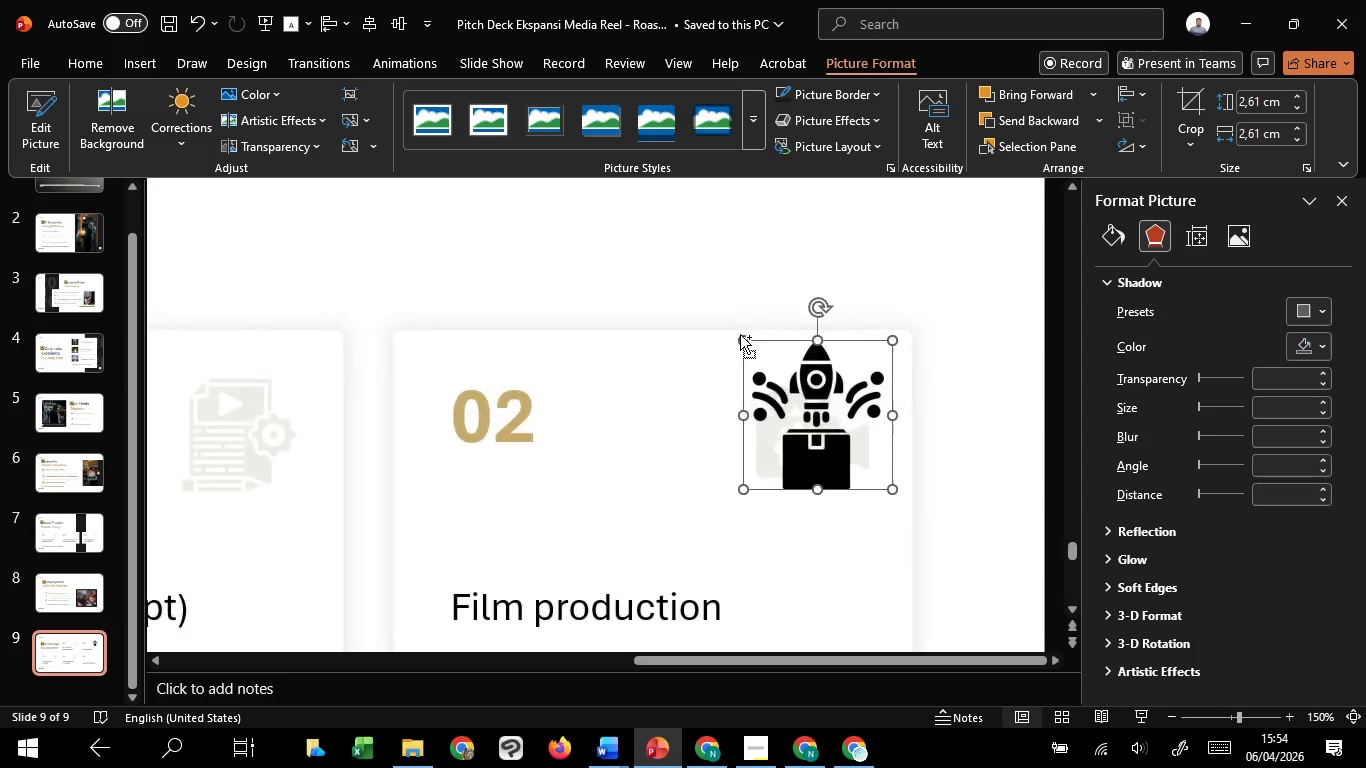 
left_click_drag(start_coordinate=[747, 344], to_coordinate=[769, 364])
 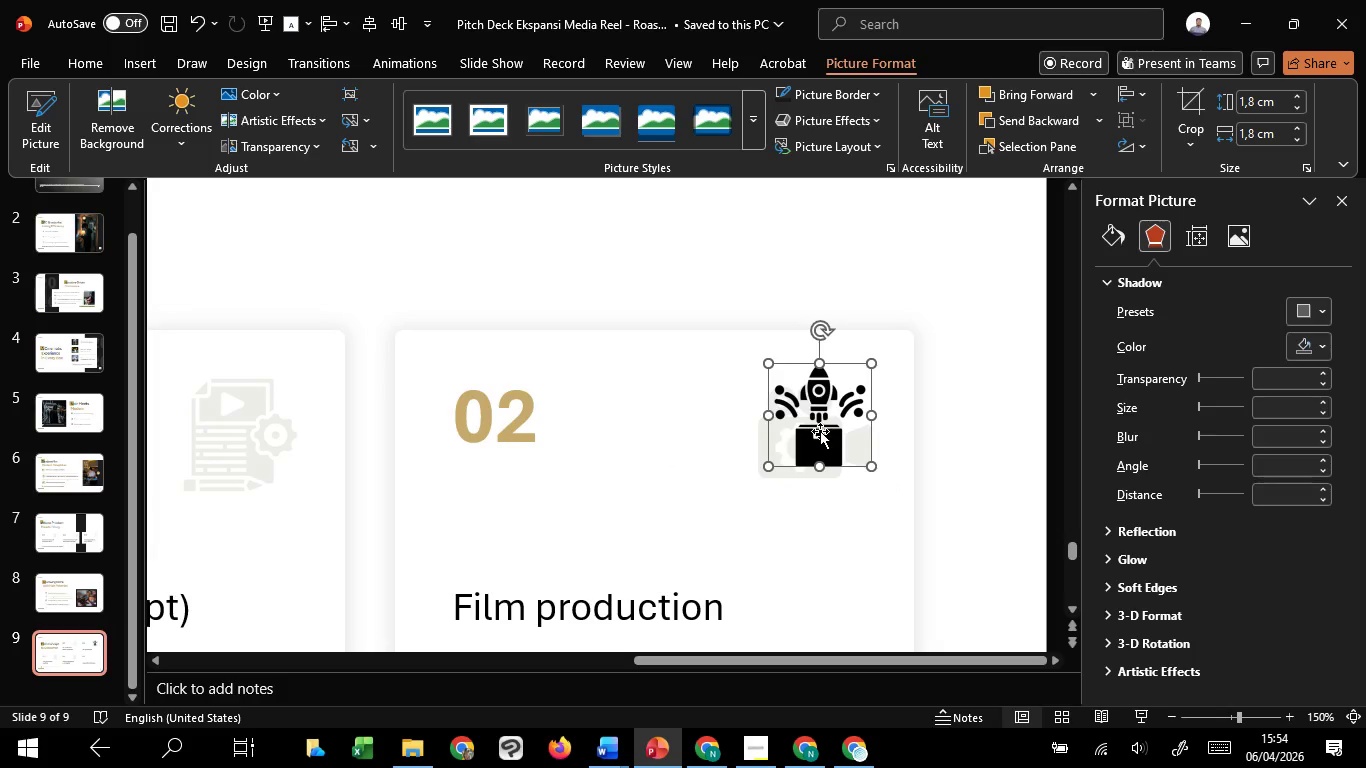 
hold_key(key=ShiftLeft, duration=0.8)
 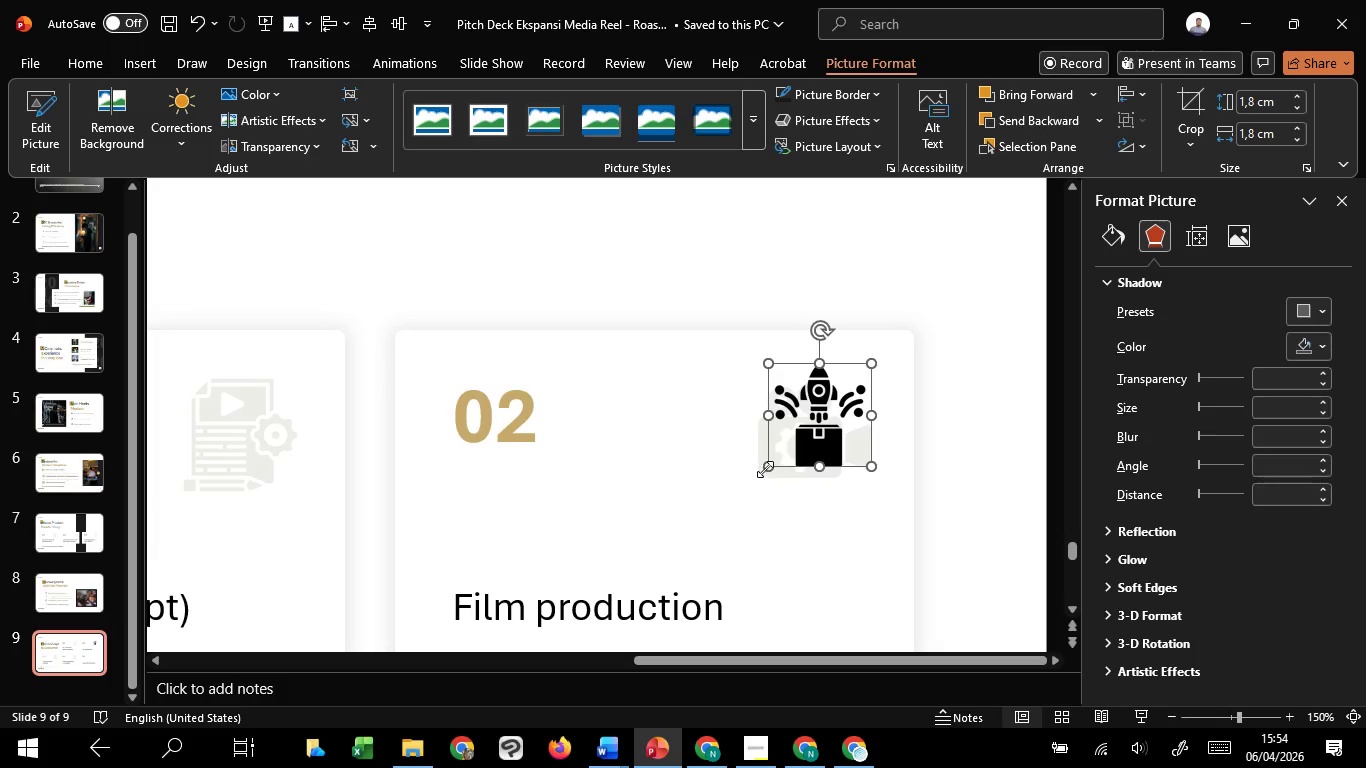 
left_click_drag(start_coordinate=[765, 469], to_coordinate=[766, 477])
 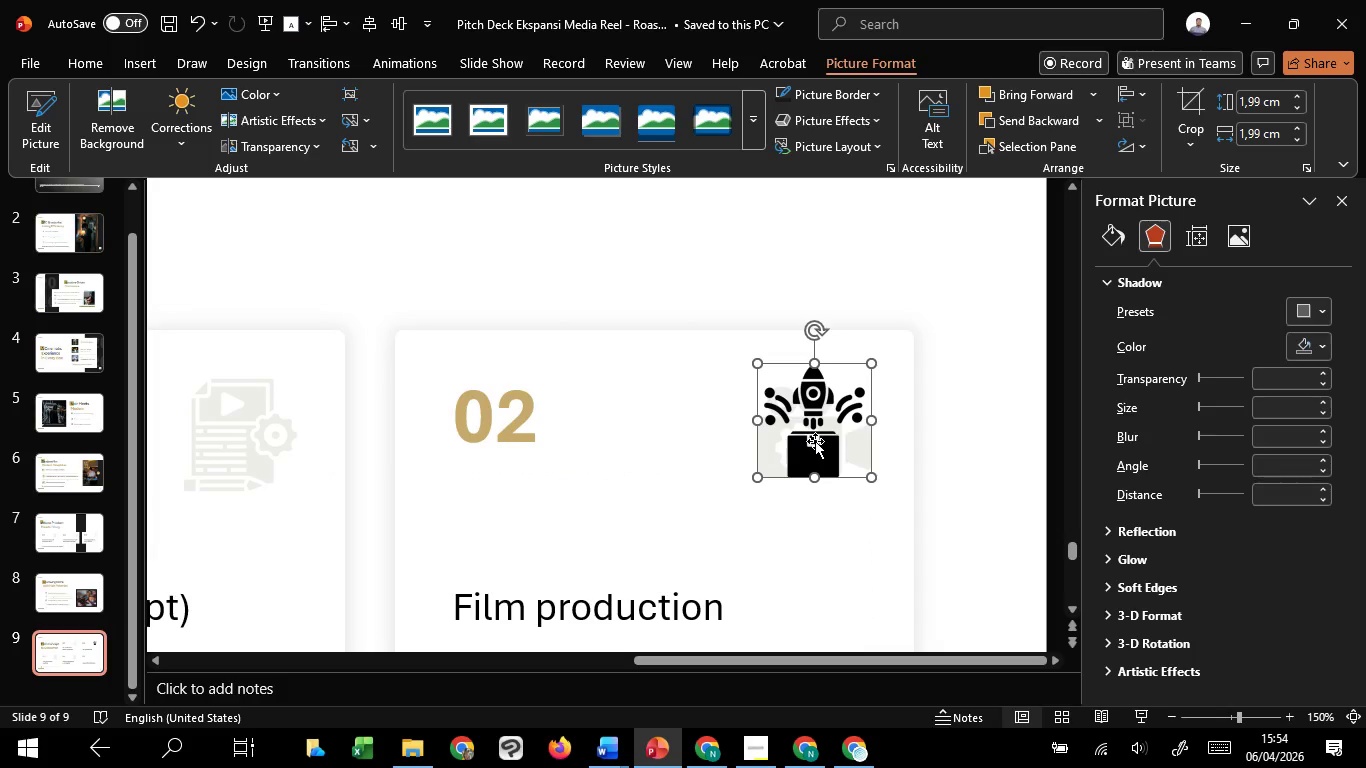 
hold_key(key=ControlLeft, duration=0.75)
scroll: coordinate [815, 441], scroll_direction: down, amount: 2.0
 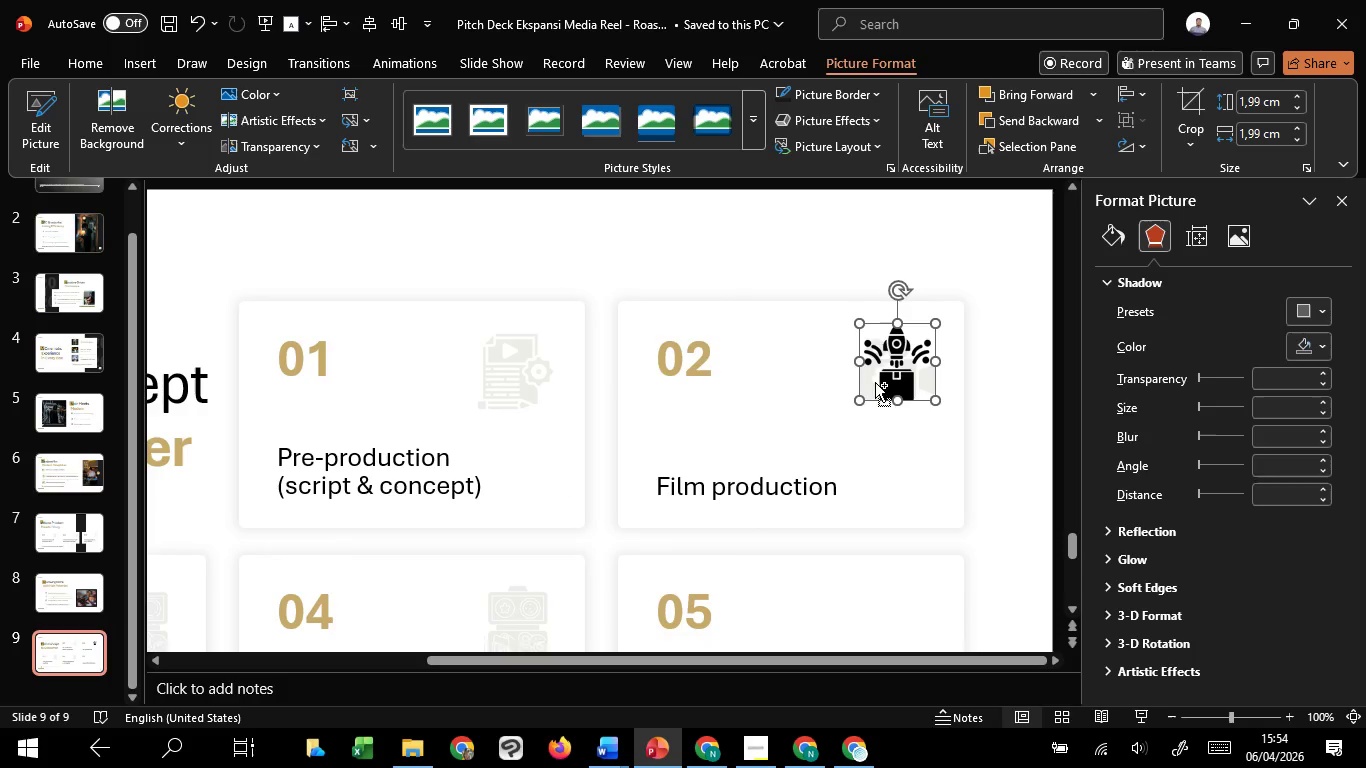 
hold_key(key=ControlLeft, duration=16.14)
left_click_drag(start_coordinate=[899, 368], to_coordinate=[905, 621])
 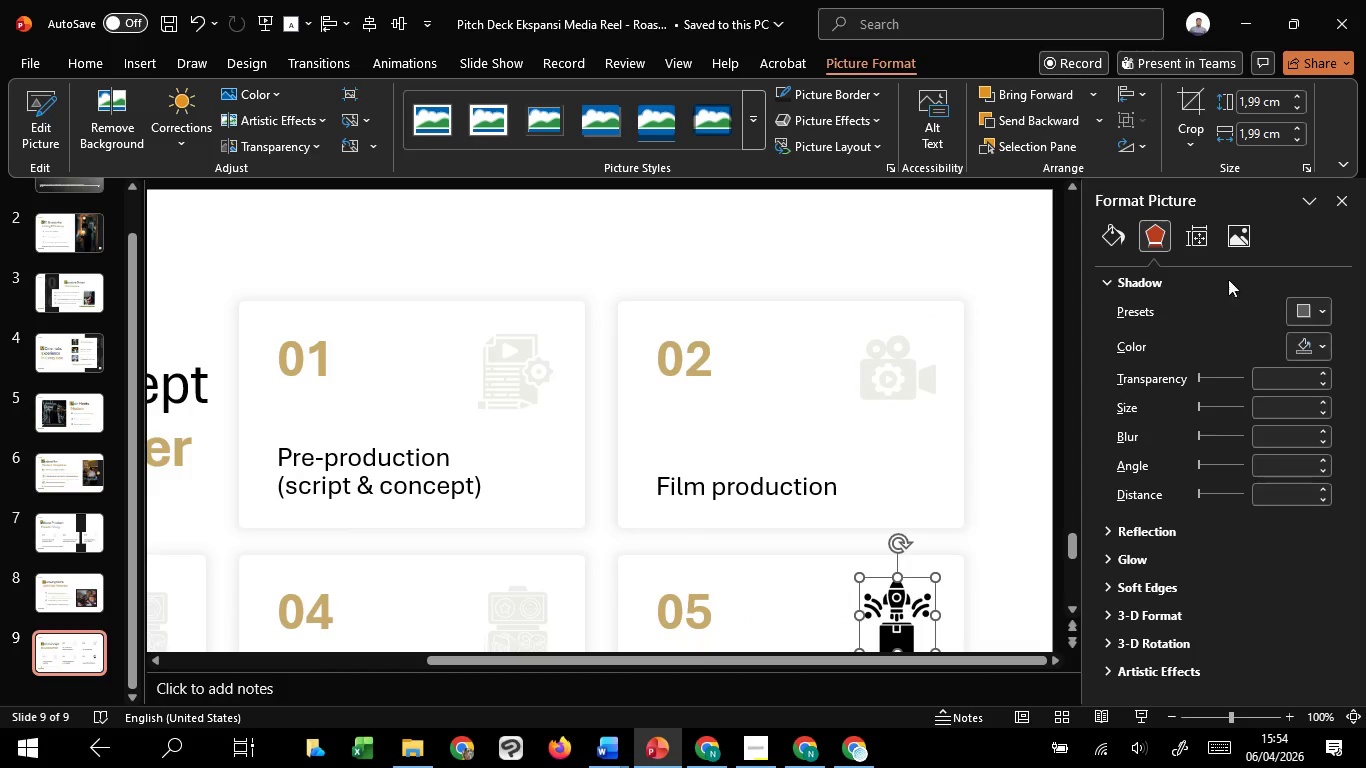 
hold_key(key=ShiftLeft, duration=1.52)
 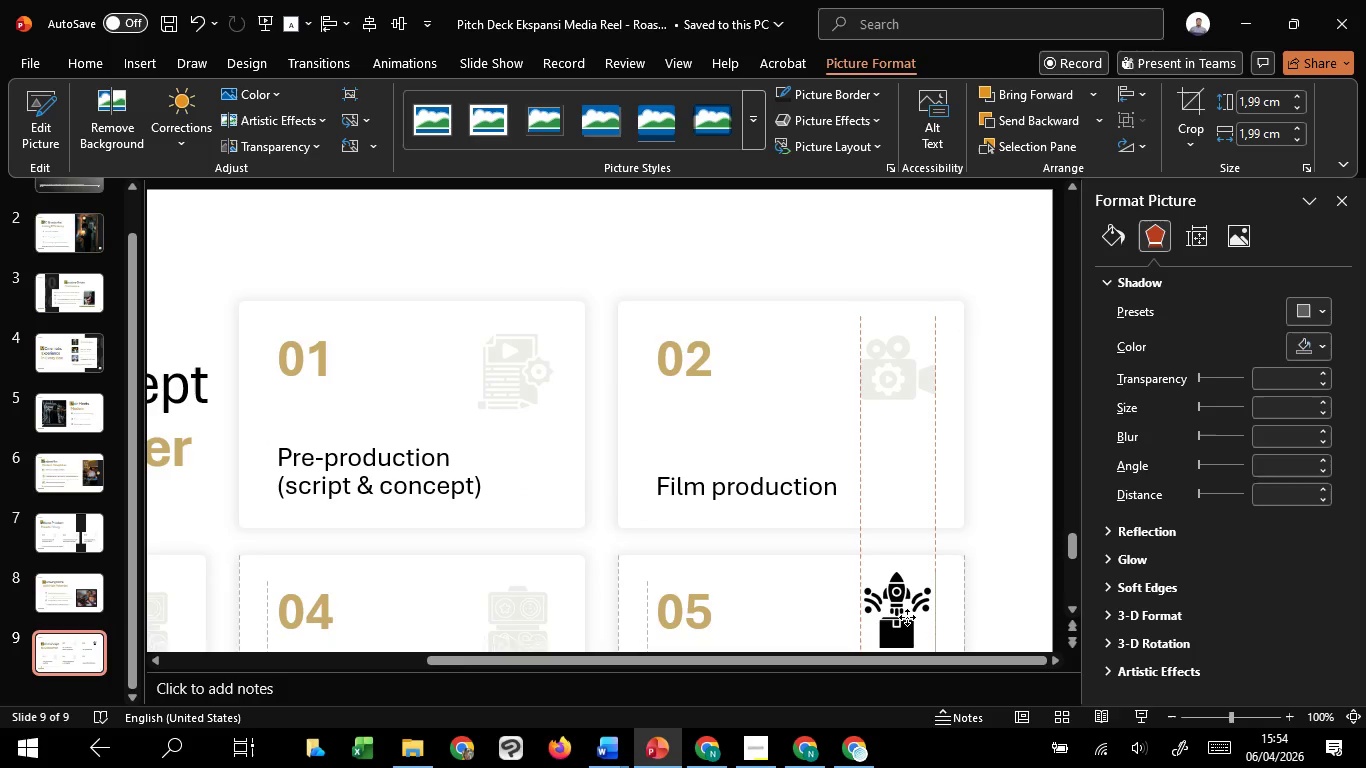 
hold_key(key=ShiftLeft, duration=1.53)
 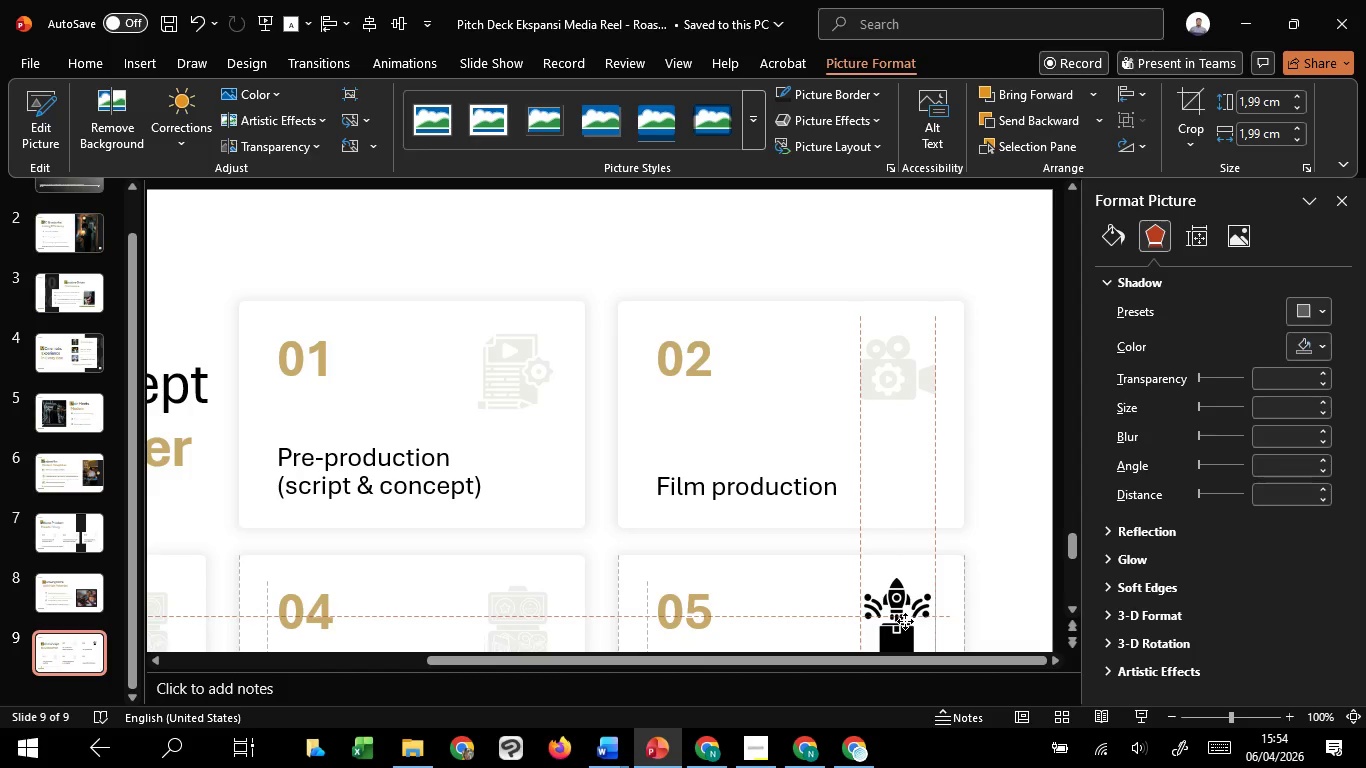 
hold_key(key=ShiftLeft, duration=1.31)
 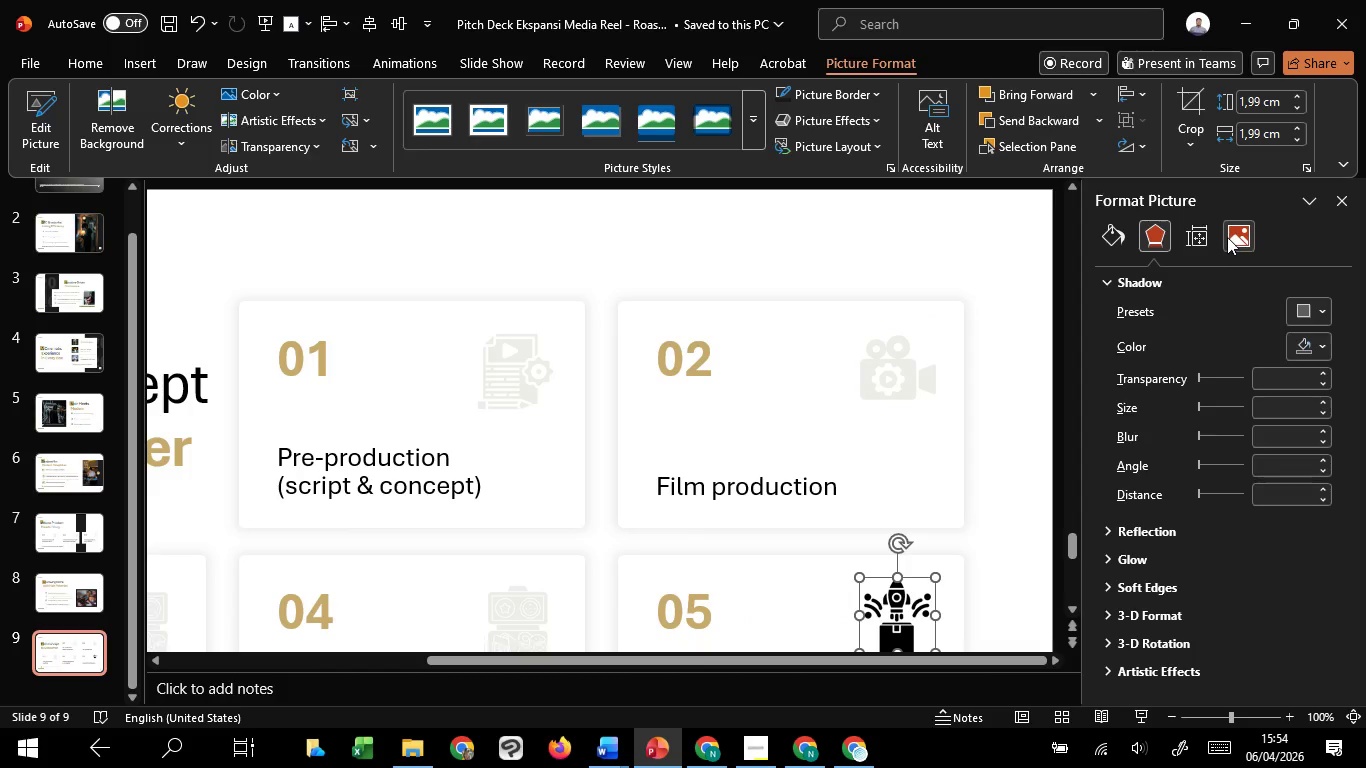 
left_click([1227, 237])
 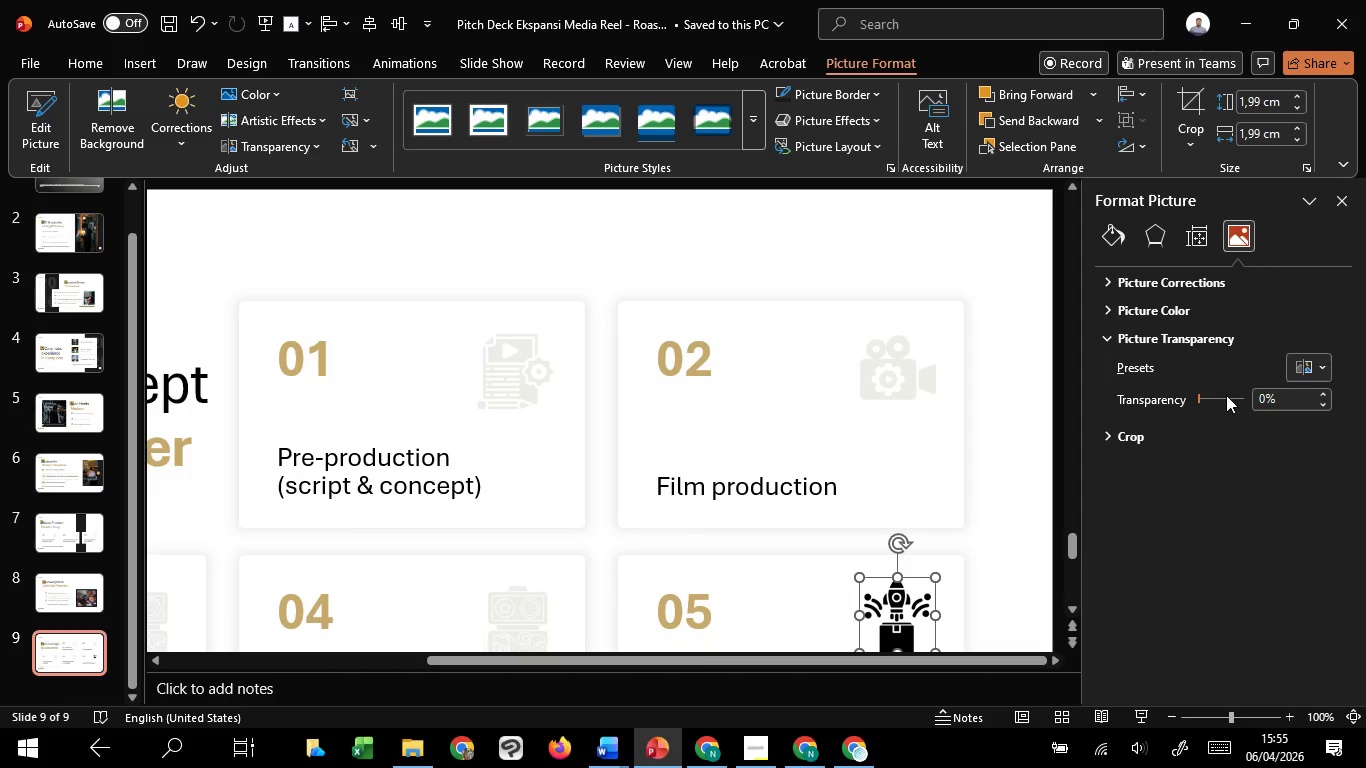 
left_click([1222, 395])
 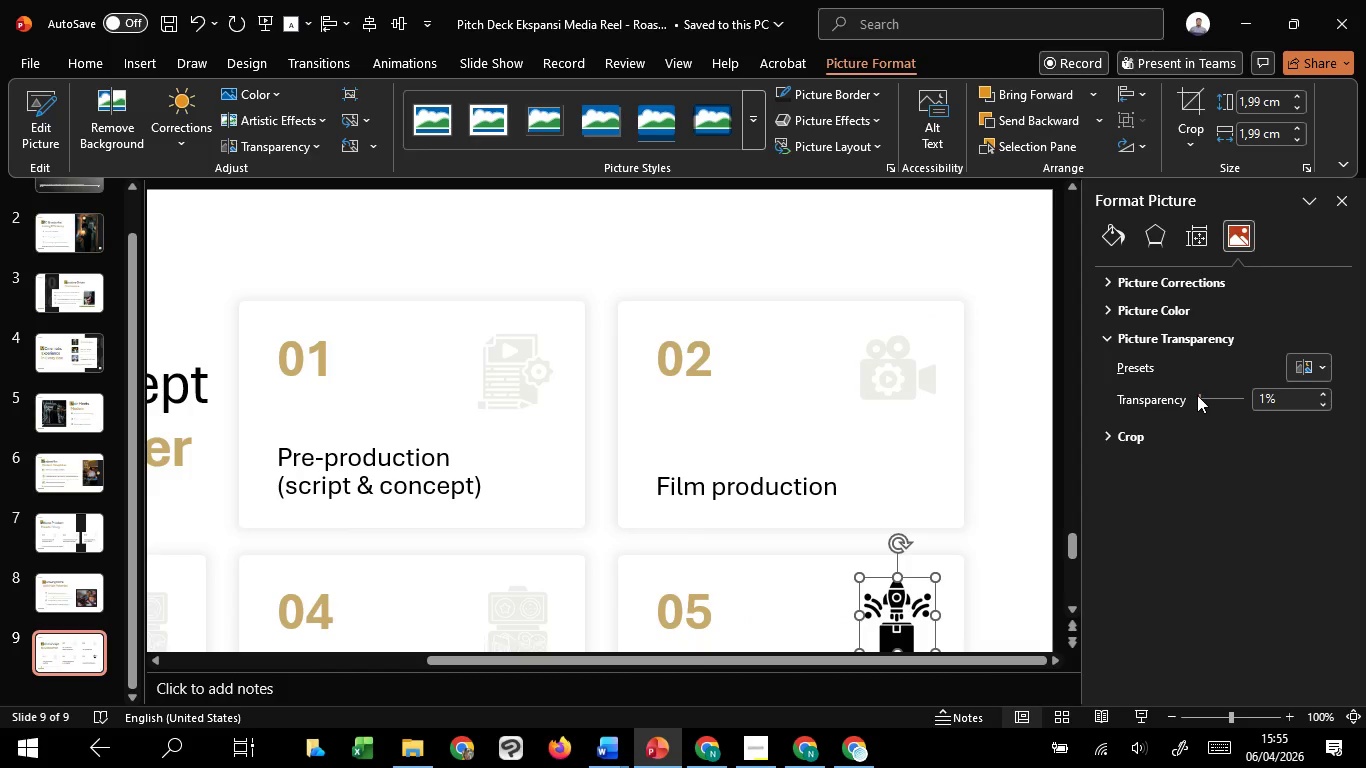 
left_click_drag(start_coordinate=[1197, 395], to_coordinate=[1237, 397])
 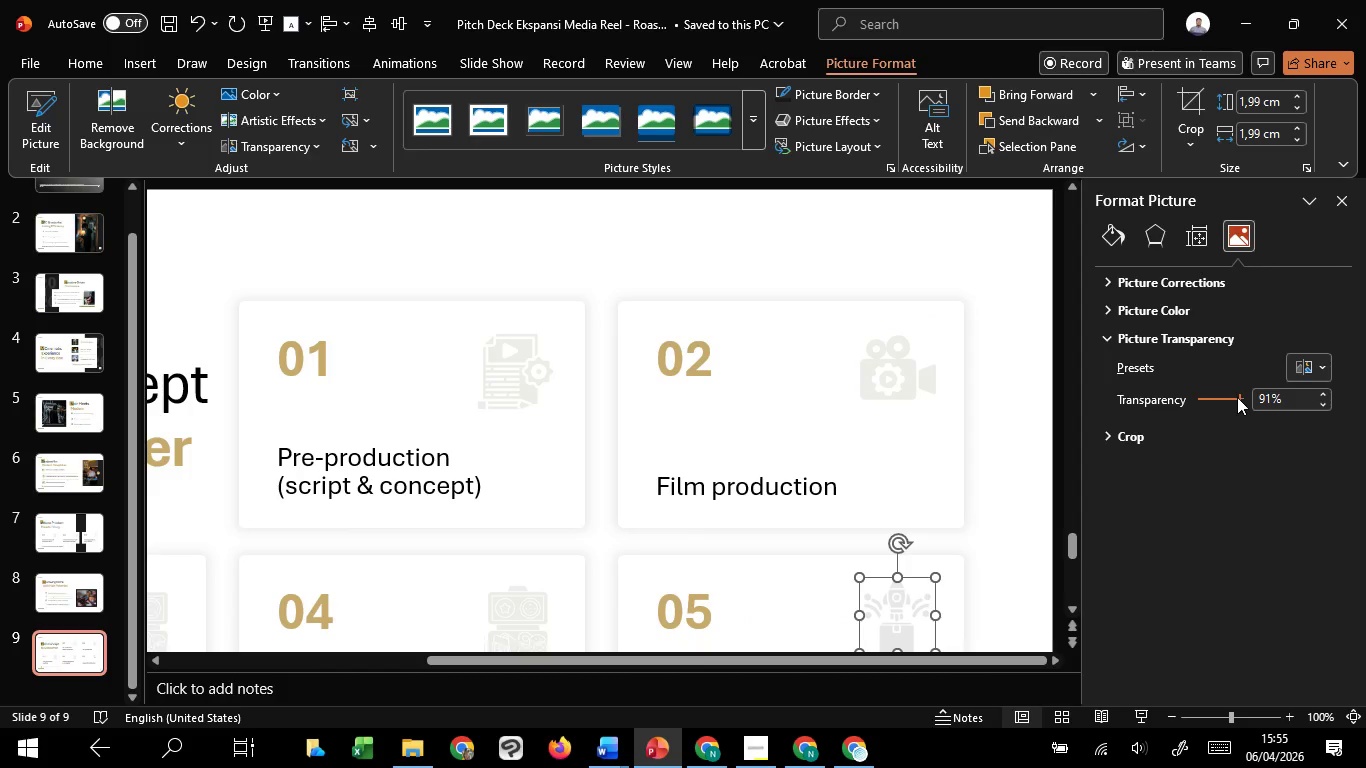 
scroll: coordinate [1237, 397], scroll_direction: down, amount: 14.0
 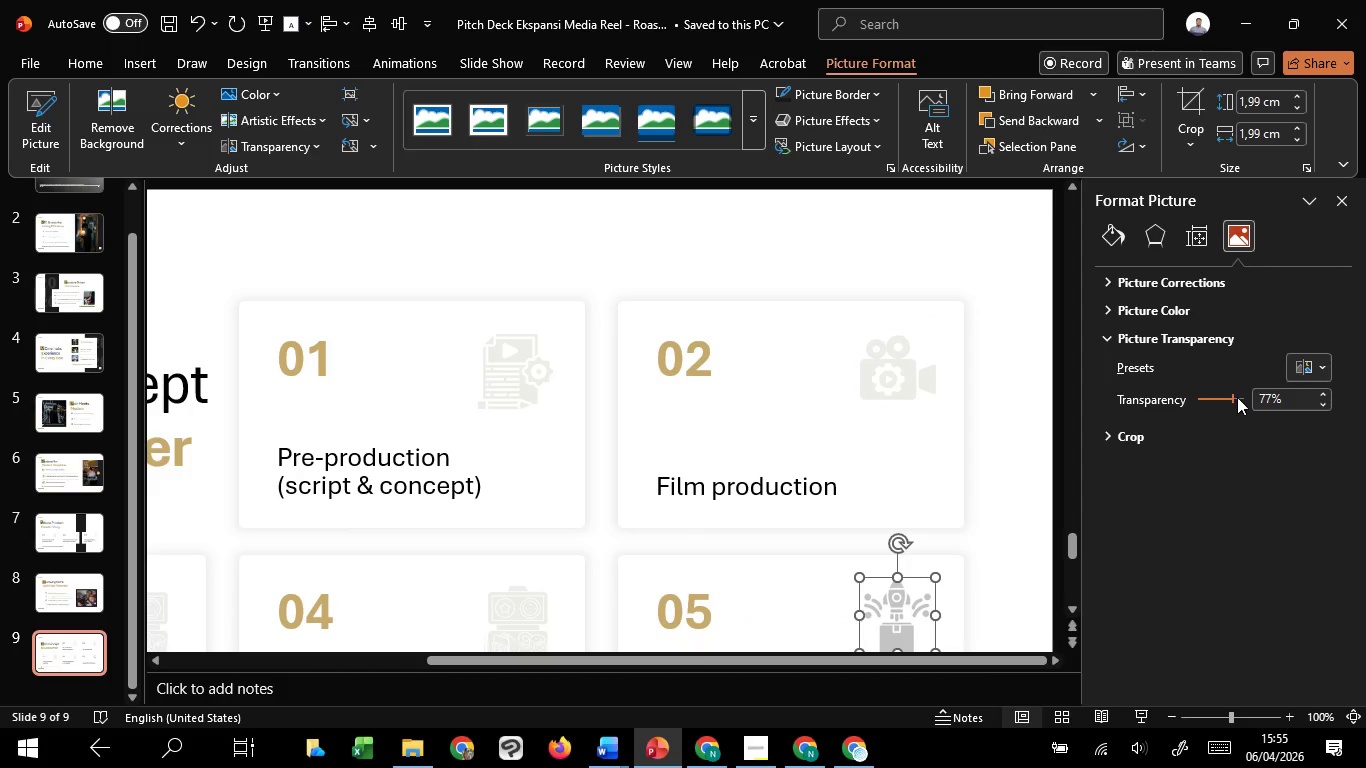 
scroll: coordinate [1237, 397], scroll_direction: up, amount: 1.0
 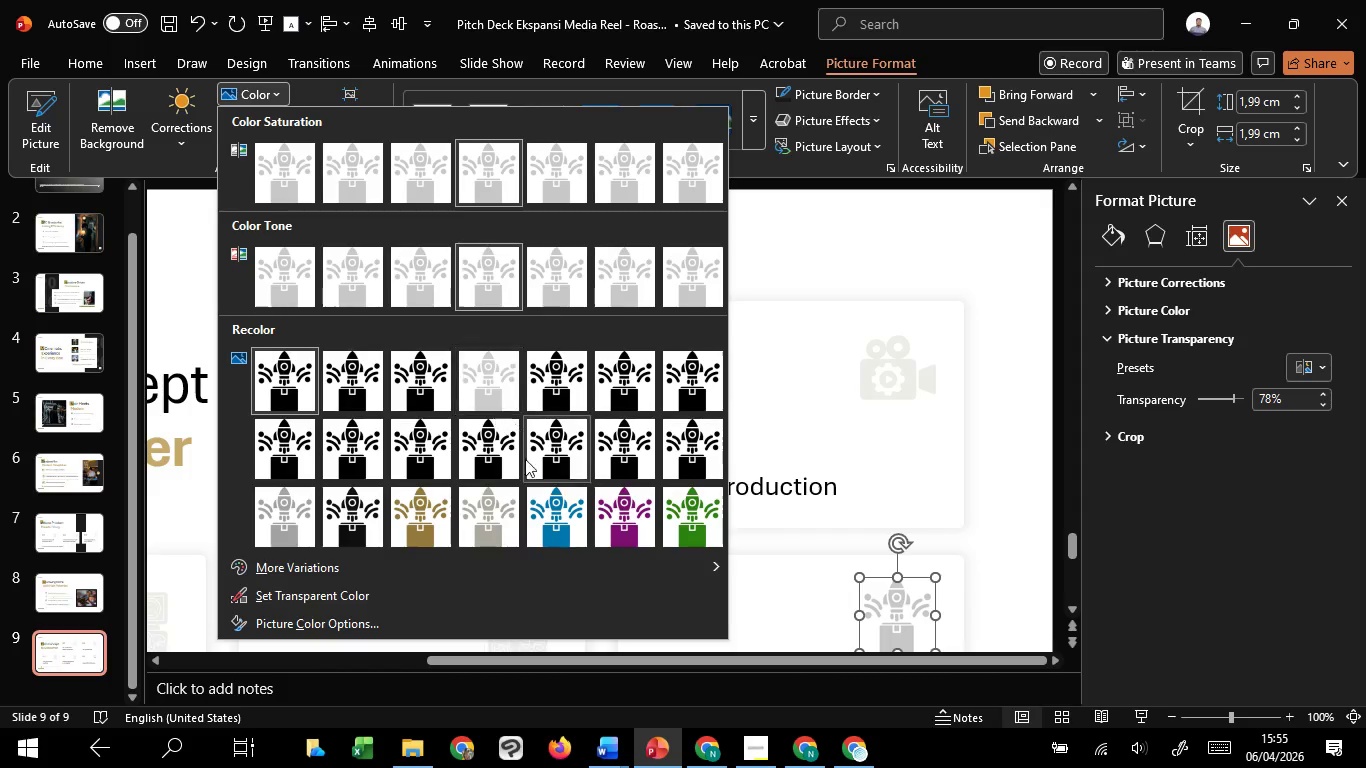 
left_click([486, 512])
 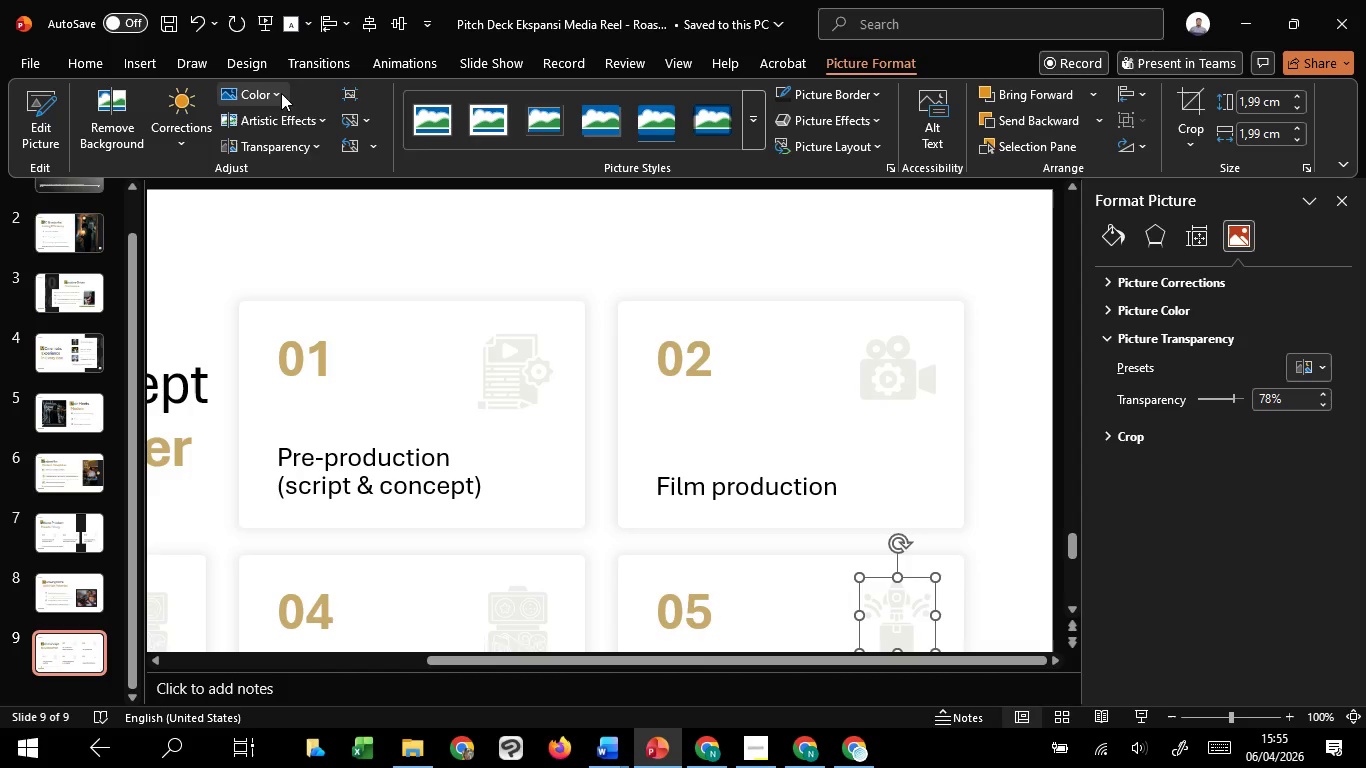 
hold_key(key=ControlLeft, duration=0.56)
scroll: coordinate [884, 431], scroll_direction: down, amount: 2.0
 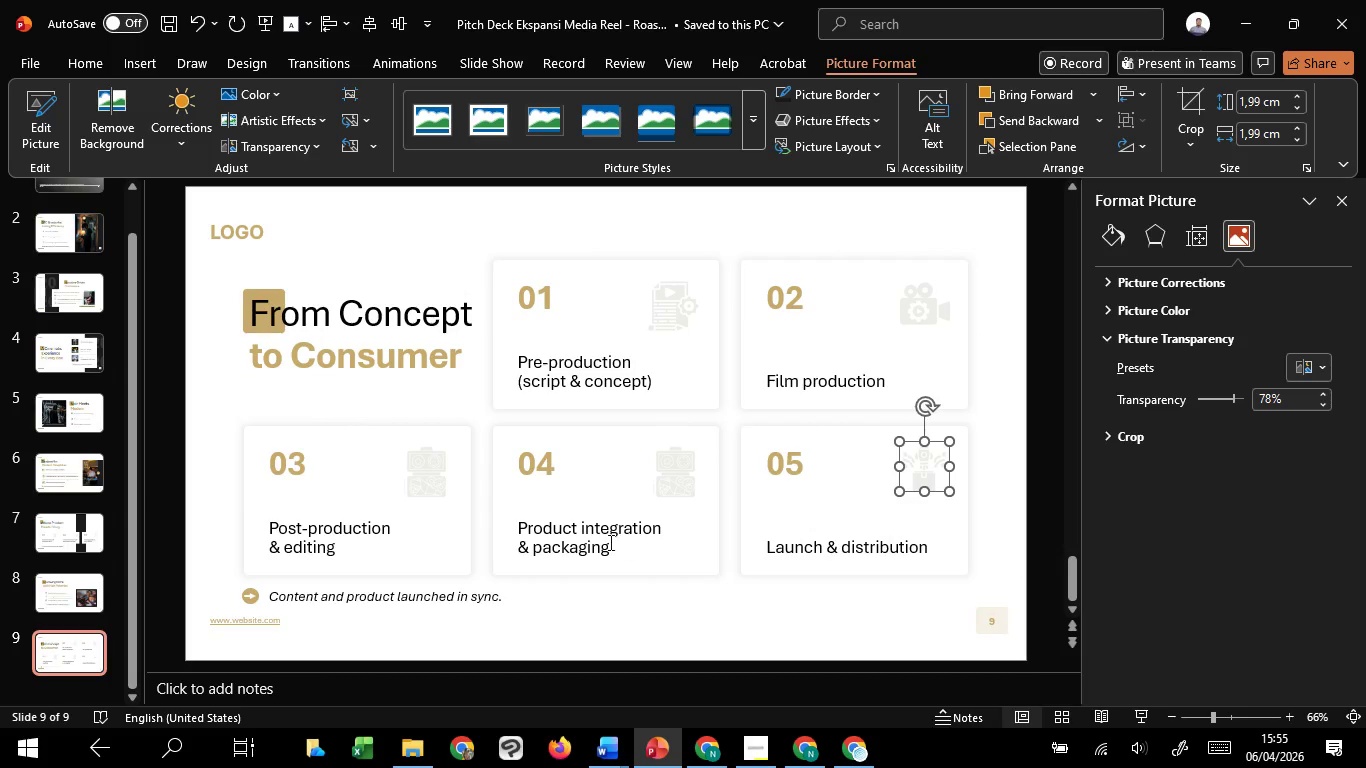 
left_click([597, 537])
 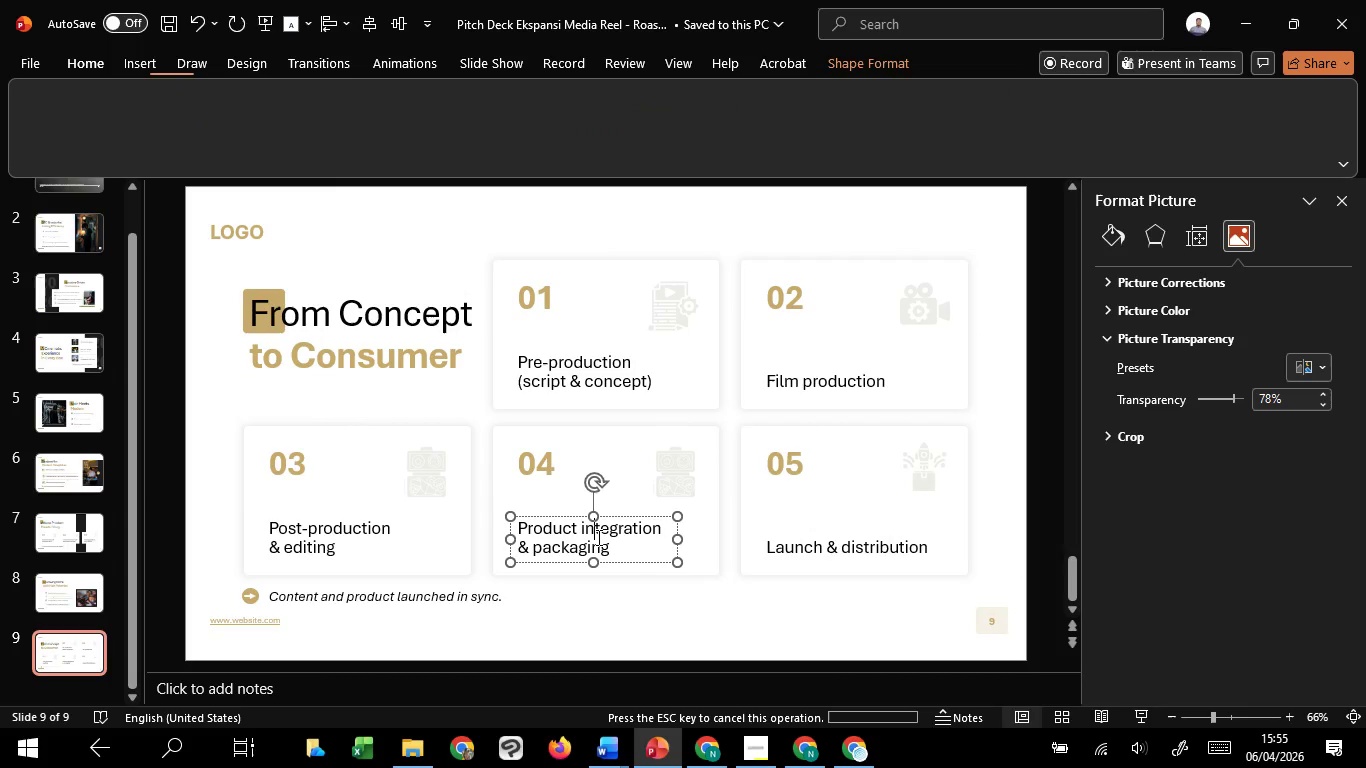 
key(Control+A)
 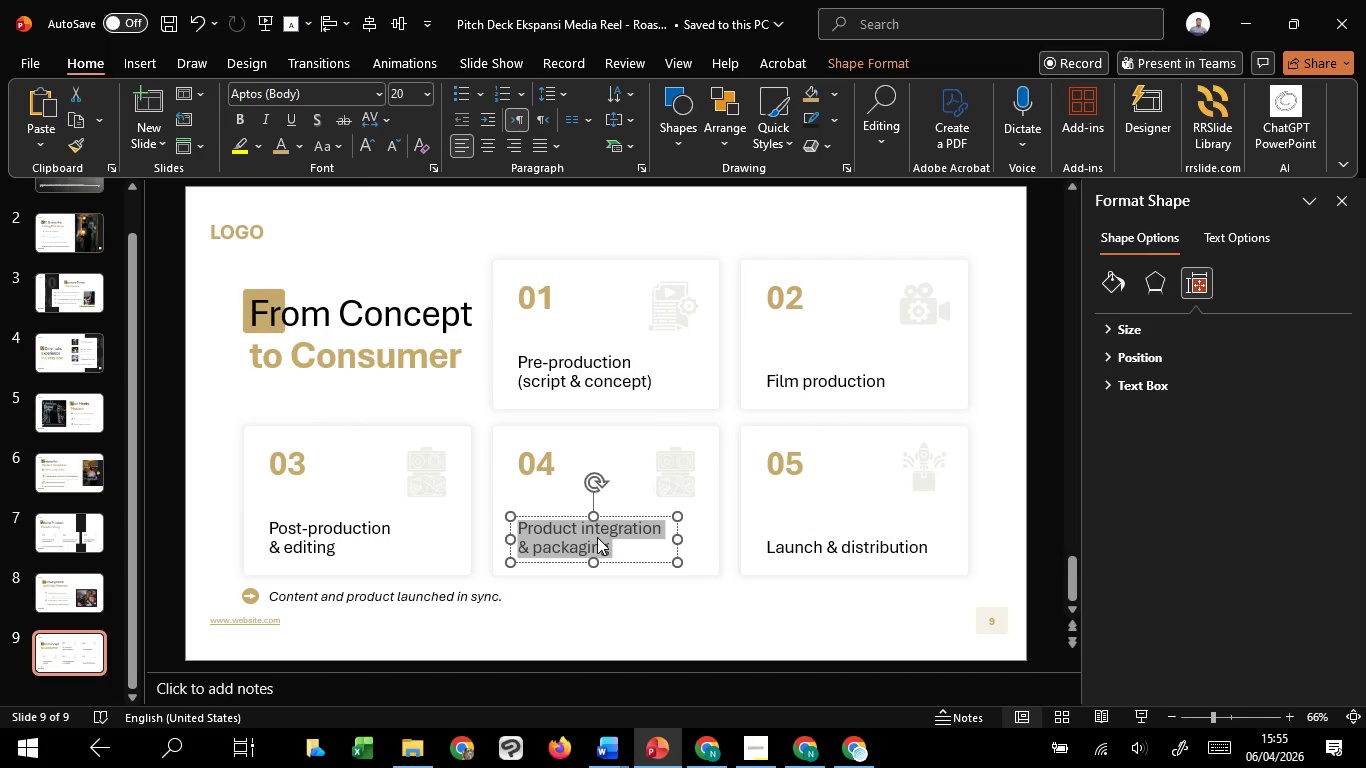 
key(Control+C)
 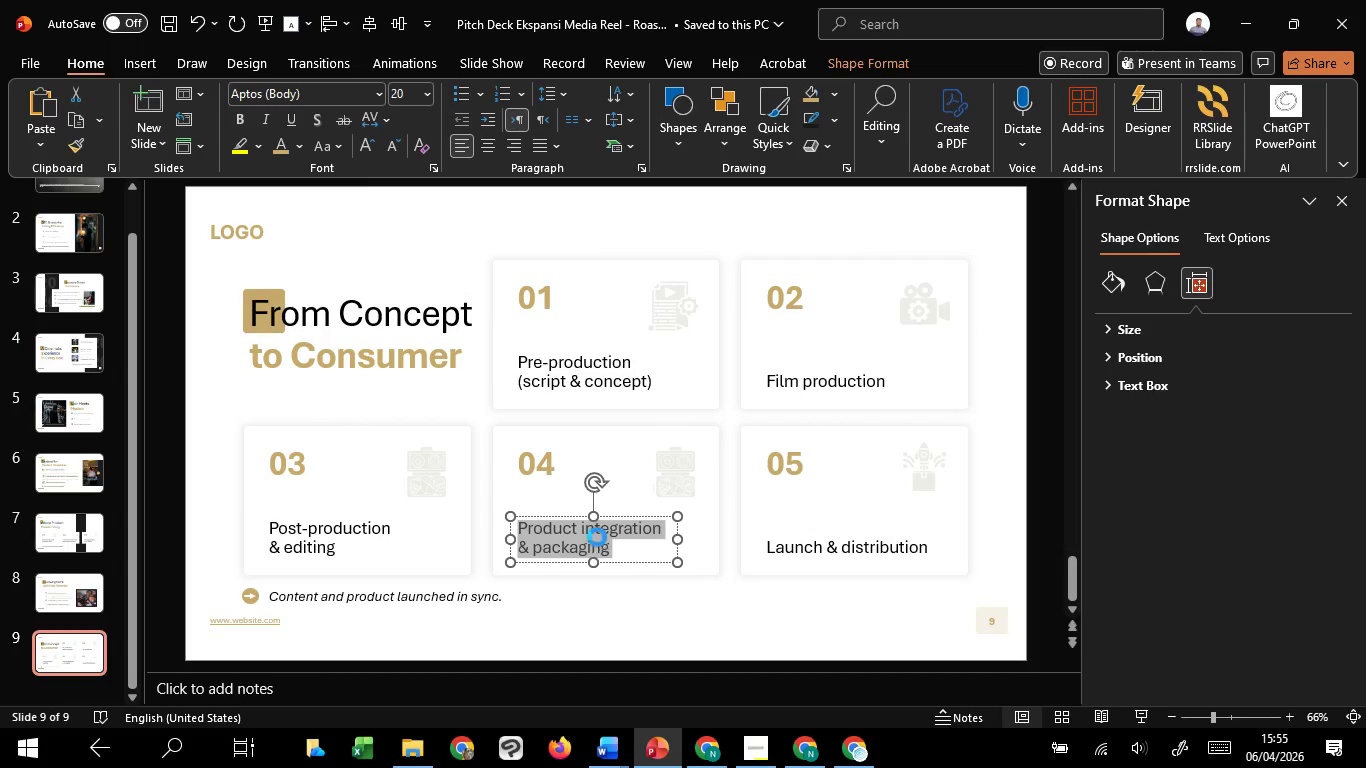 
key(Control+C)
 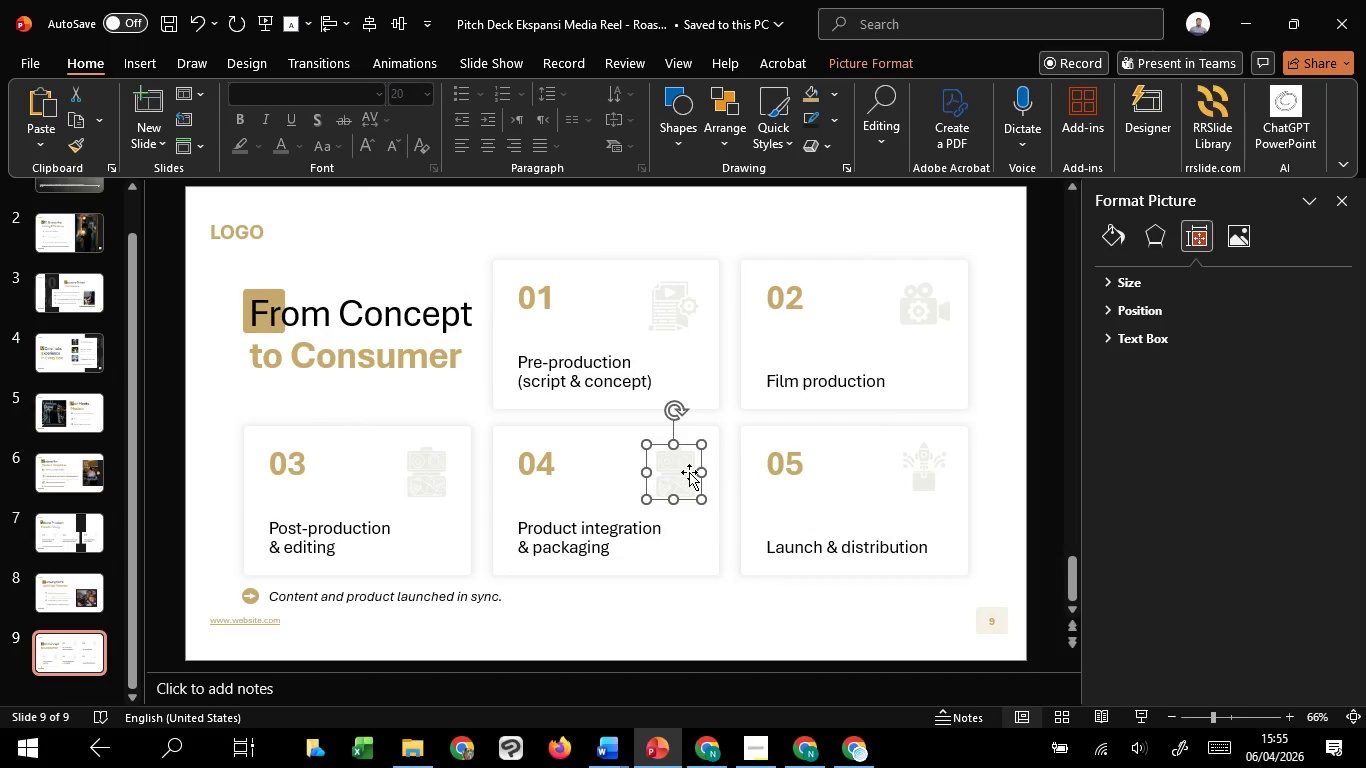 
key(Delete)
 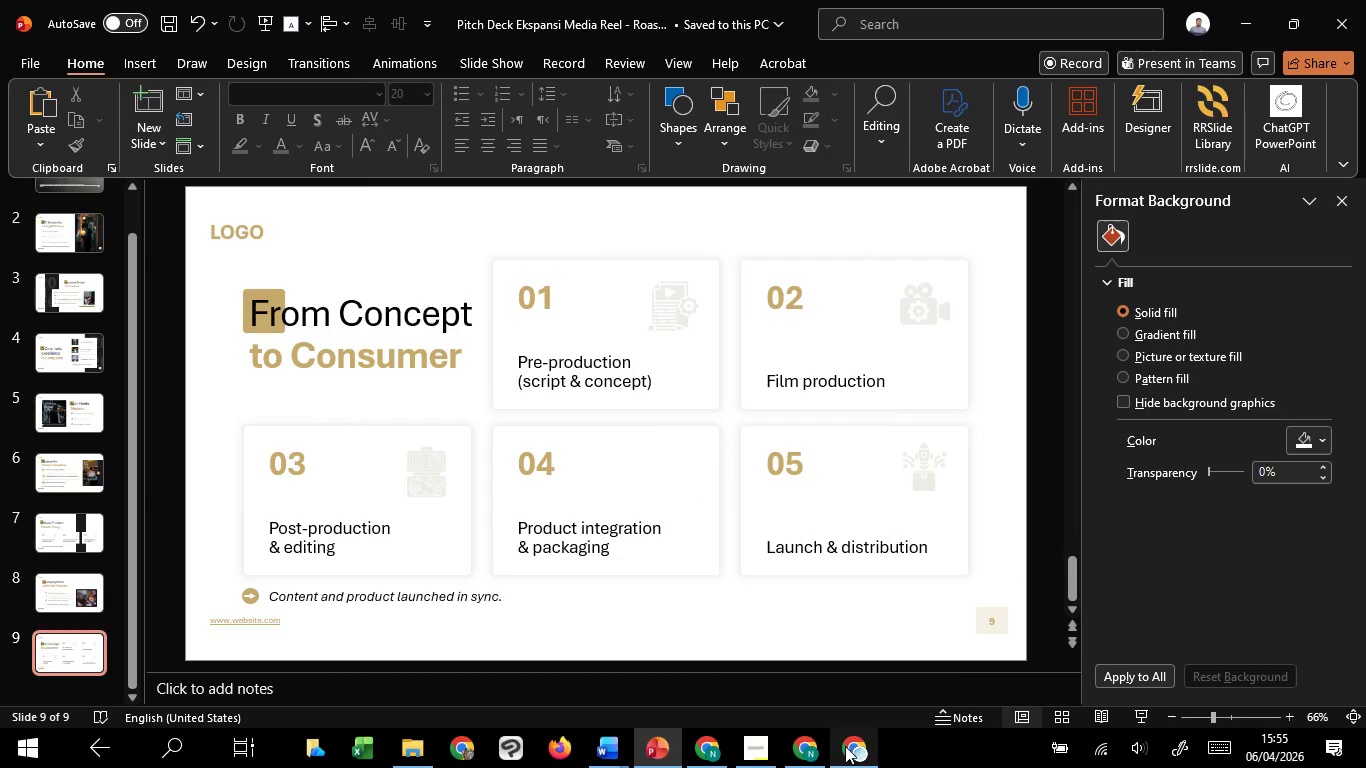 
left_click([876, 675])
 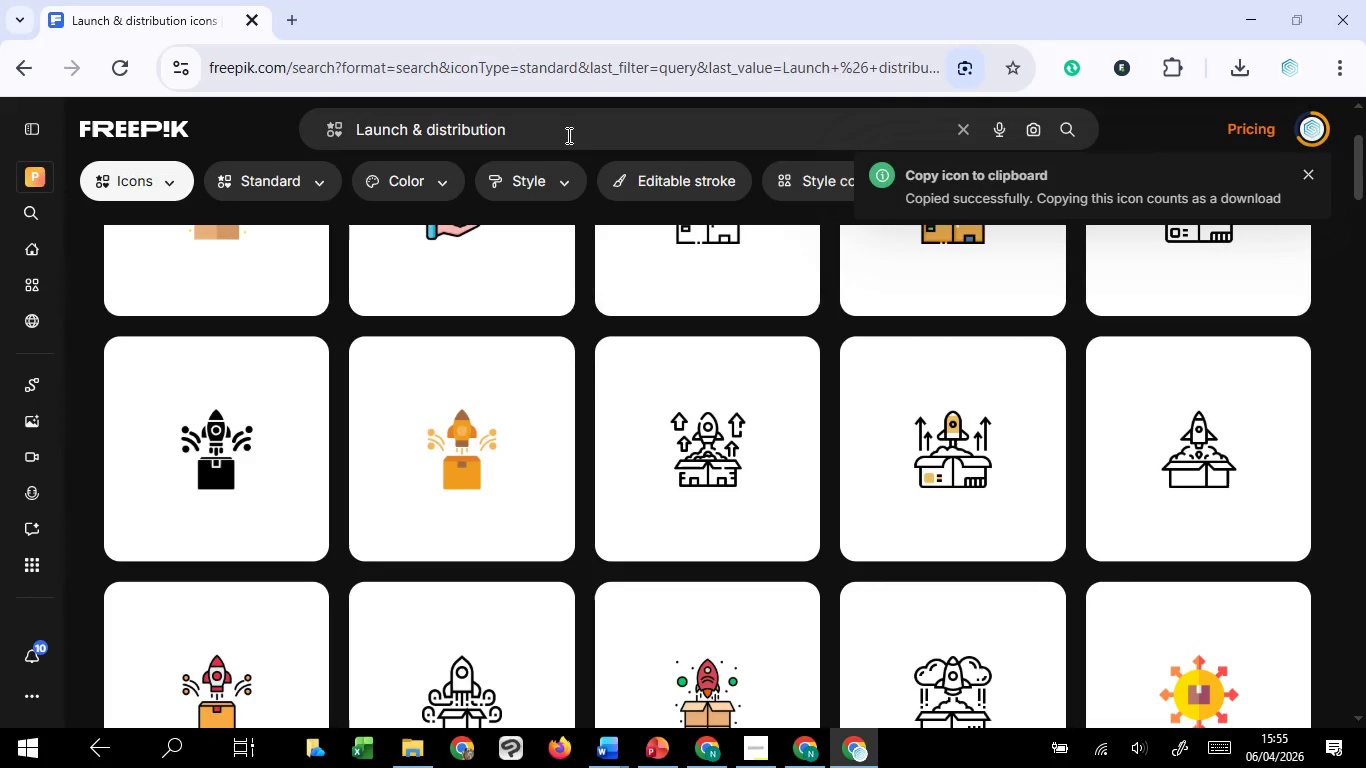 
left_click_drag(start_coordinate=[567, 137], to_coordinate=[200, 148])
 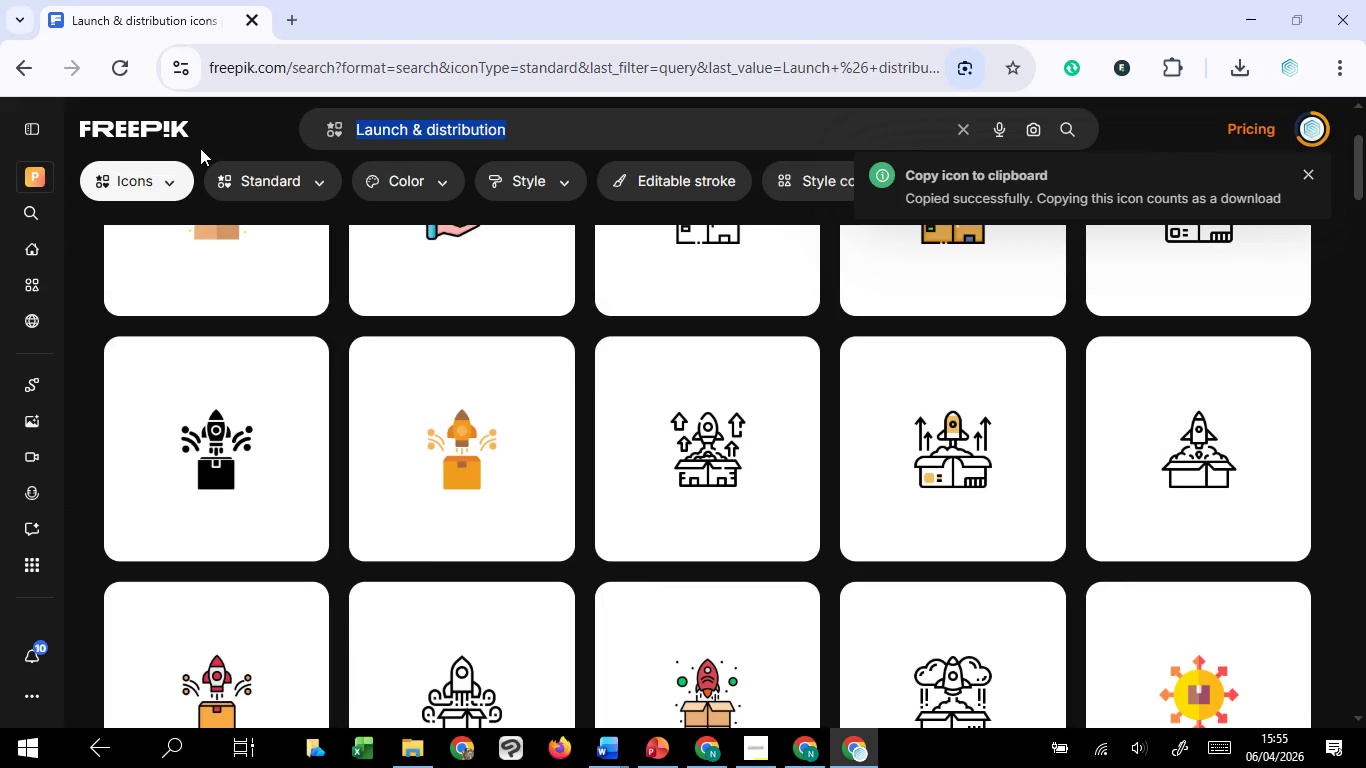 
key(Control+V)
 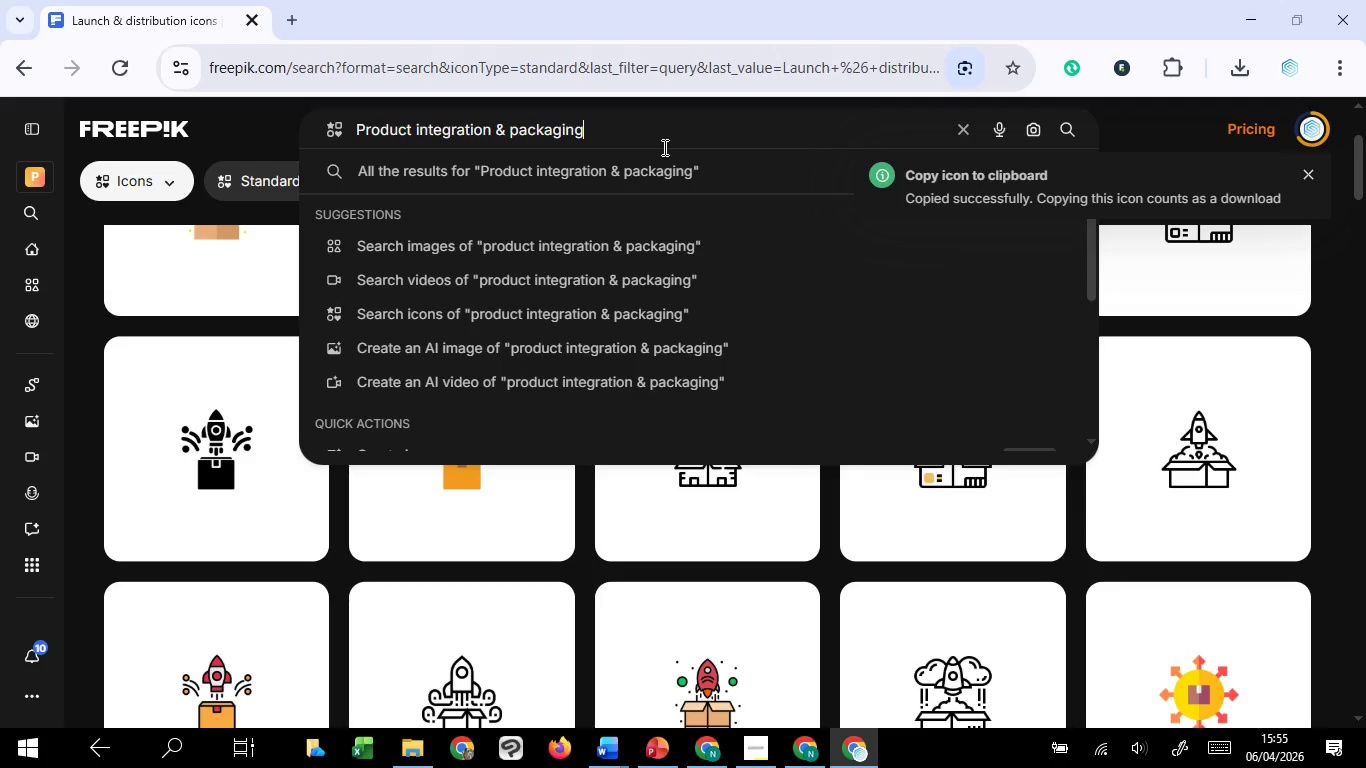 
key(Enter)
 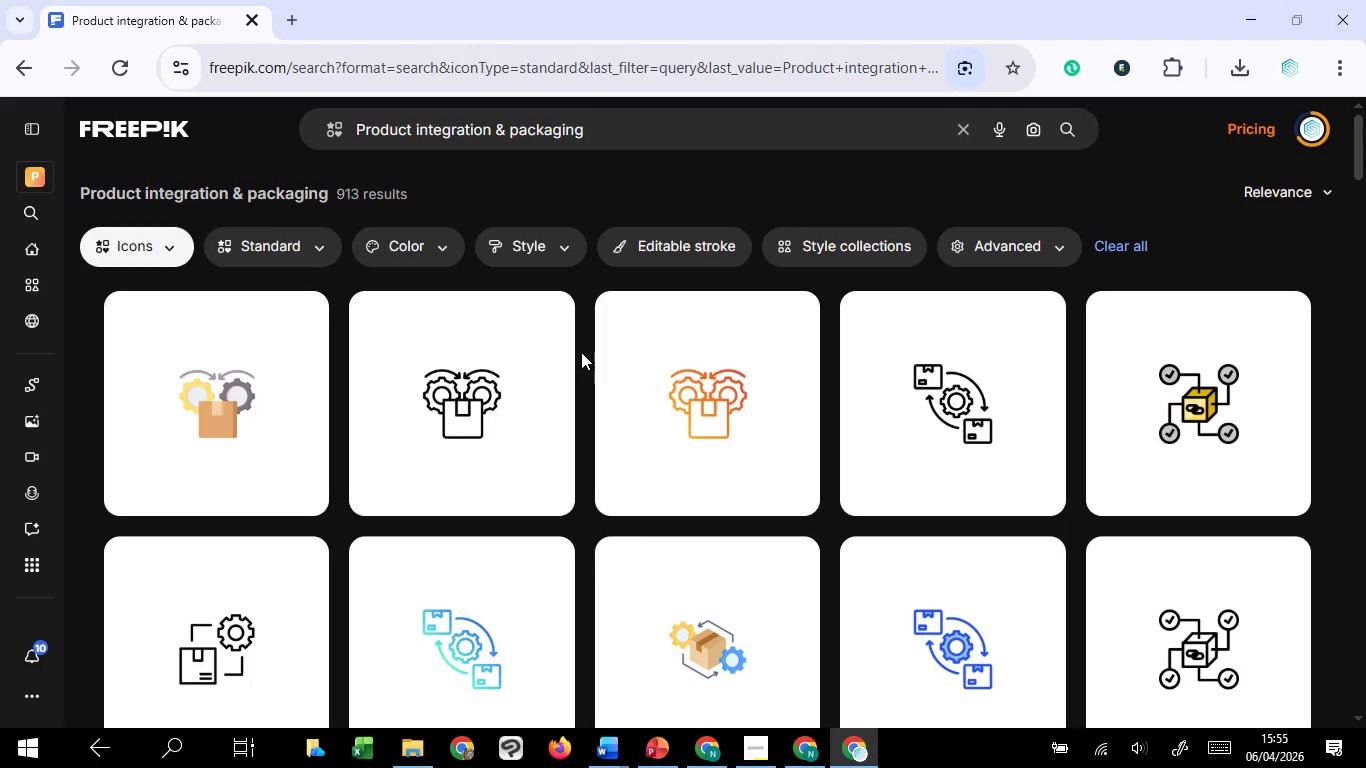 
wait(30.7)
 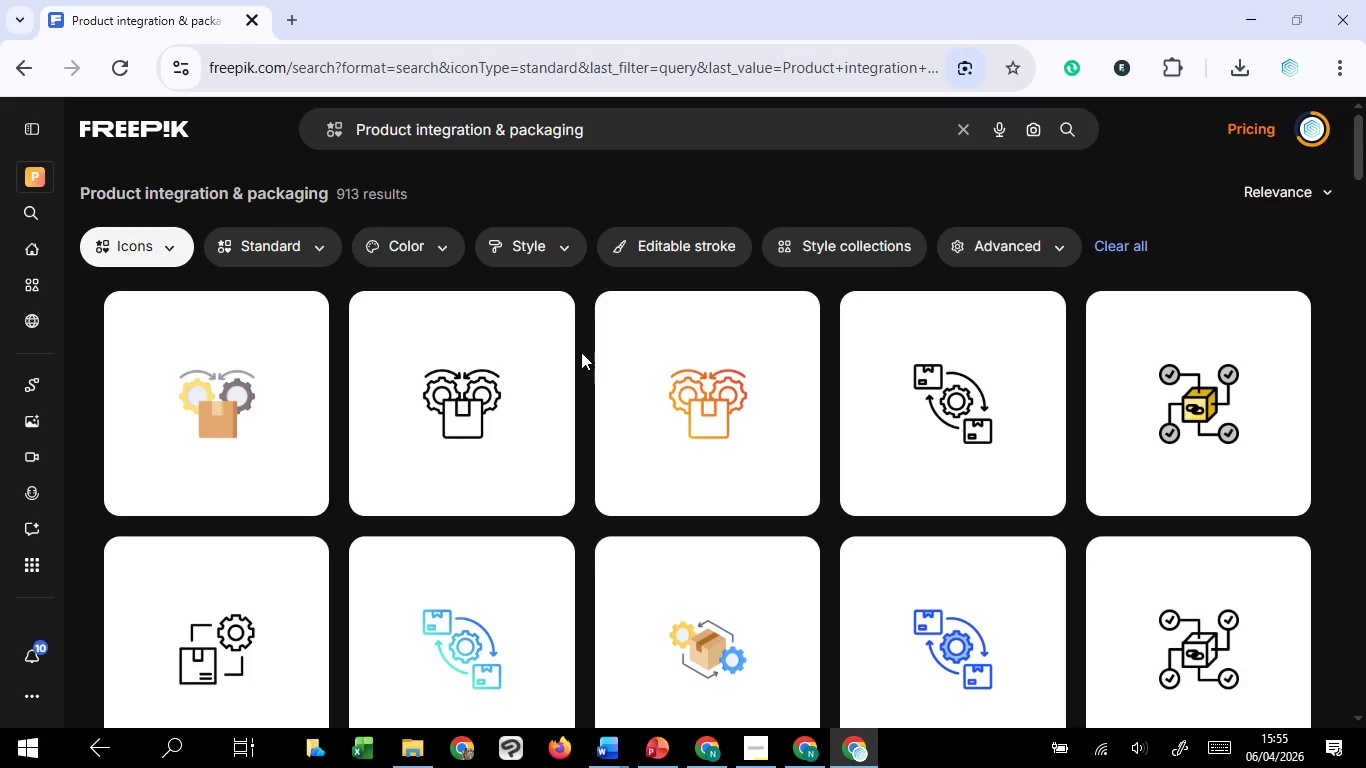 
scroll: coordinate [580, 445], scroll_direction: down, amount: 6.0
 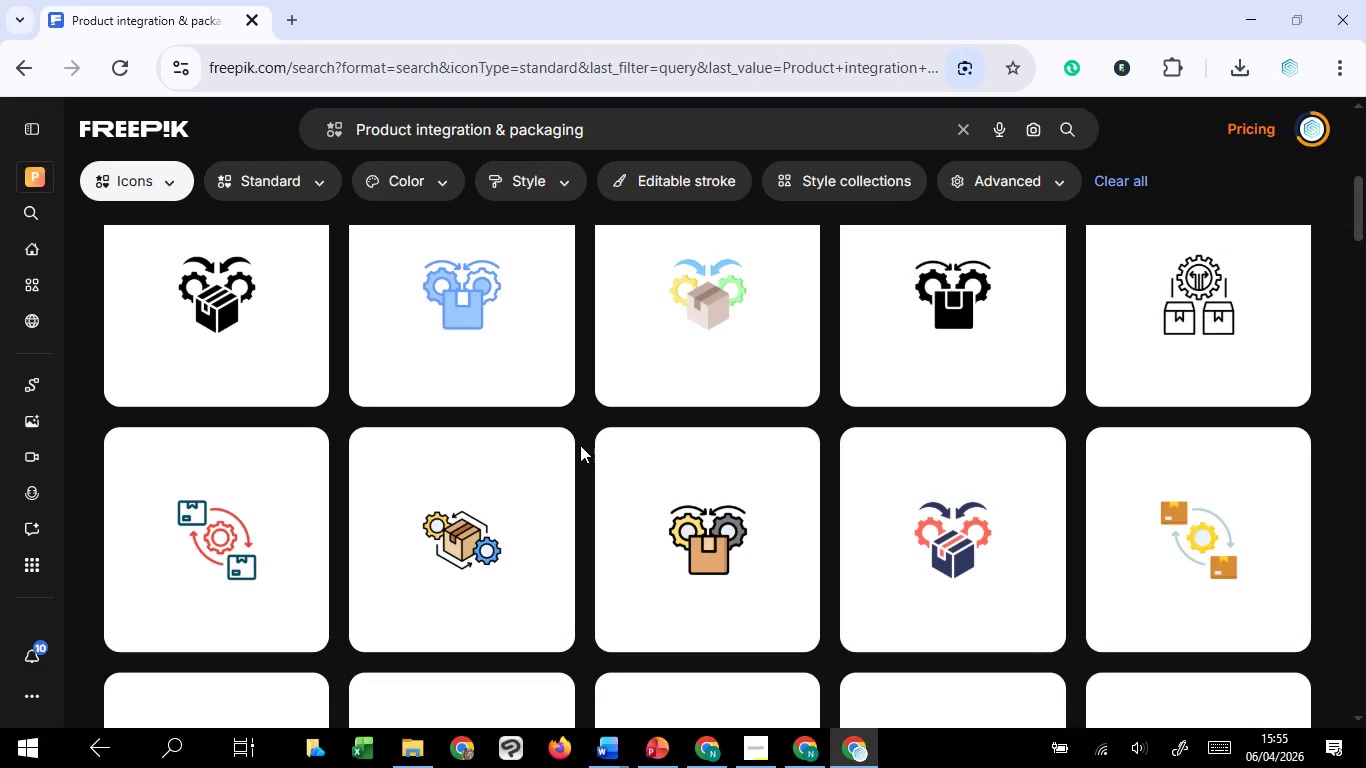 
scroll: coordinate [580, 445], scroll_direction: up, amount: 4.0
 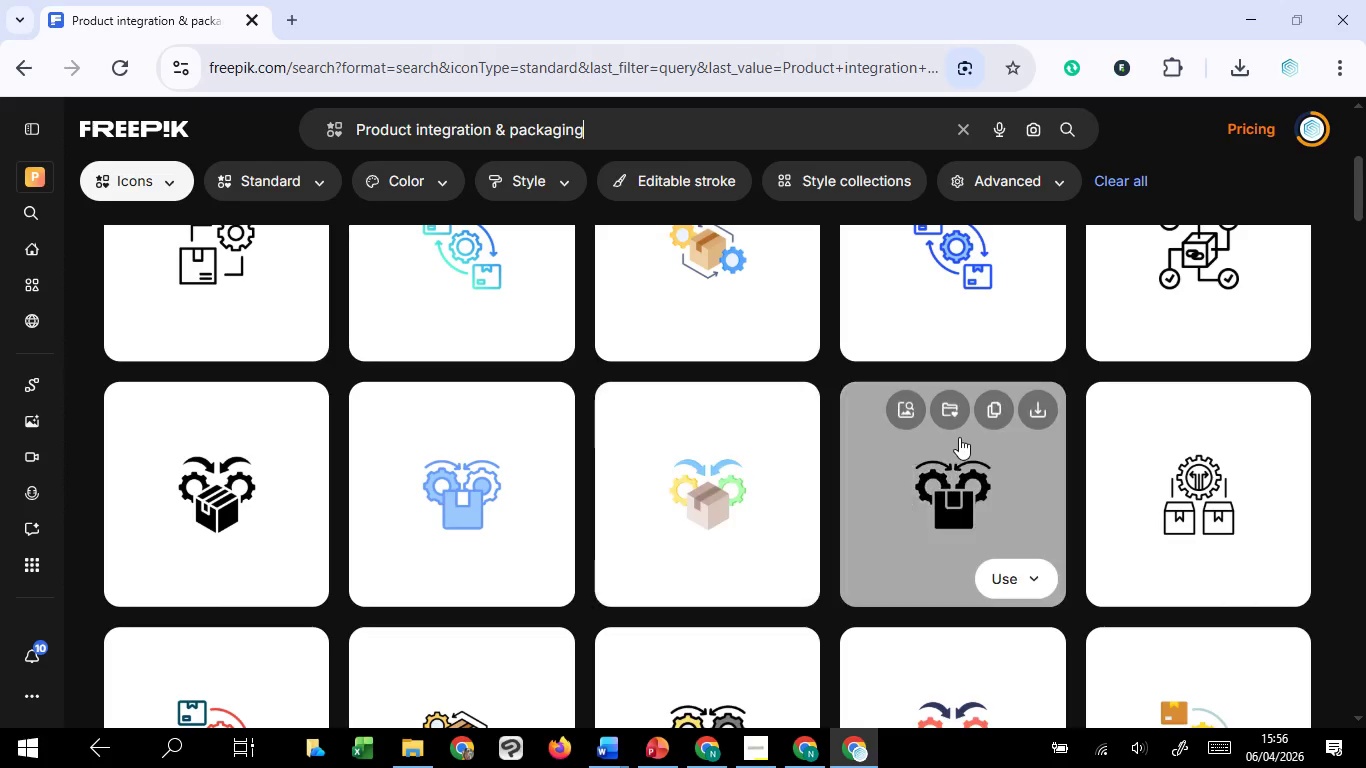 
left_click([991, 405])
 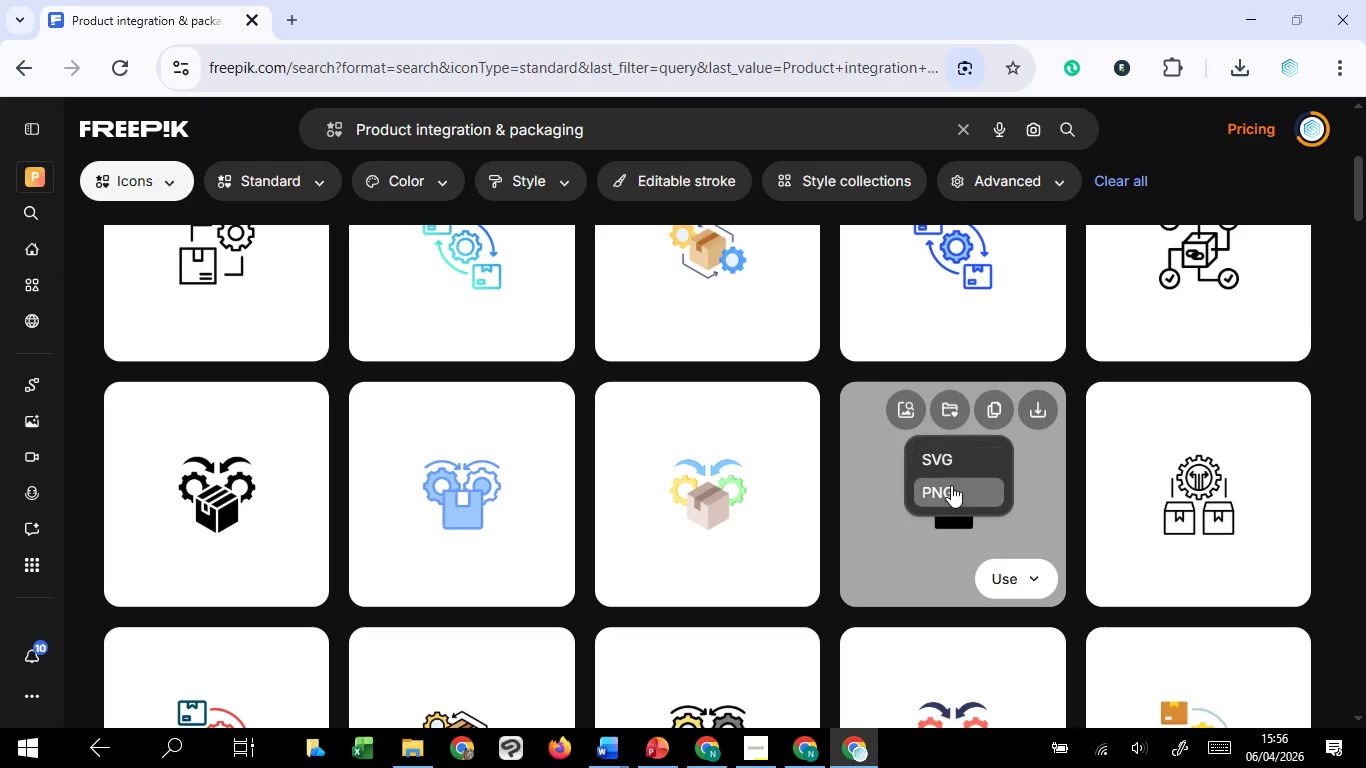 
left_click([953, 486])
 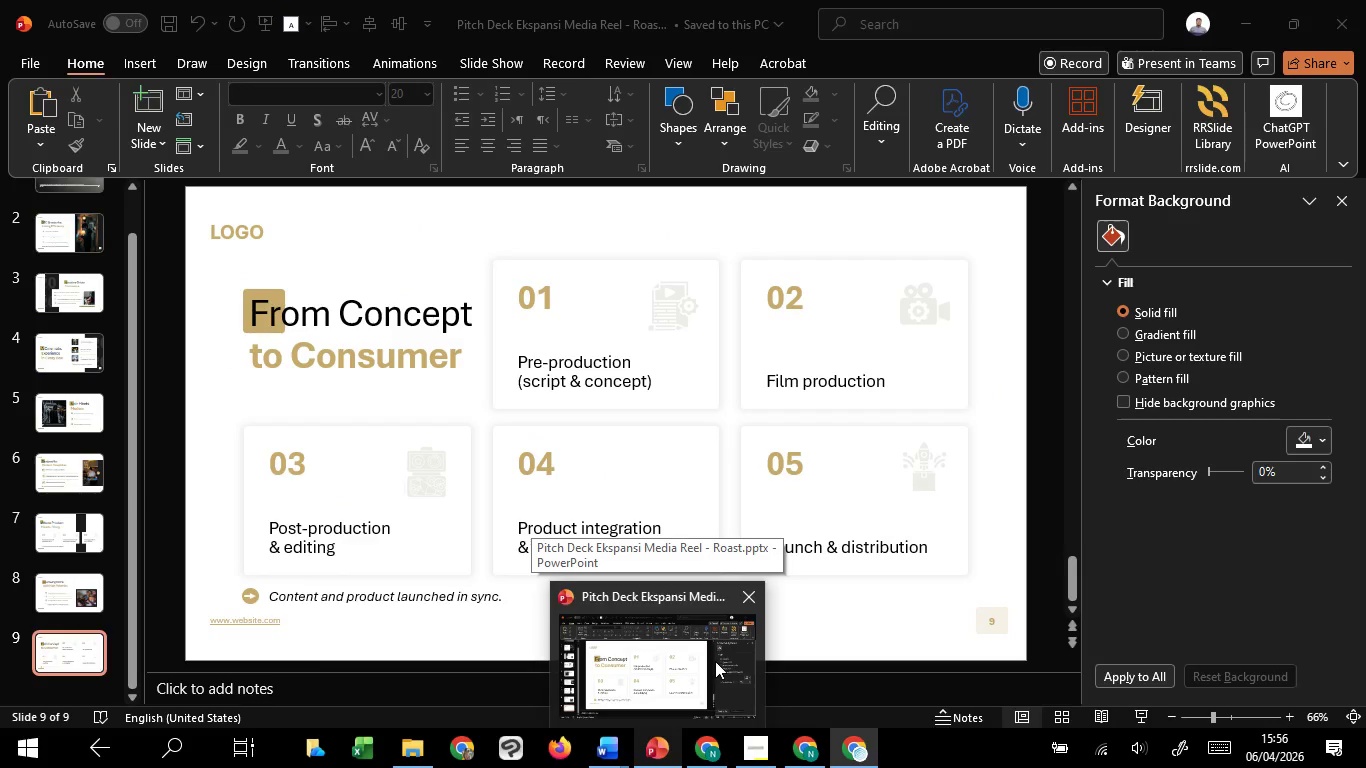 
left_click([715, 661])
 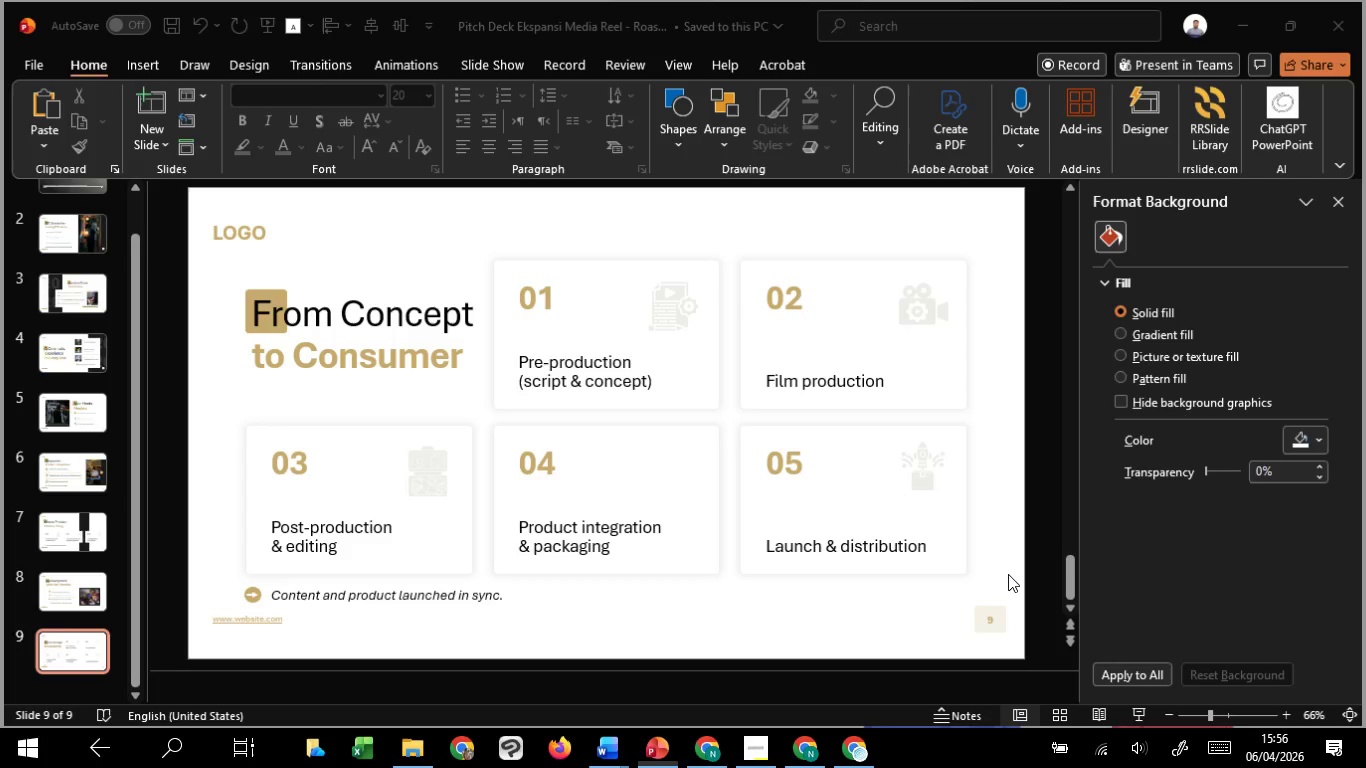 
left_click([1008, 574])
 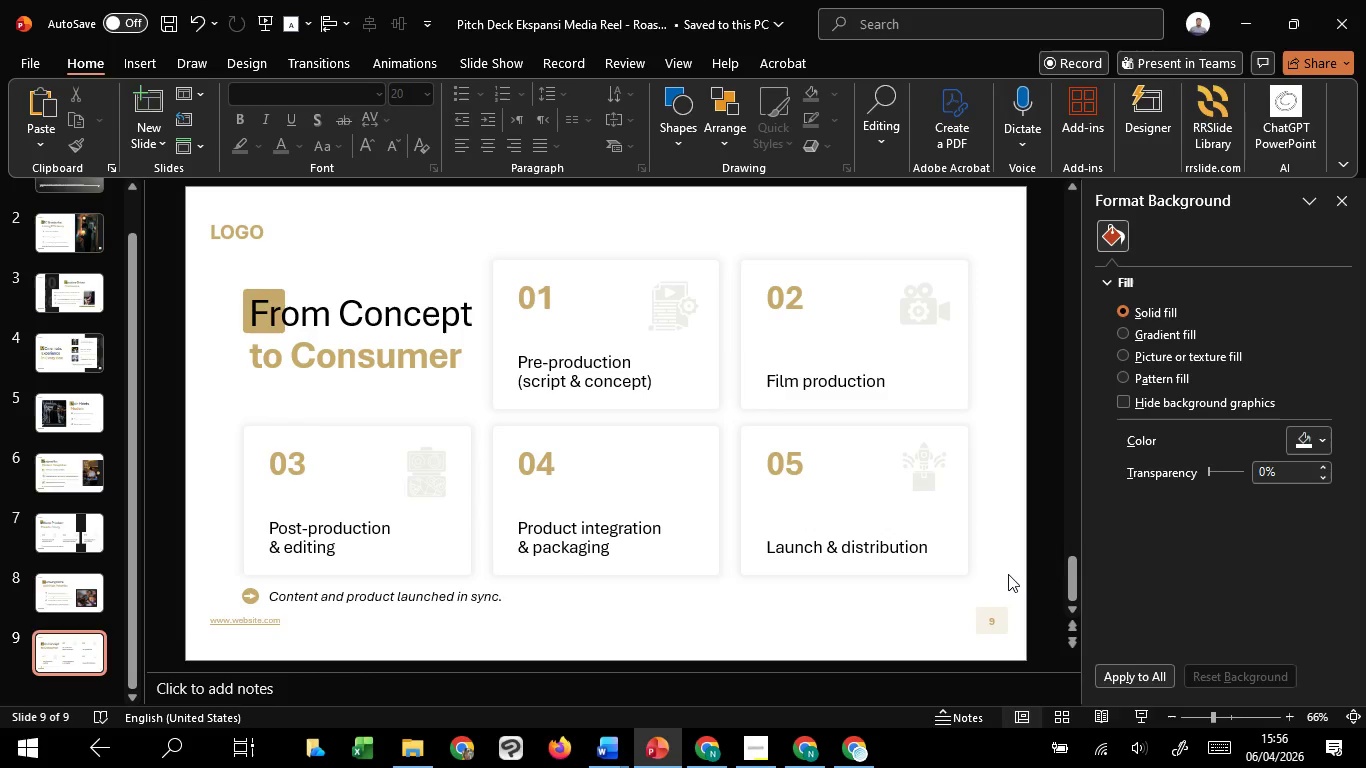 
key(Control+V)
 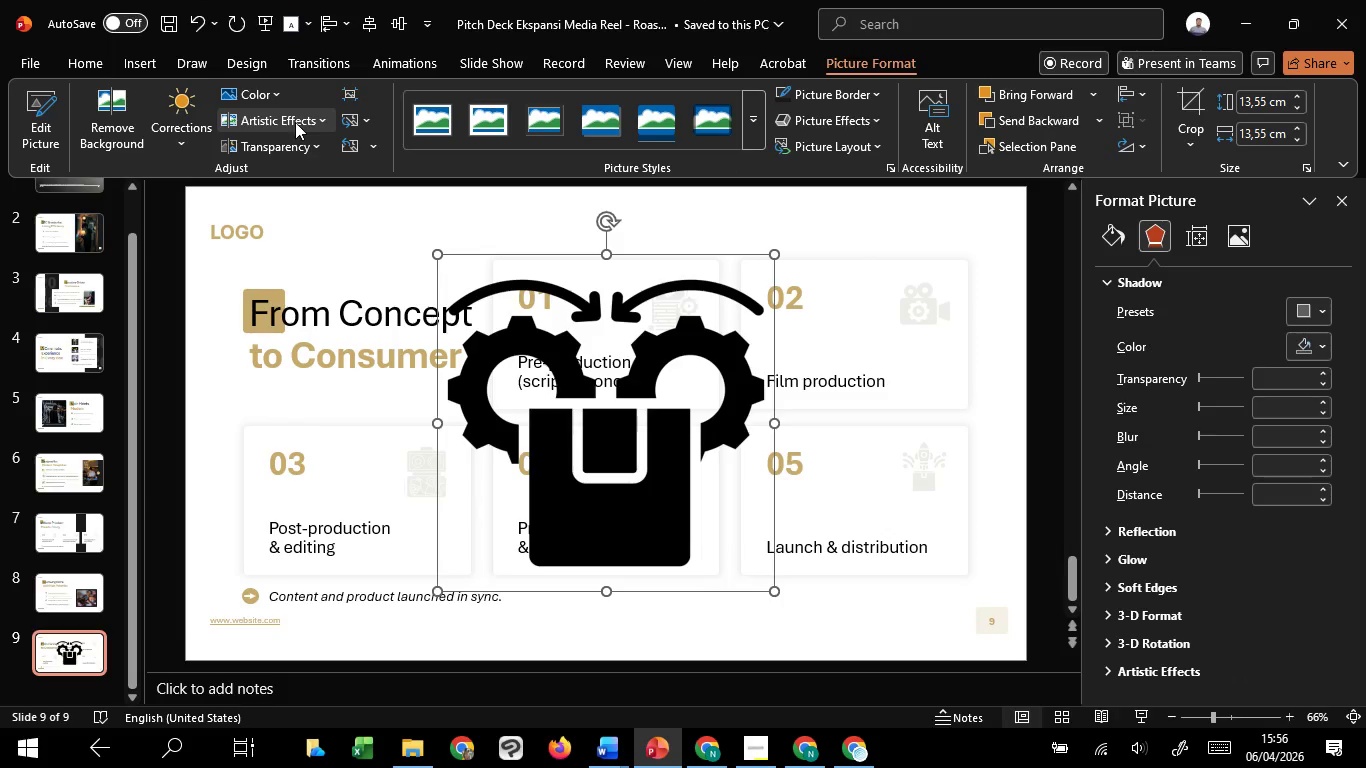 
left_click([269, 95])
 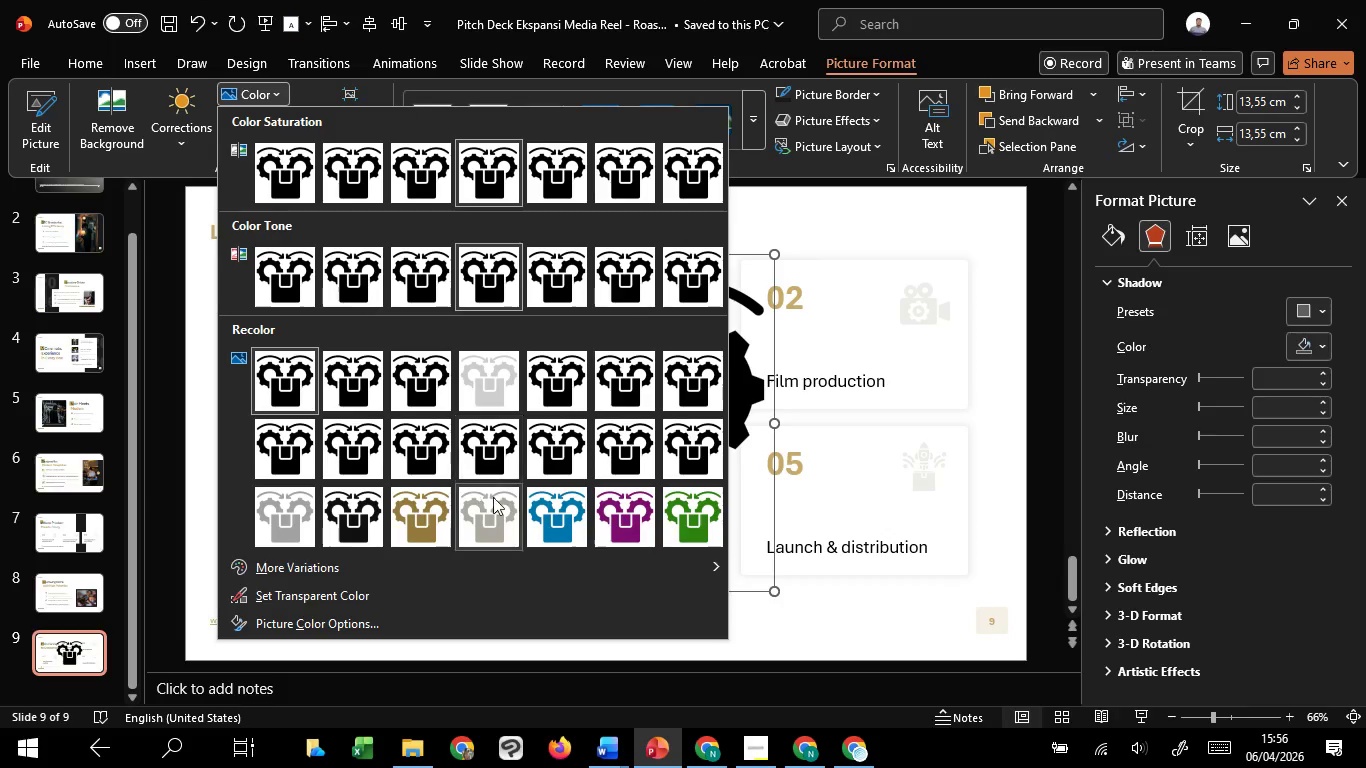 
left_click([495, 507])
 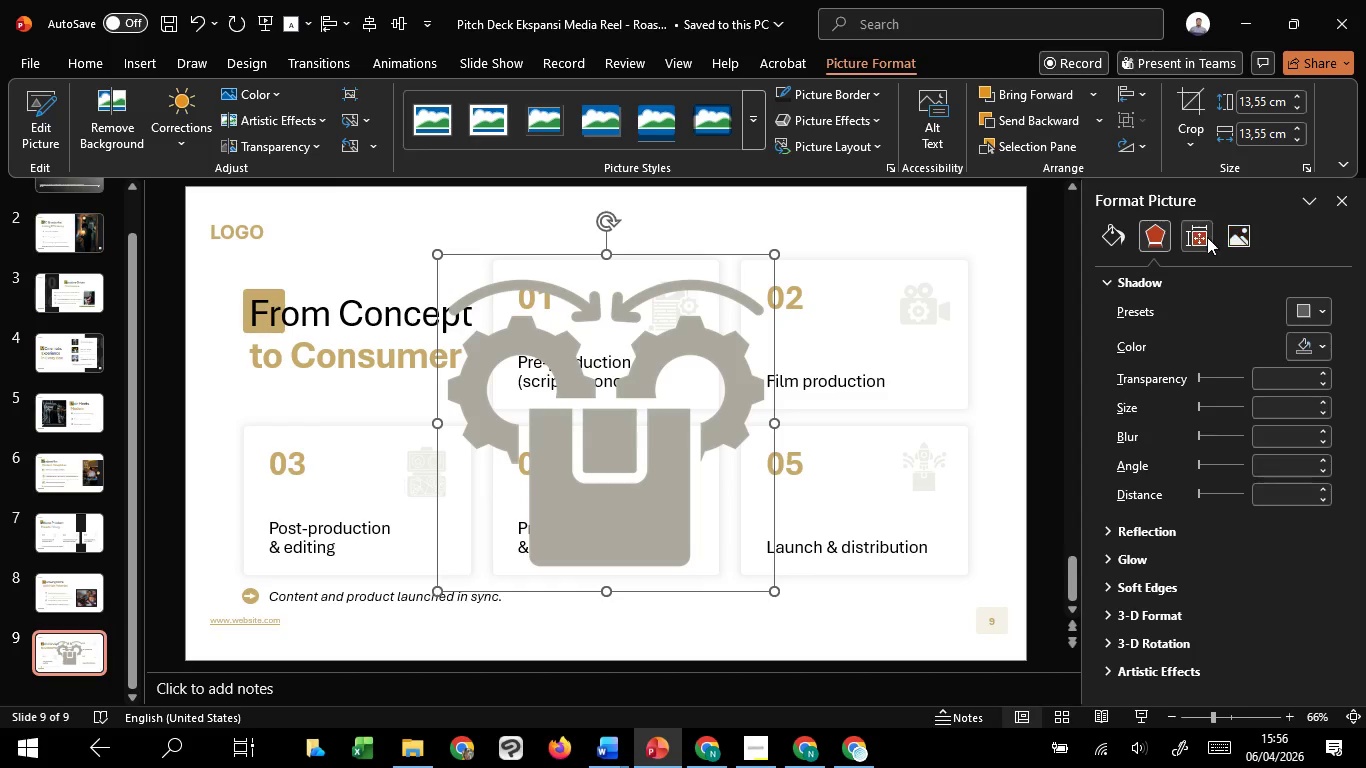 
left_click([1227, 238])
 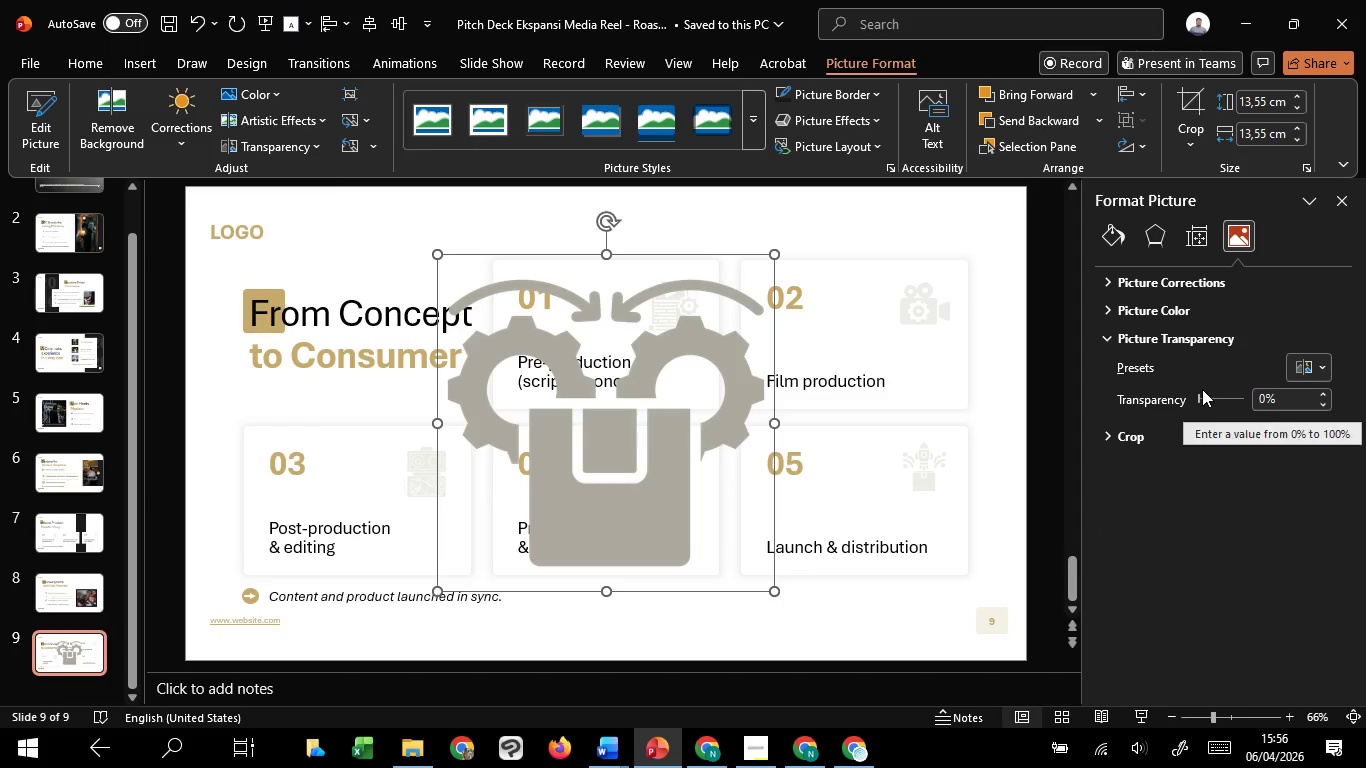 
left_click_drag(start_coordinate=[1197, 398], to_coordinate=[1232, 403])
 